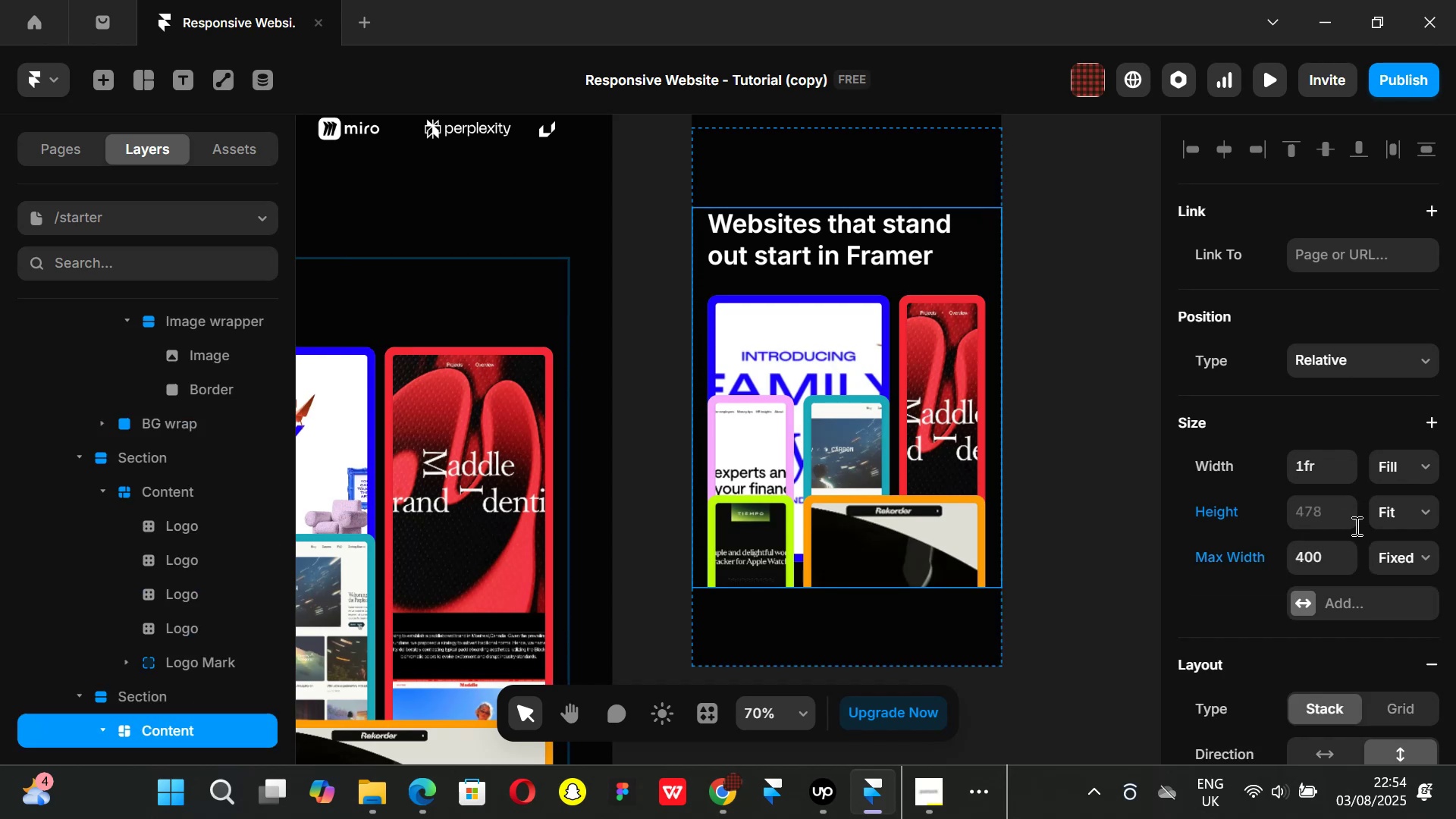 
scroll: coordinate [170, 568], scroll_direction: down, amount: 3.0
 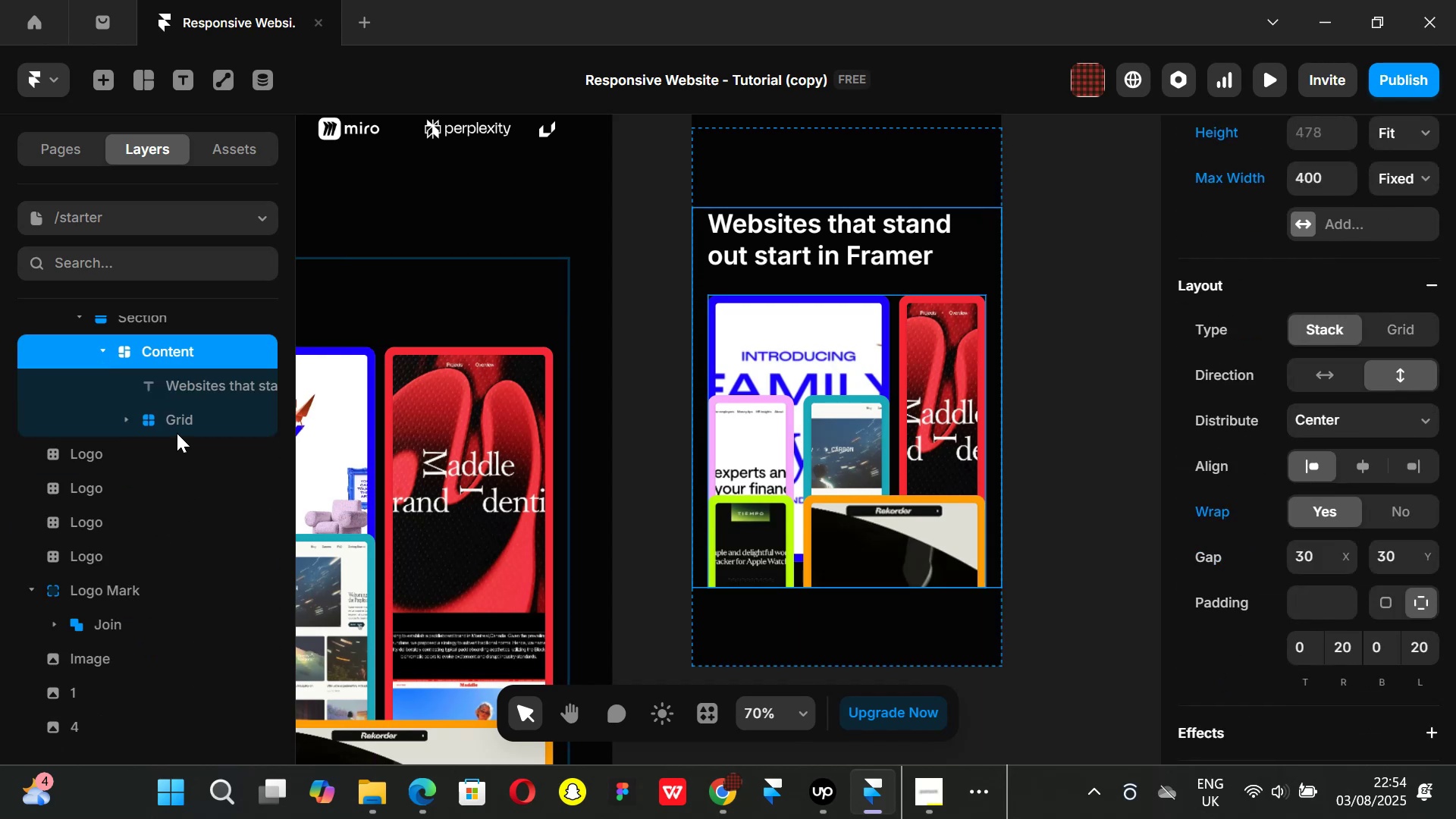 
left_click([177, 422])
 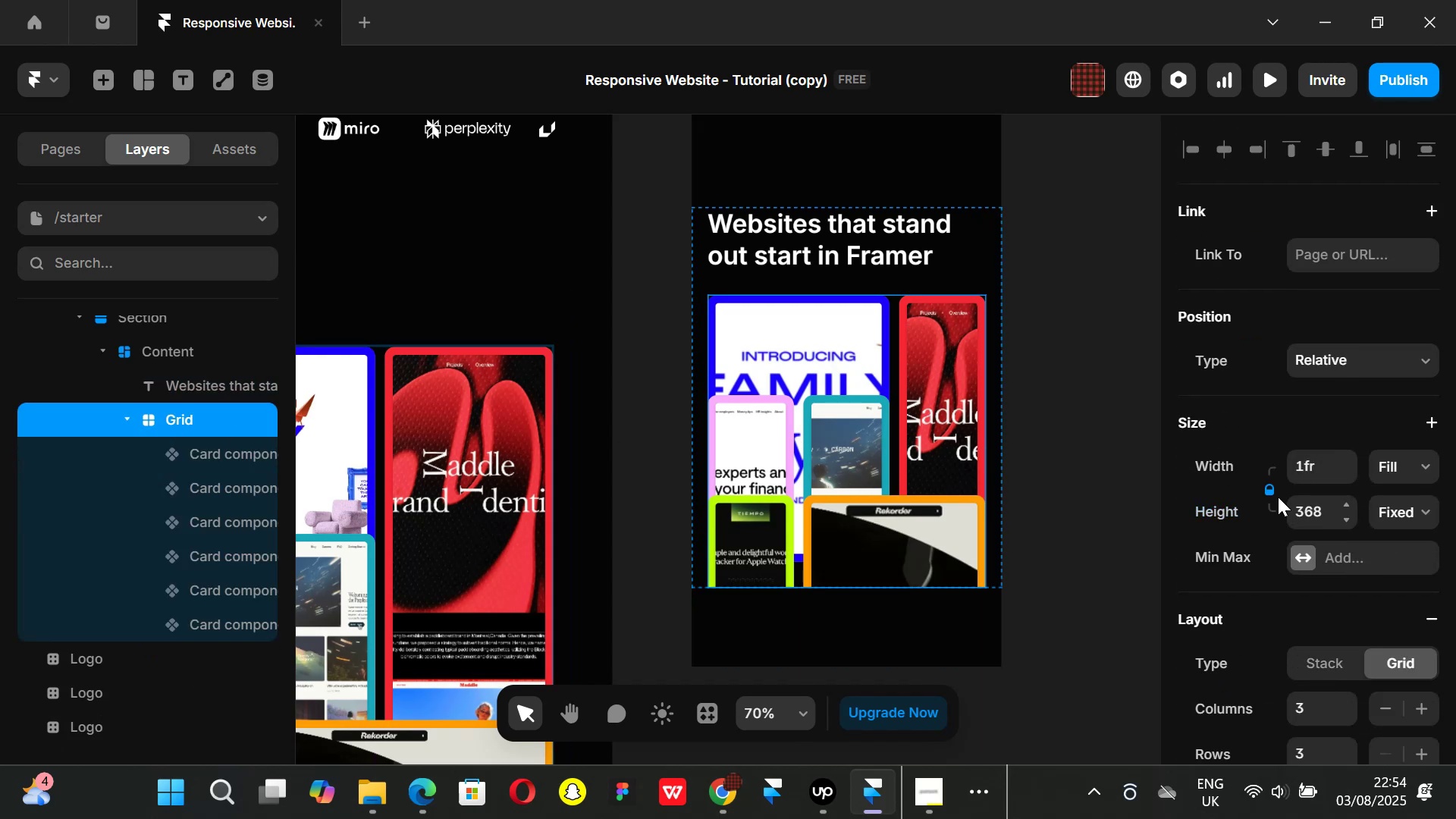 
left_click([1272, 487])
 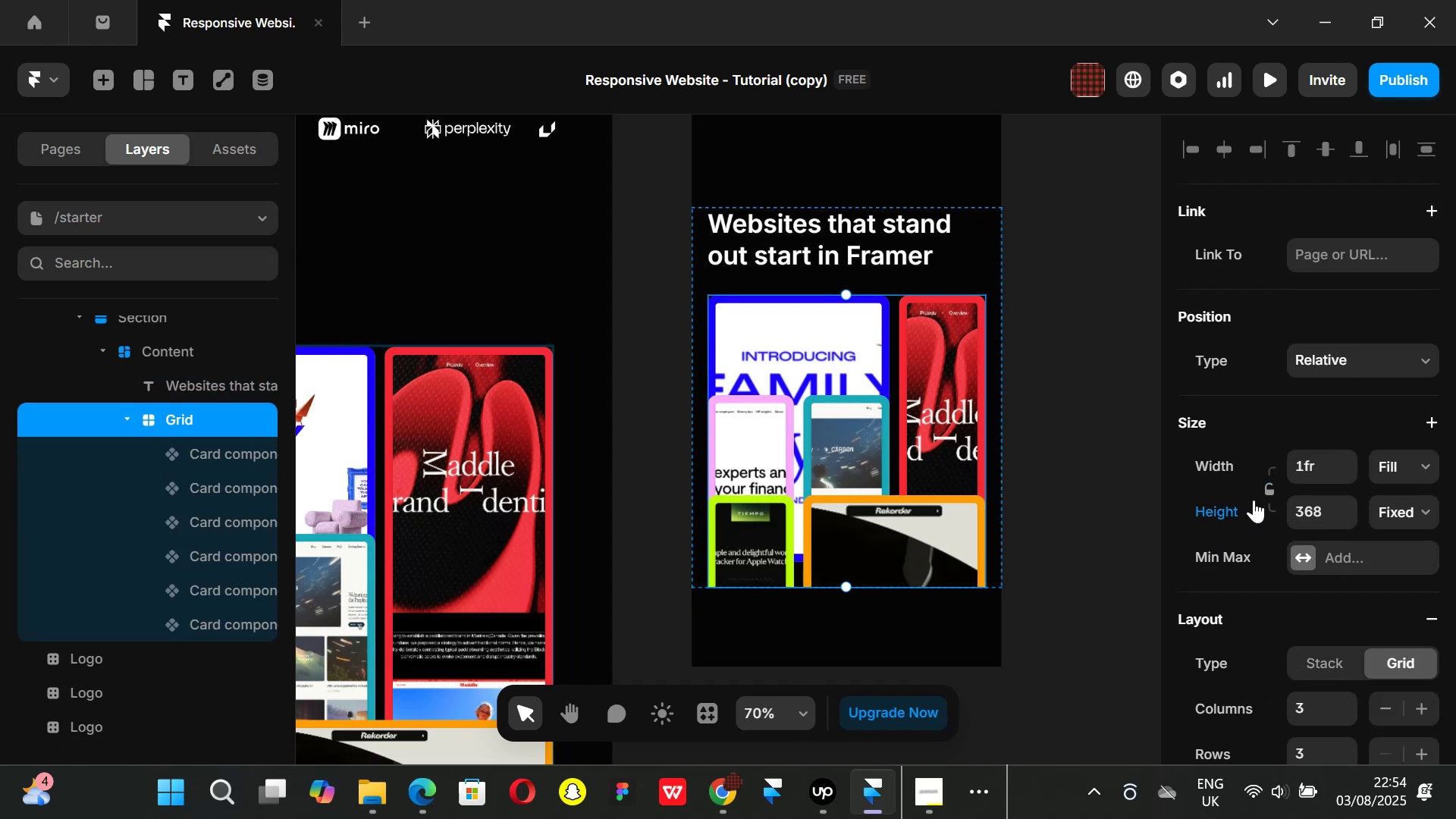 
scroll: coordinate [1338, 530], scroll_direction: down, amount: 5.0
 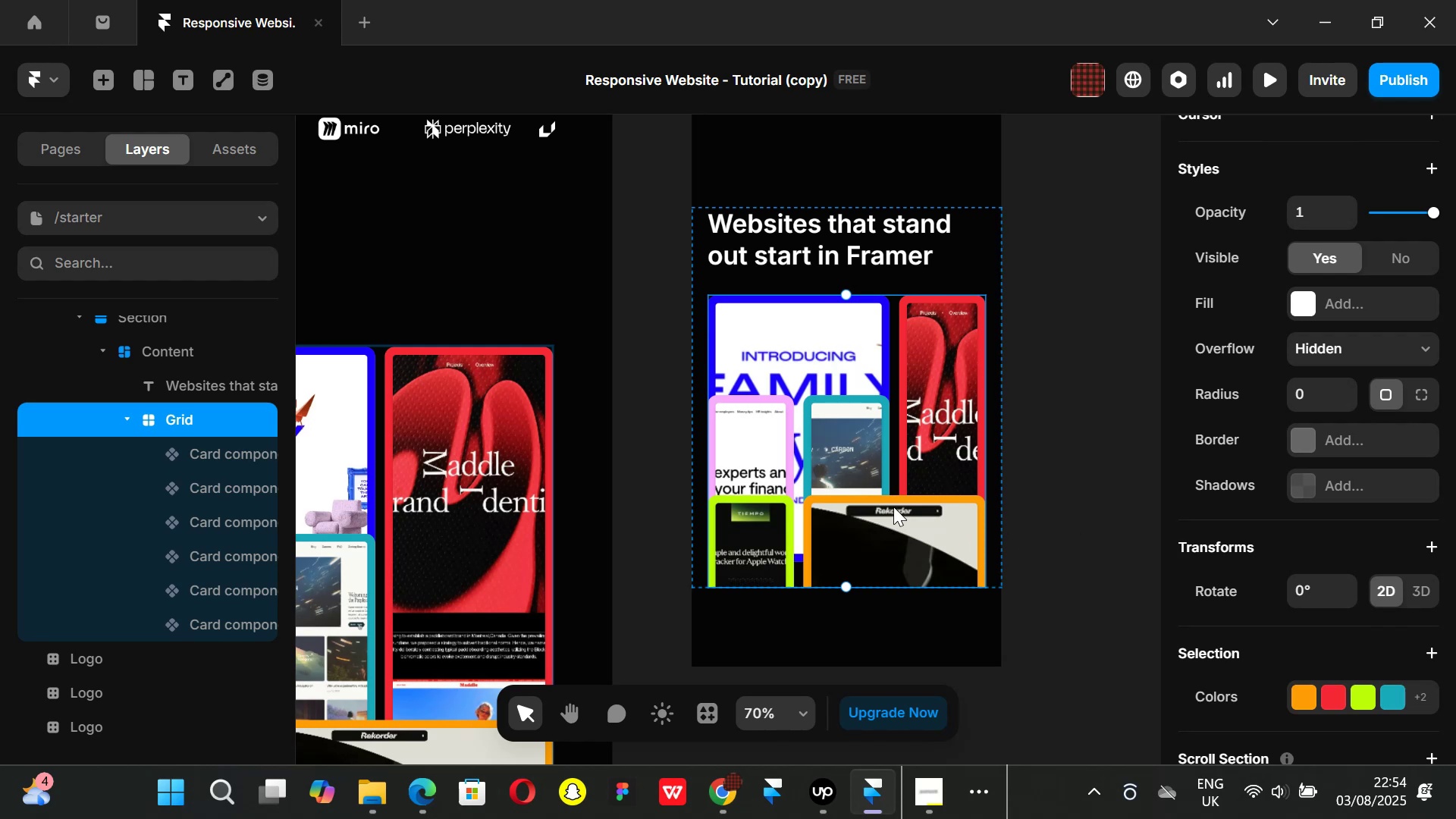 
right_click([894, 499])
 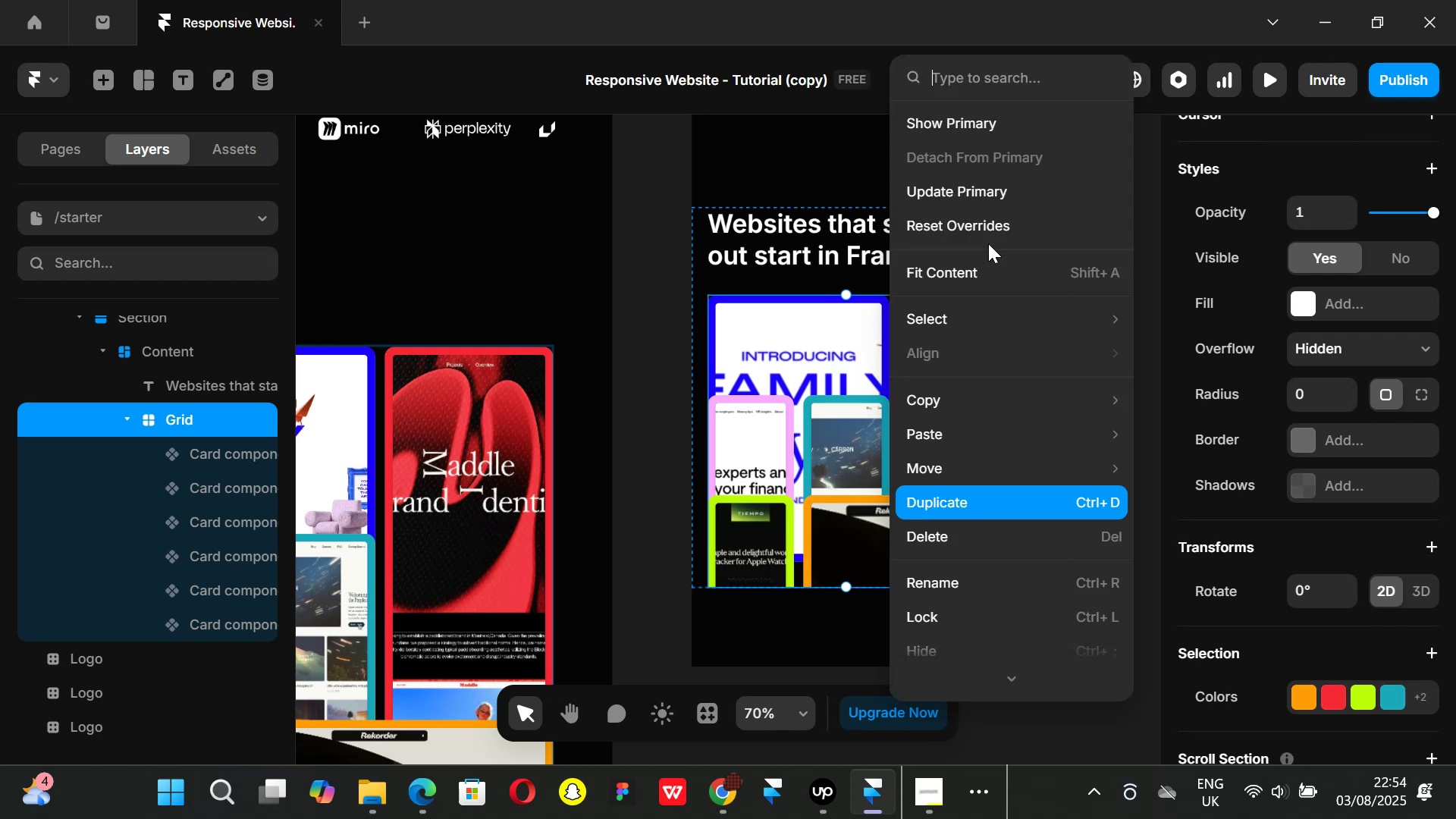 
left_click([988, 238])
 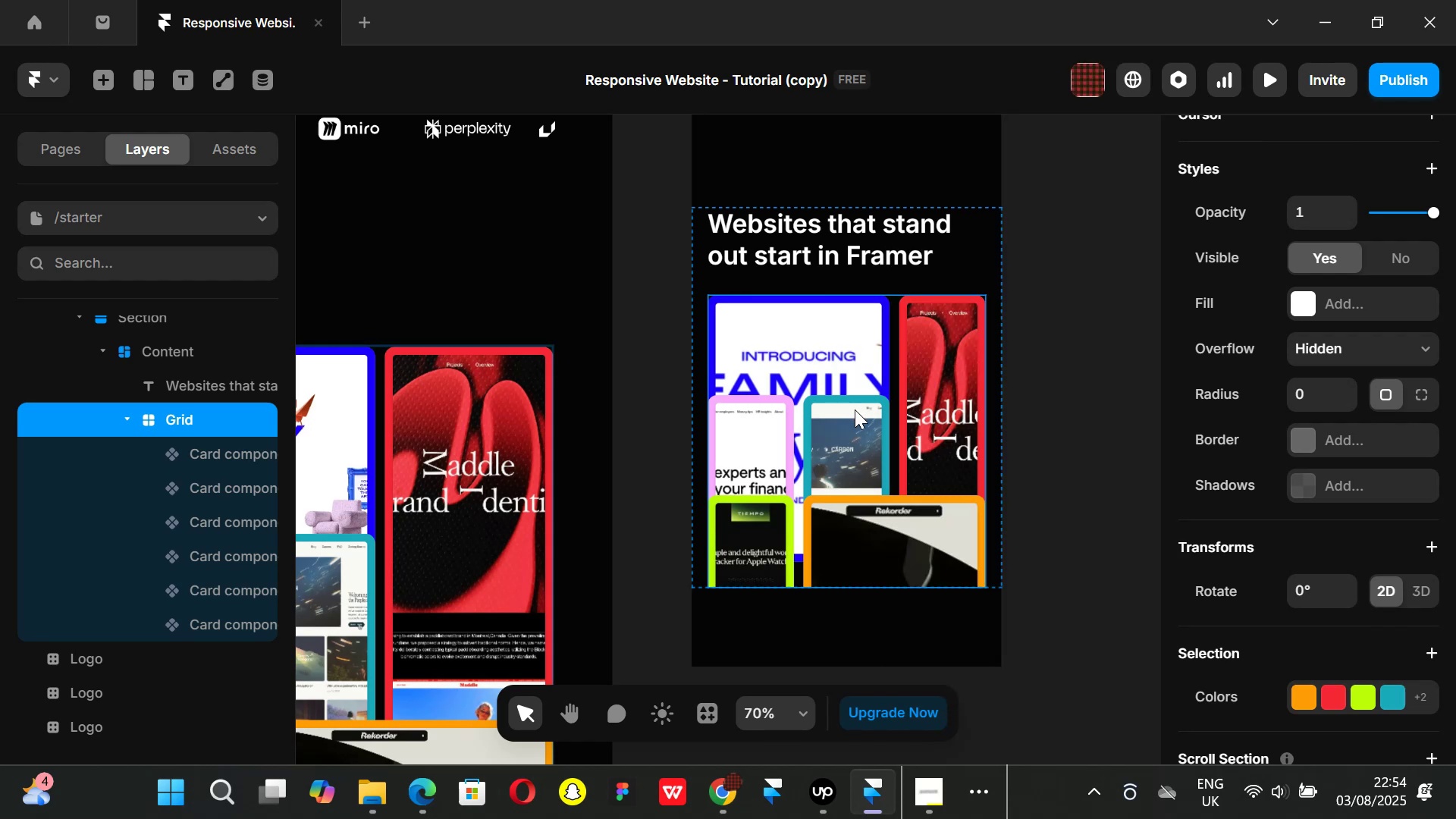 
hold_key(key=ControlLeft, duration=1.51)
scroll: coordinate [874, 422], scroll_direction: down, amount: 9.0
 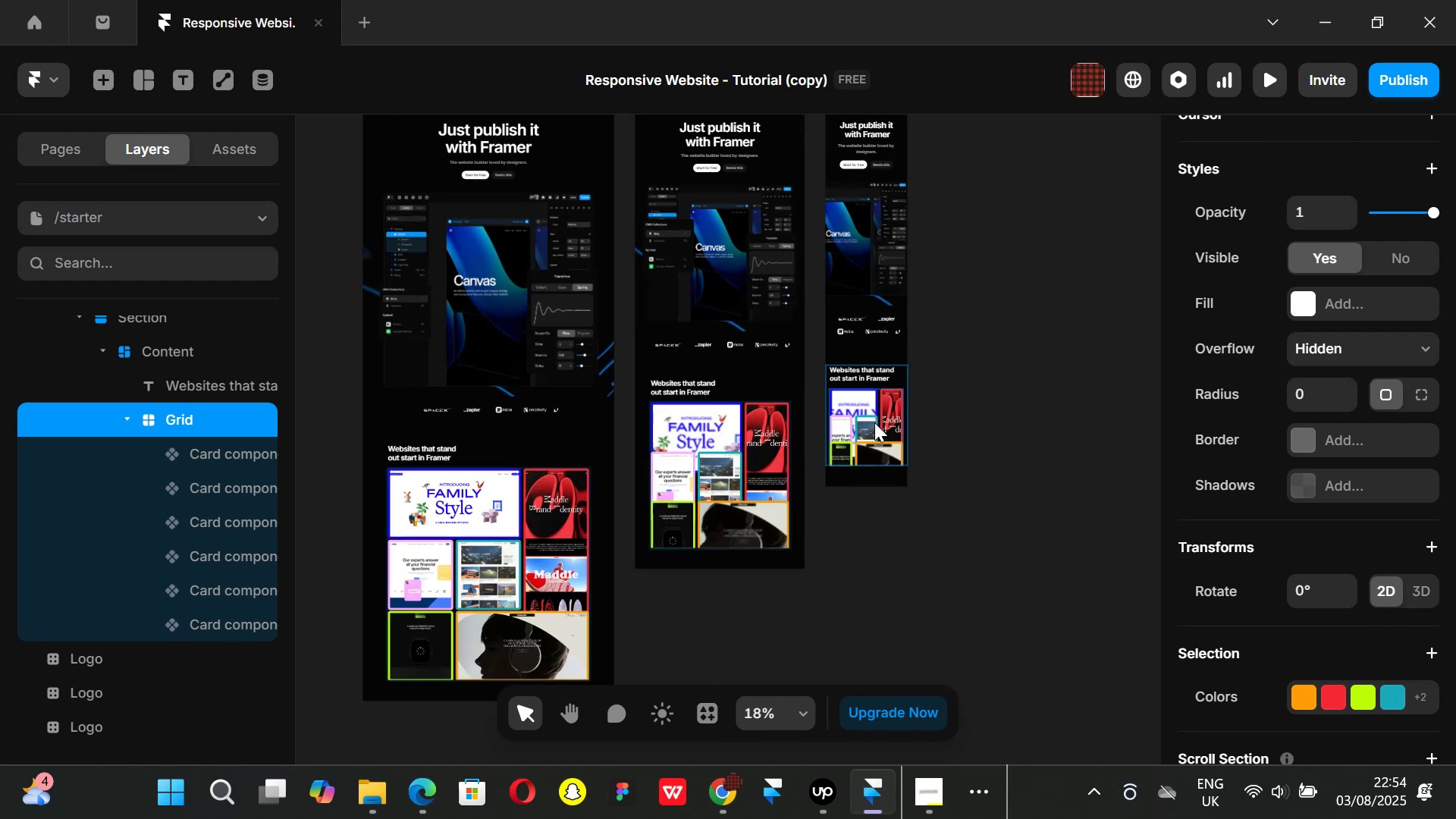 
hold_key(key=ControlLeft, duration=1.13)
scroll: coordinate [555, 514], scroll_direction: up, amount: 2.0
 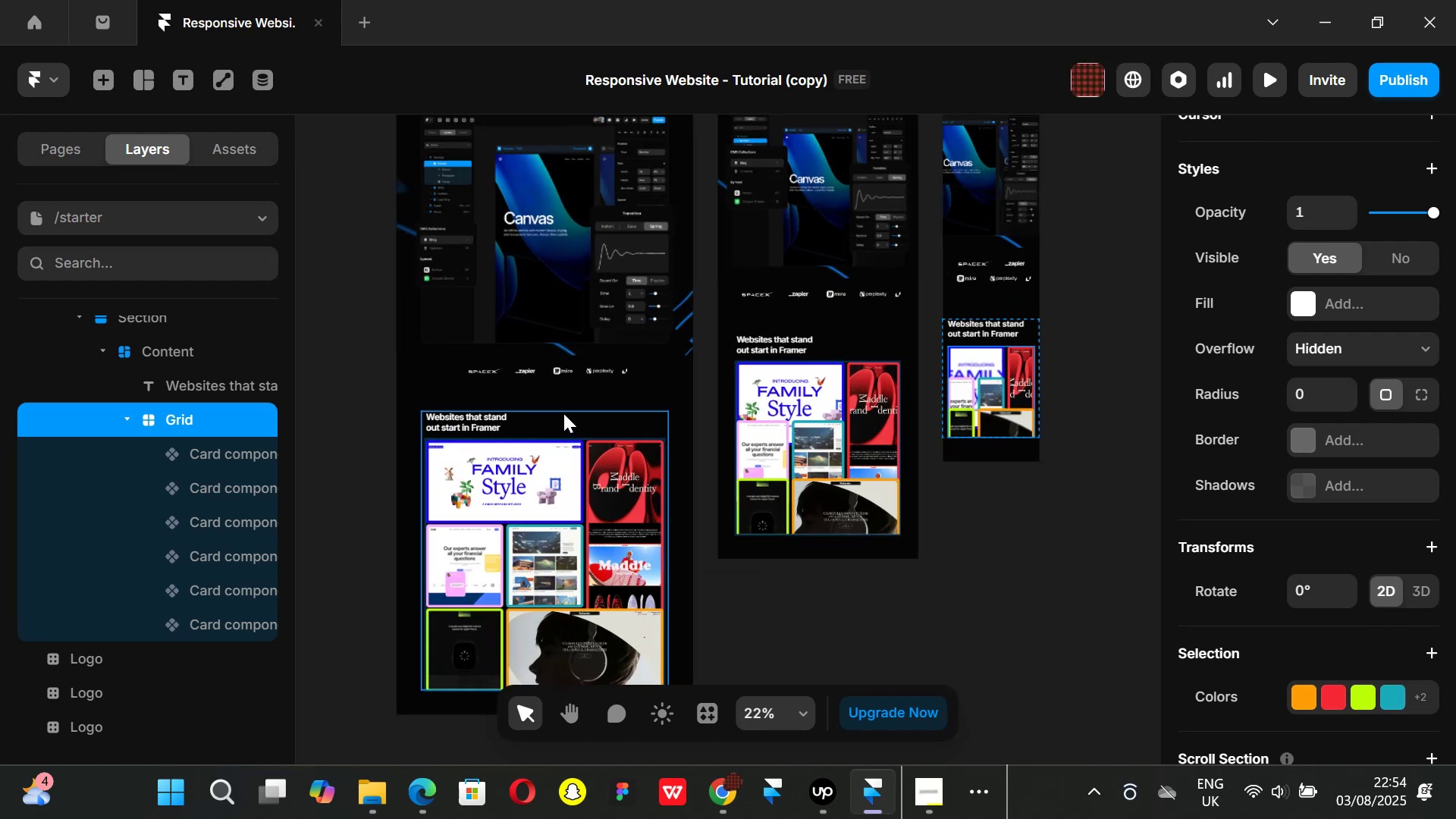 
left_click([563, 413])
 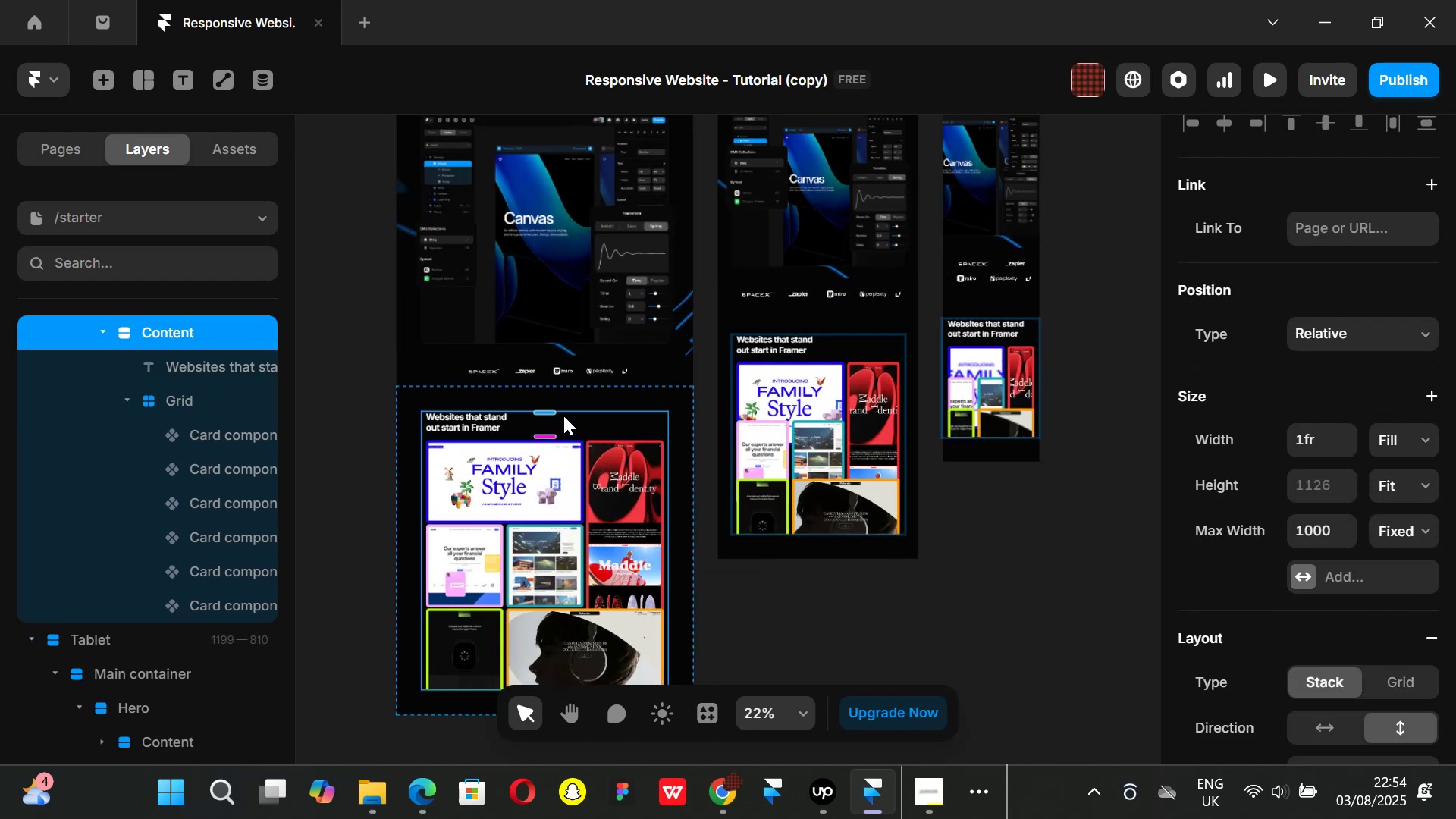 
key(Control+ControlLeft)
 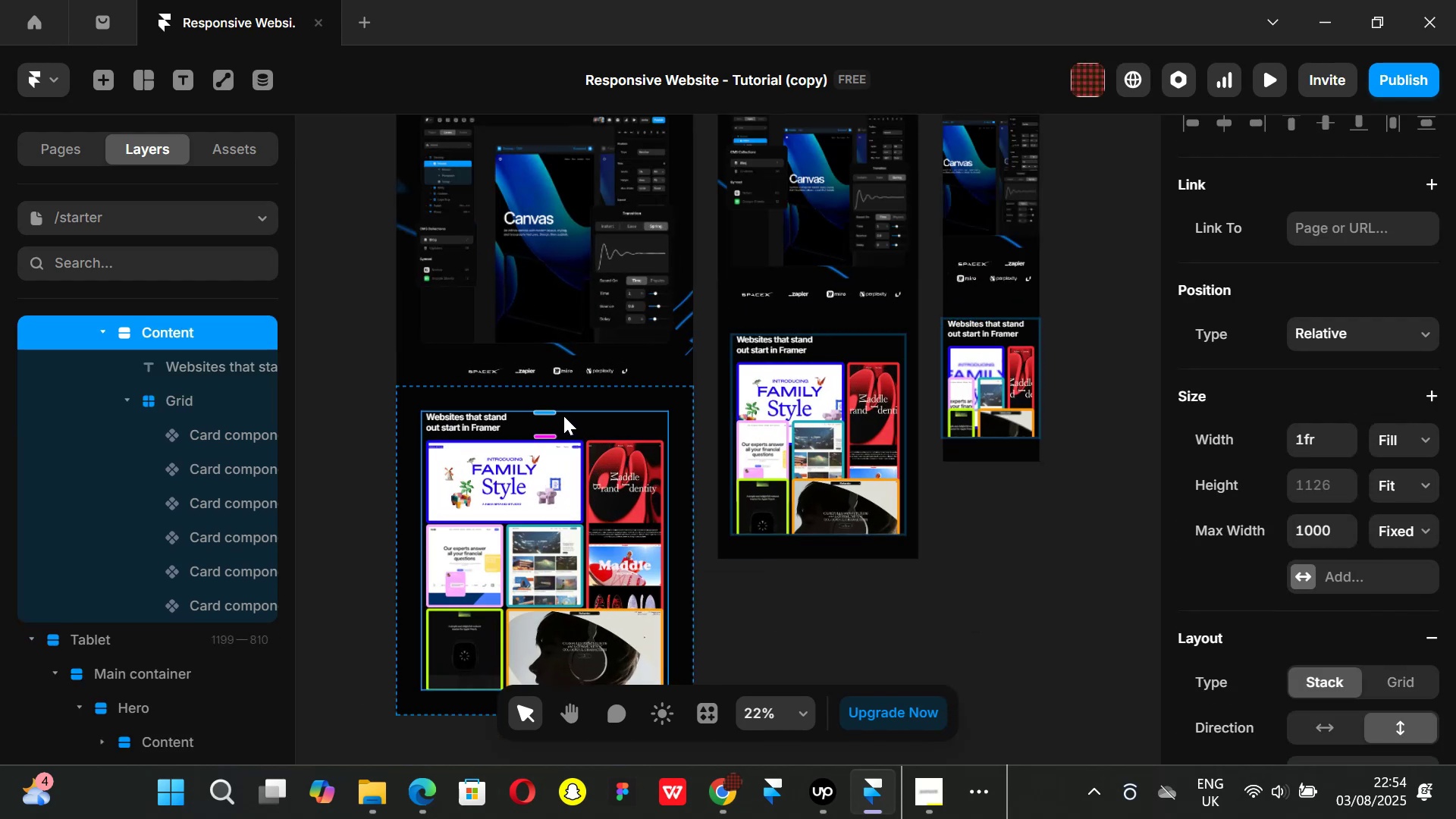 
key(Control+P)
 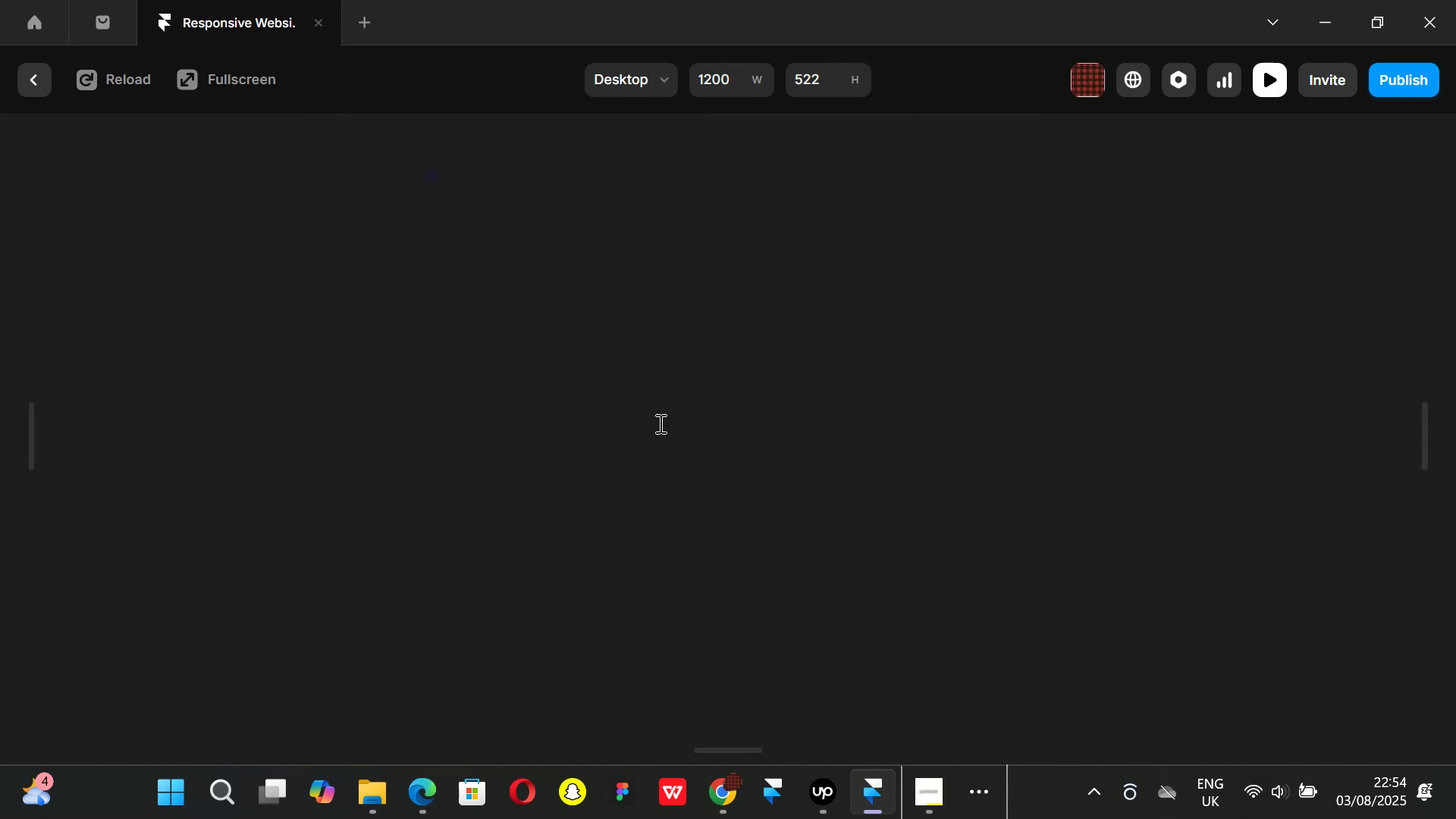 
scroll: coordinate [702, 422], scroll_direction: down, amount: 12.0
 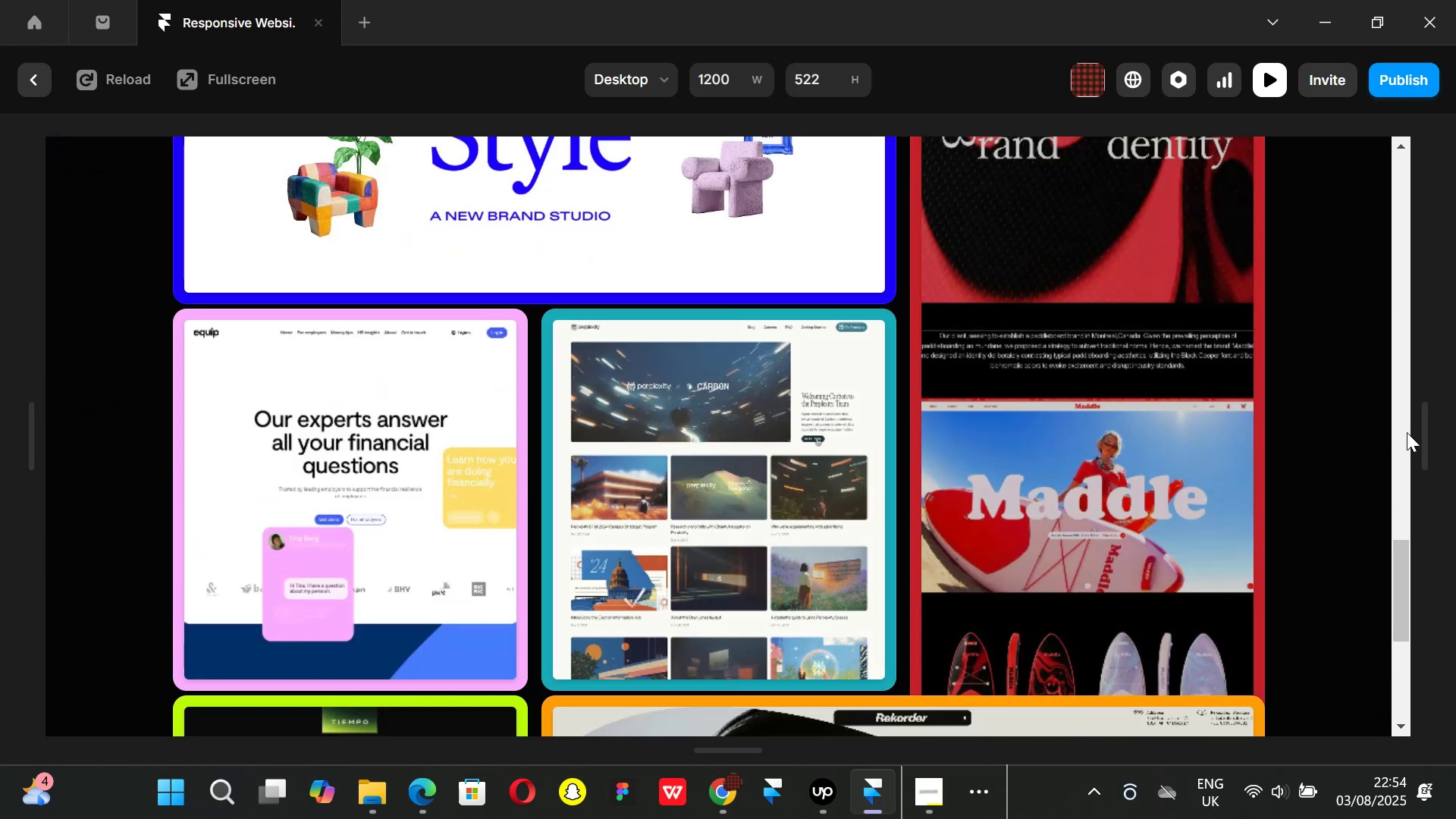 
left_click_drag(start_coordinate=[1420, 436], to_coordinate=[1163, 434])
 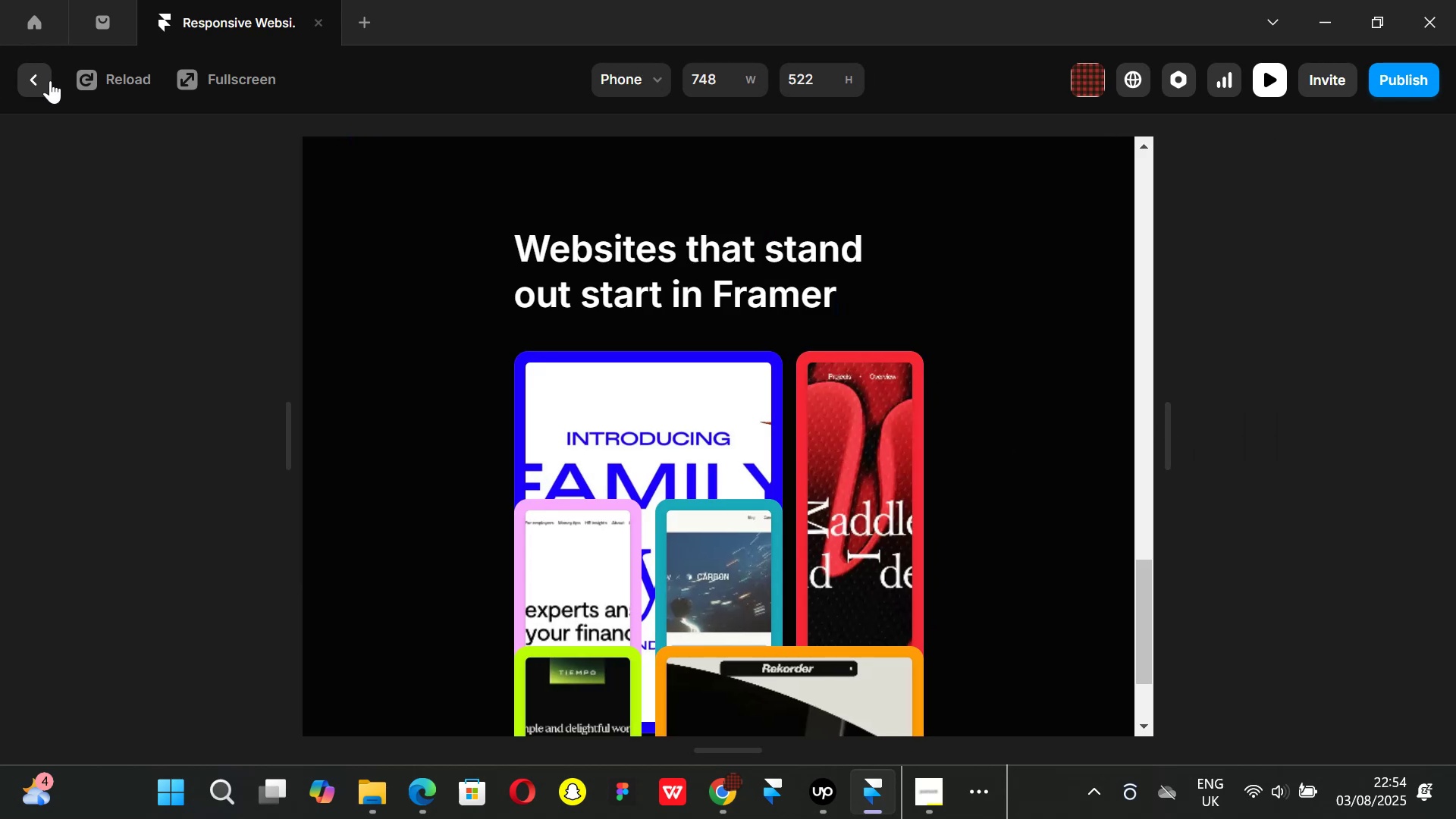 
left_click([43, 80])
 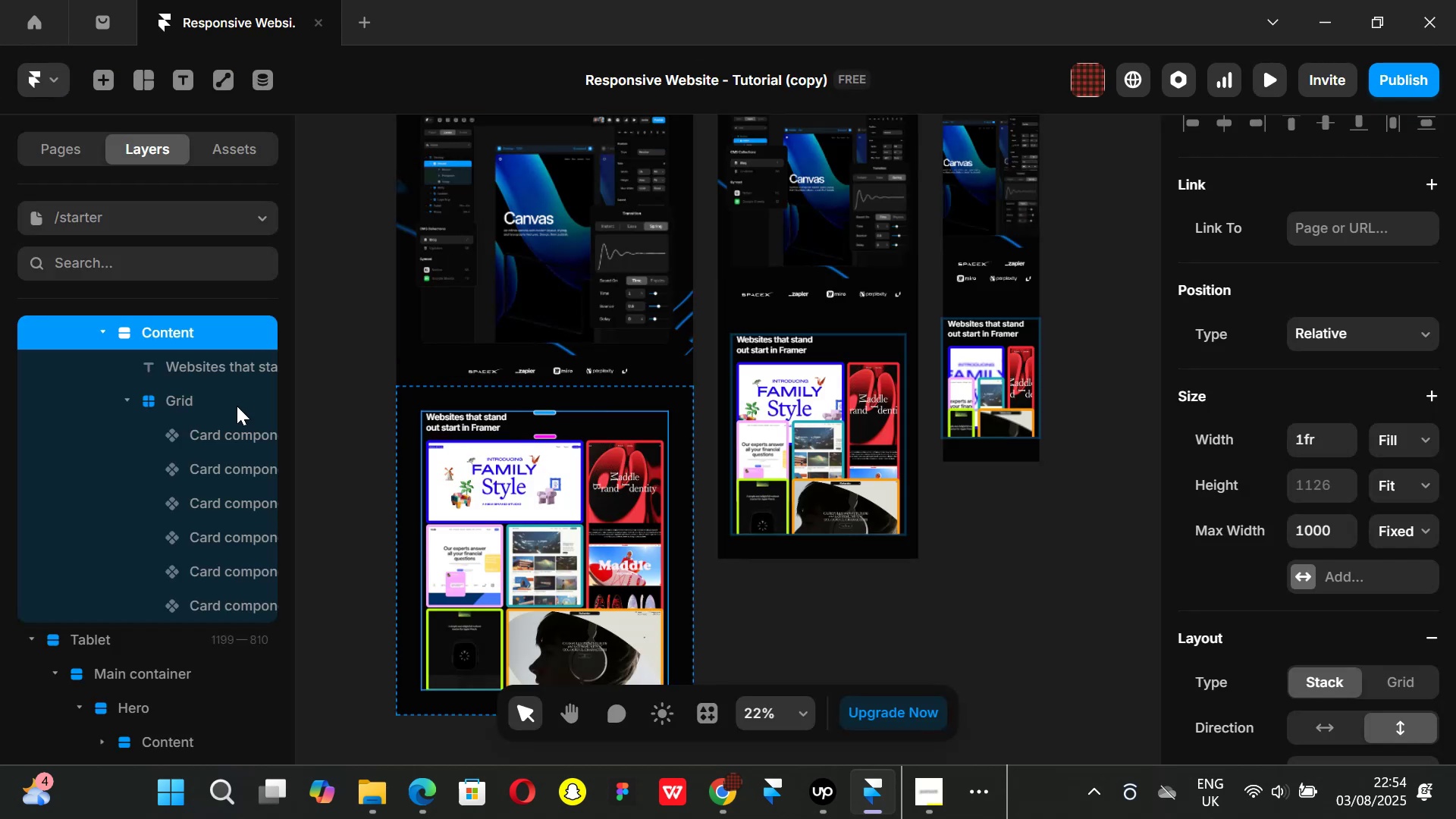 
left_click([182, 393])
 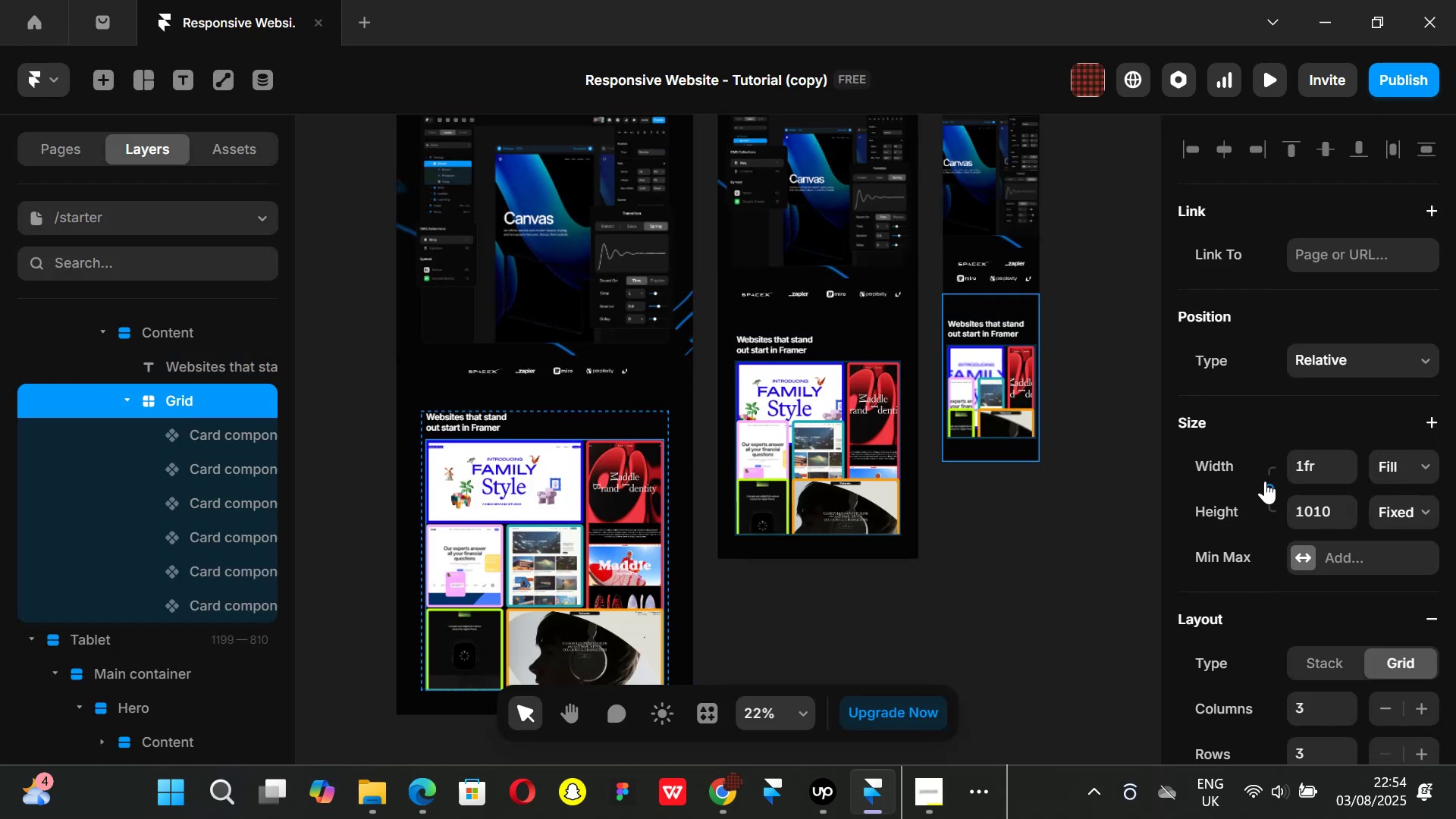 
left_click([1271, 483])
 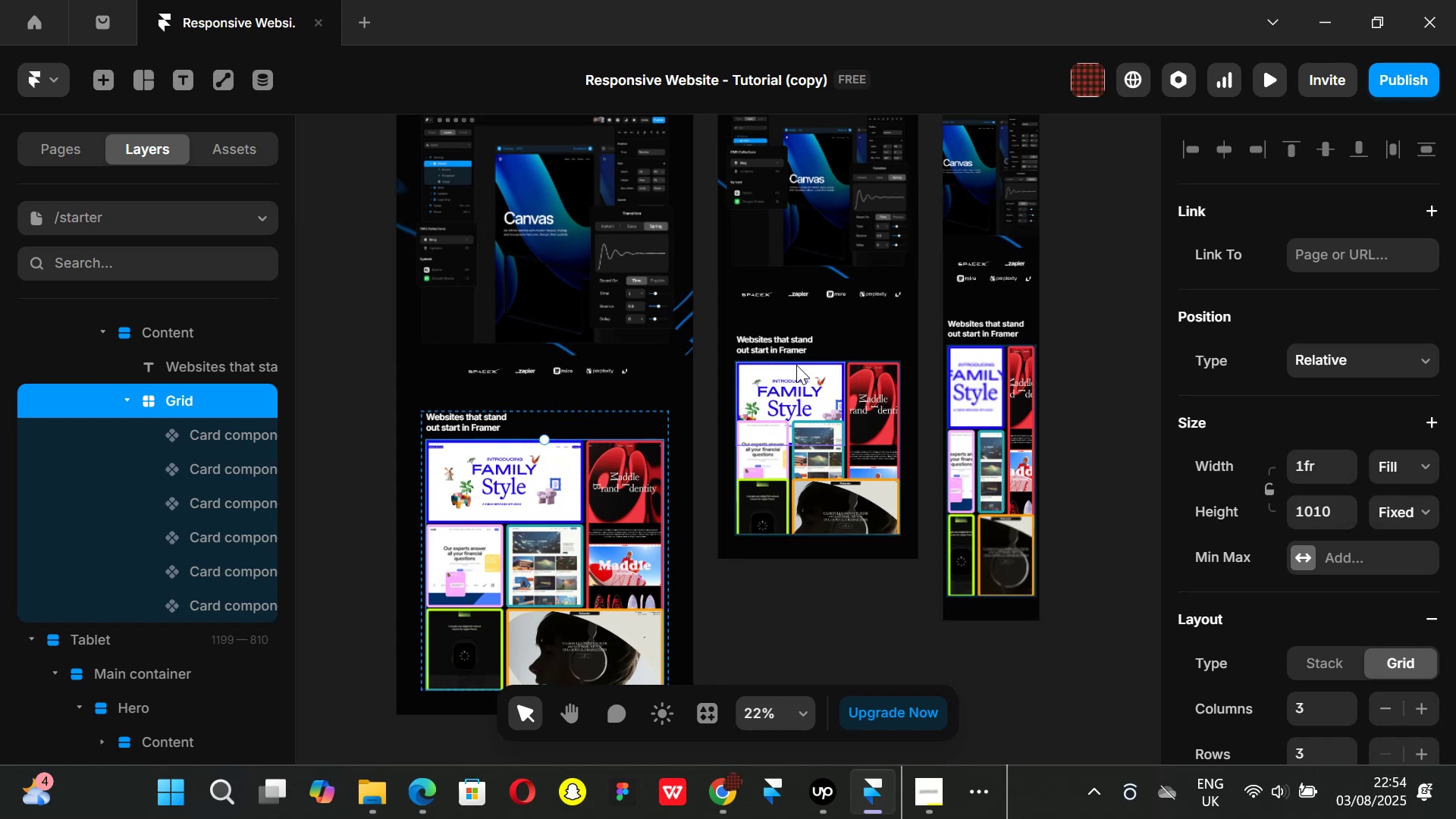 
left_click([832, 341])
 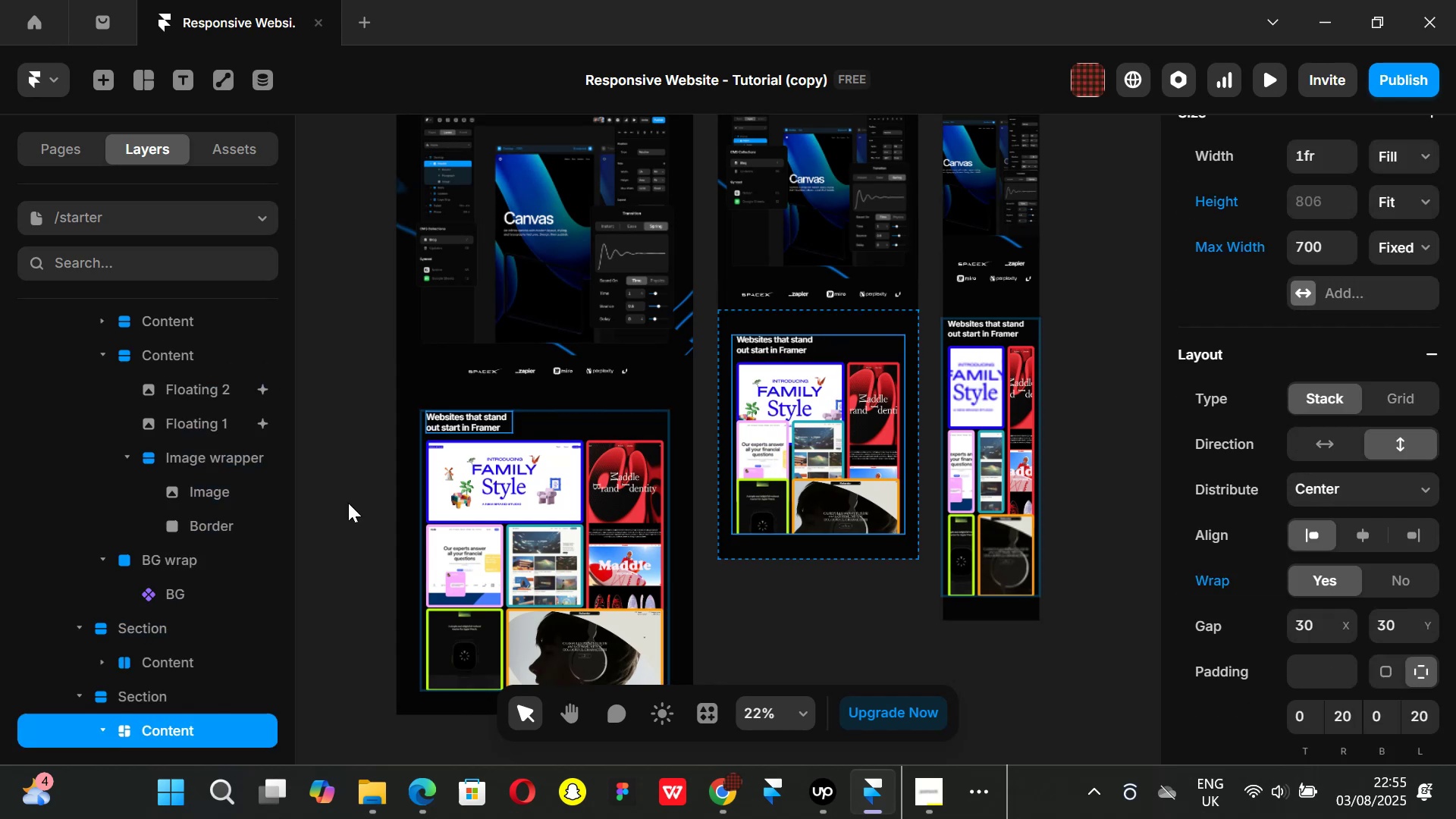 
scroll: coordinate [168, 613], scroll_direction: down, amount: 1.0
 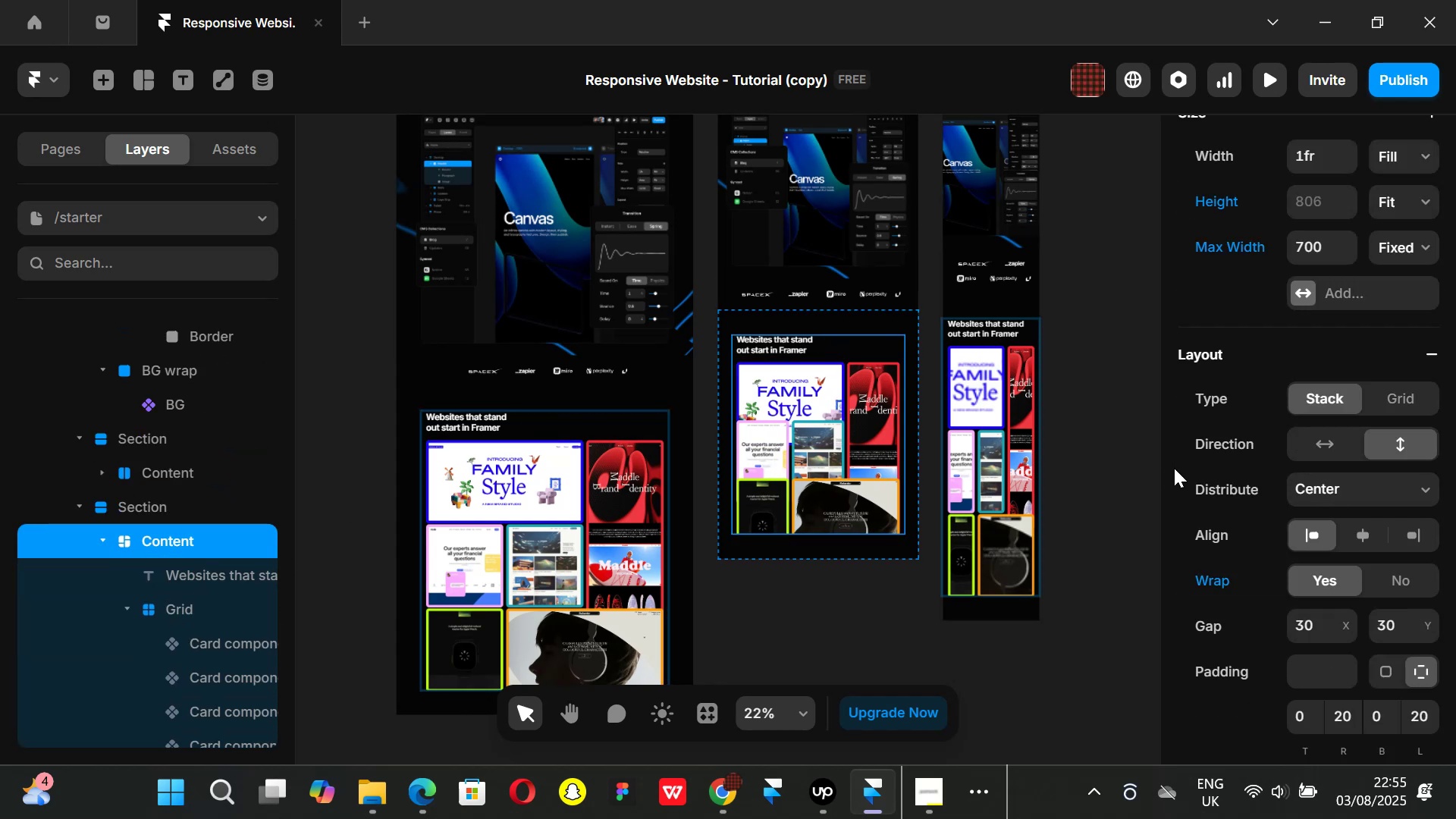 
scroll: coordinate [1311, 418], scroll_direction: up, amount: 6.0
 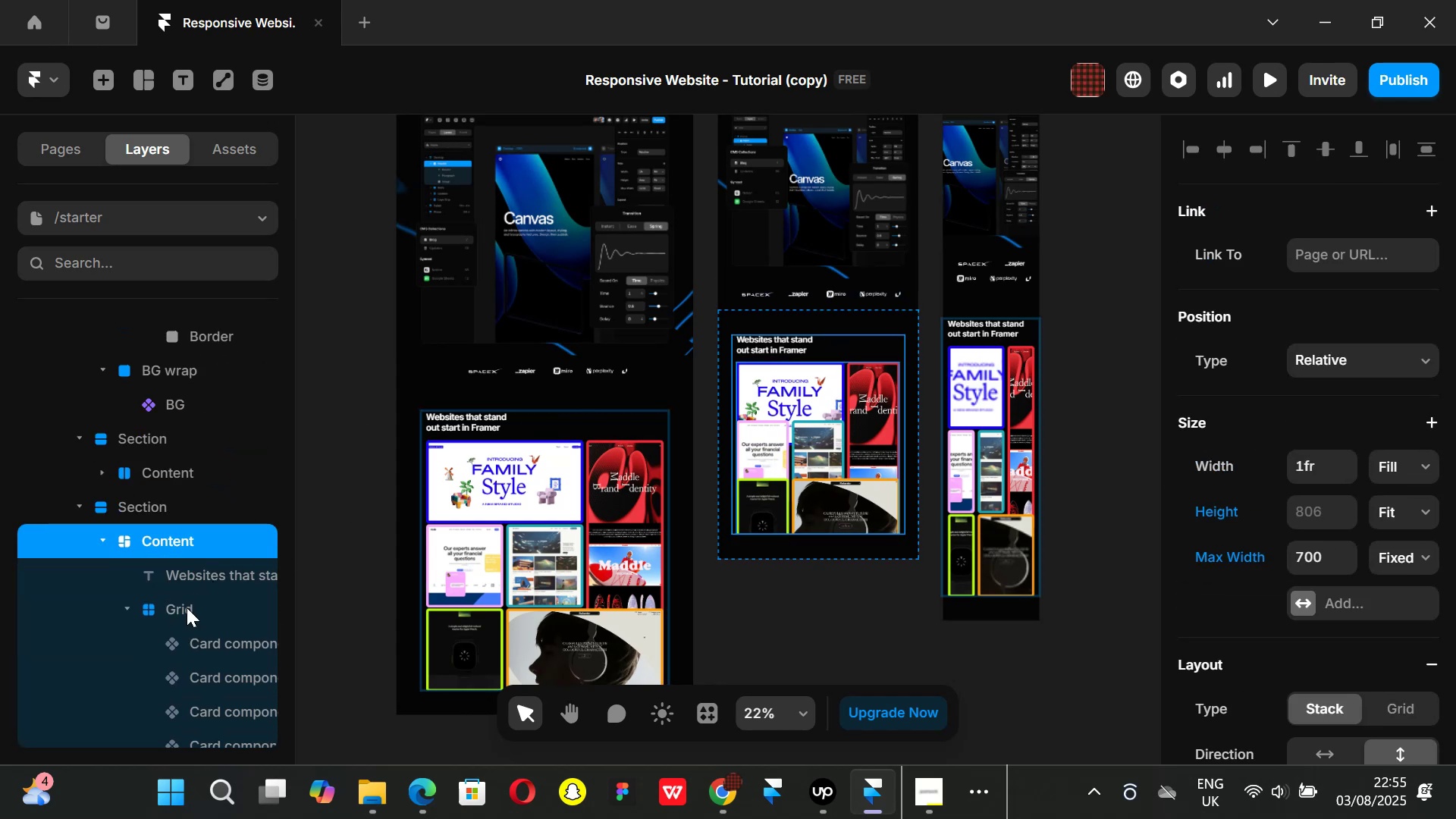 
left_click([187, 607])
 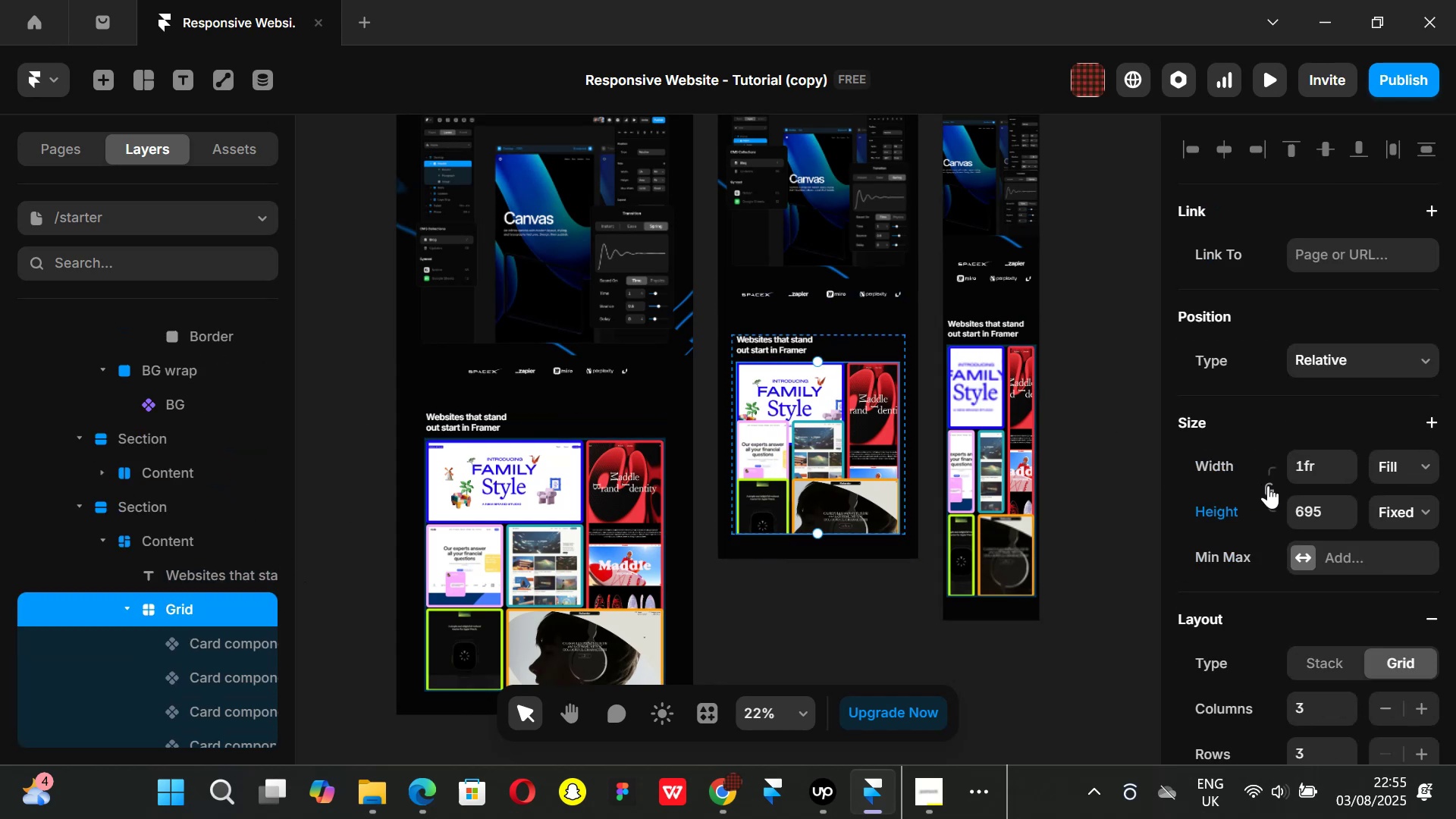 
left_click([1269, 487])
 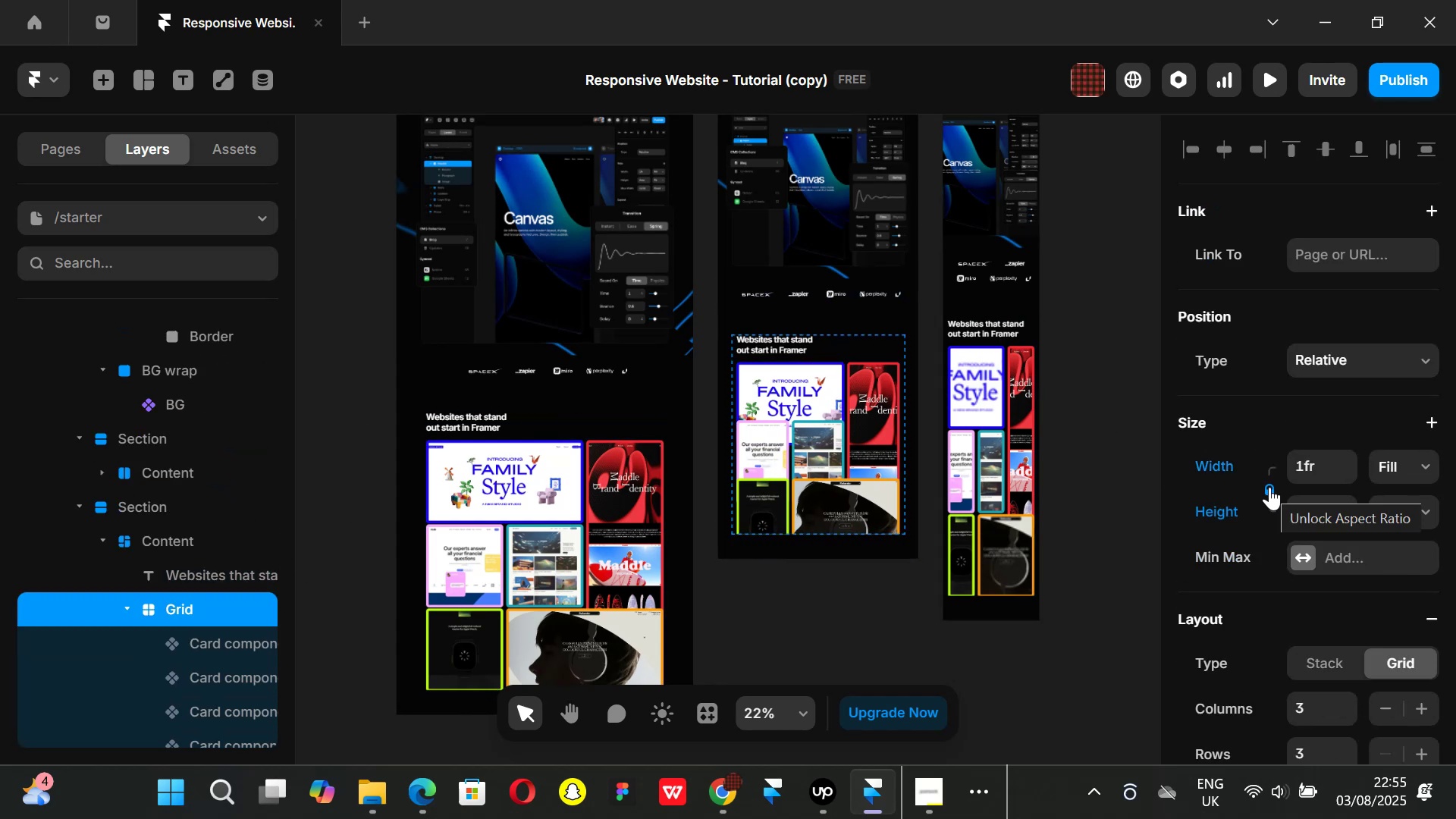 
left_click([1269, 487])
 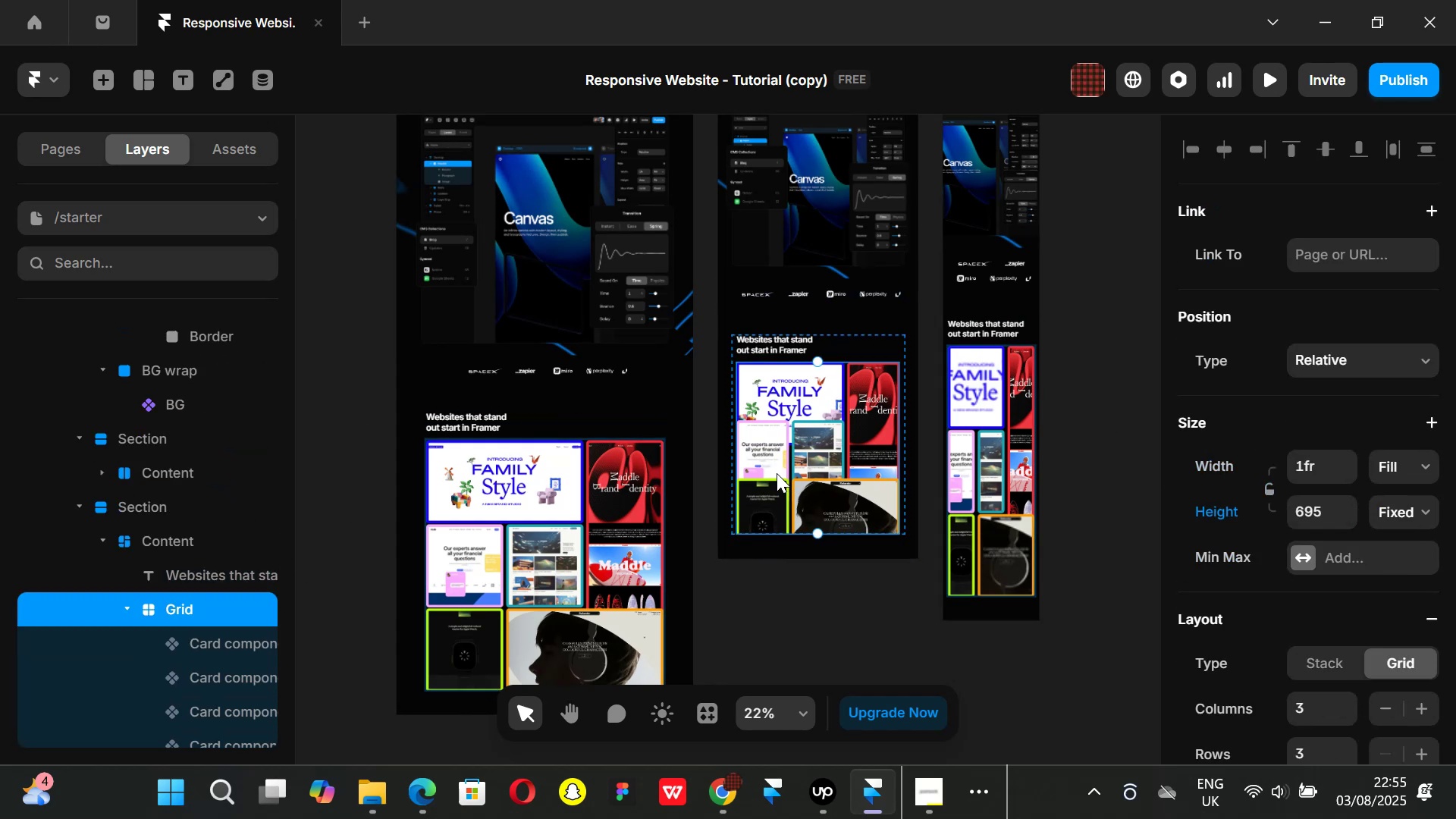 
right_click([777, 473])
 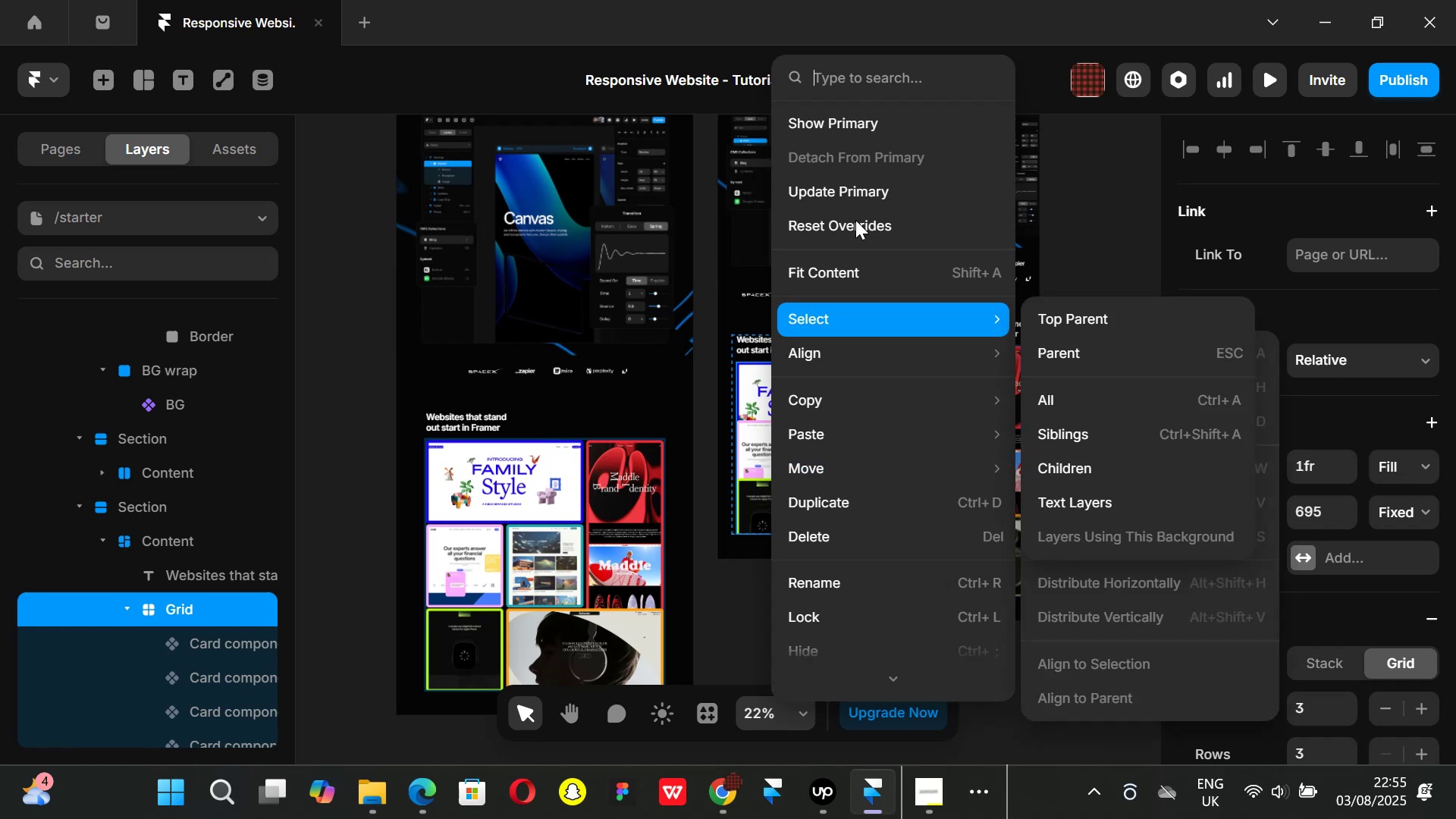 
left_click([855, 220])
 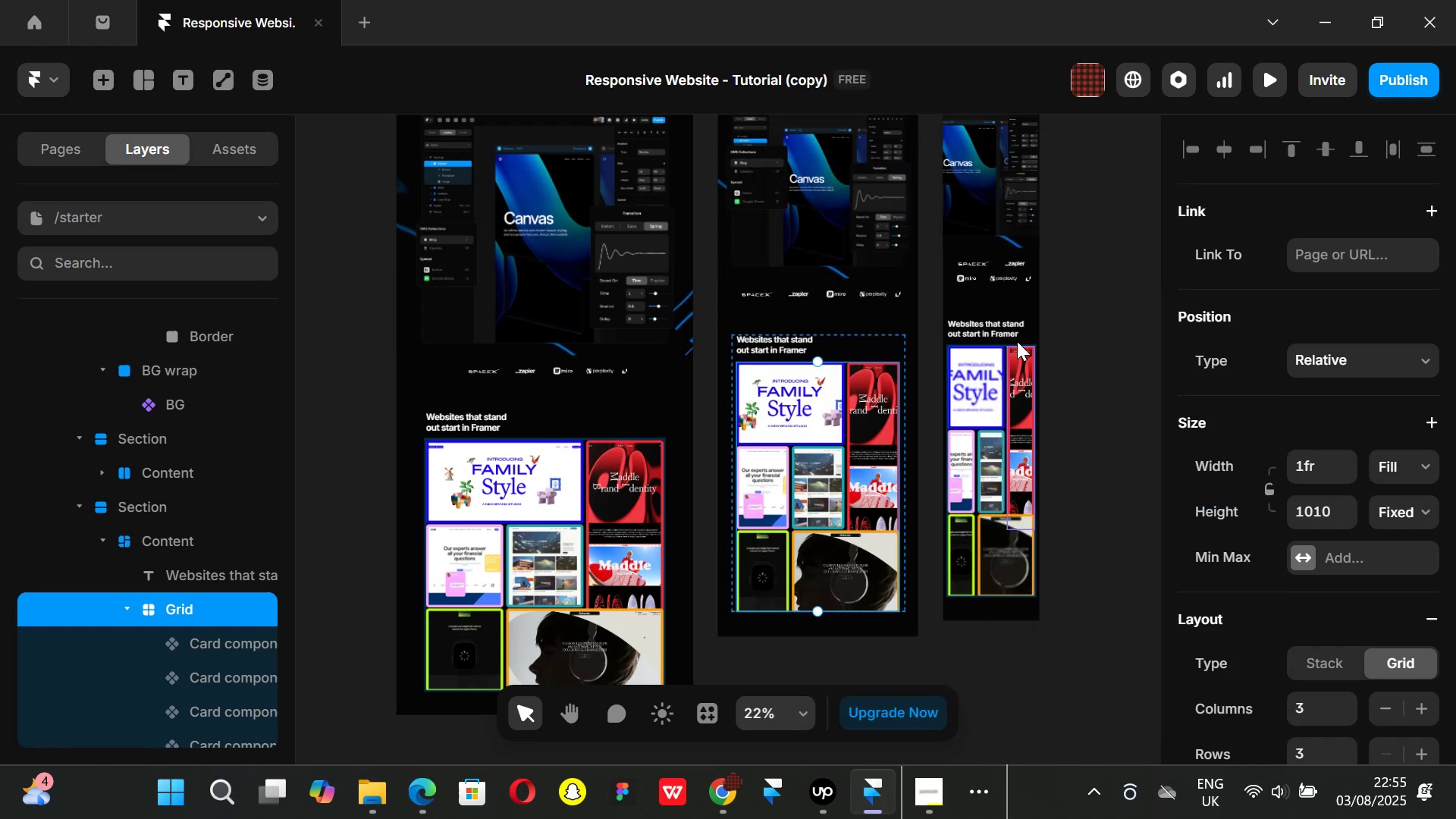 
left_click([1134, 442])
 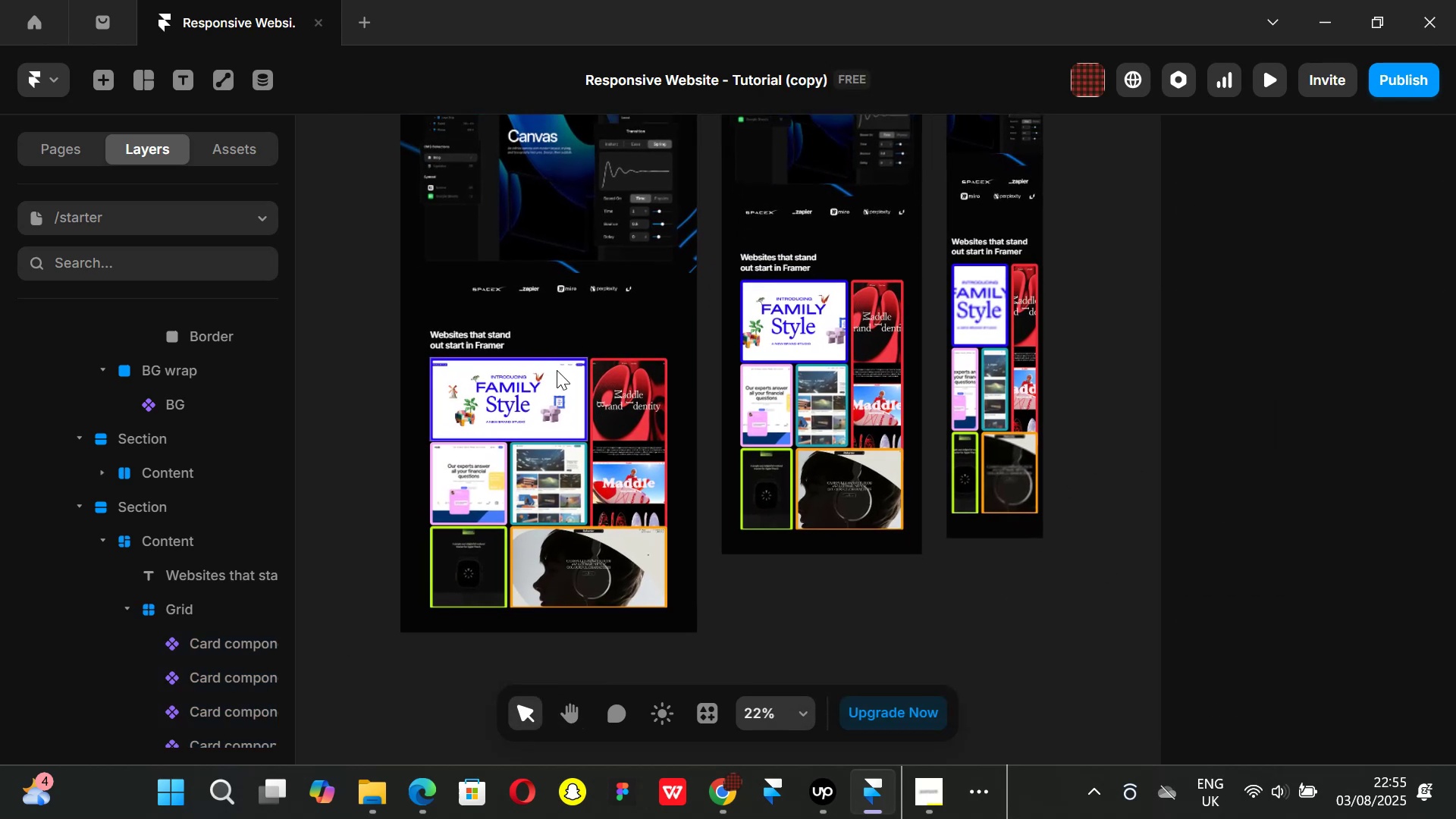 
left_click([554, 344])
 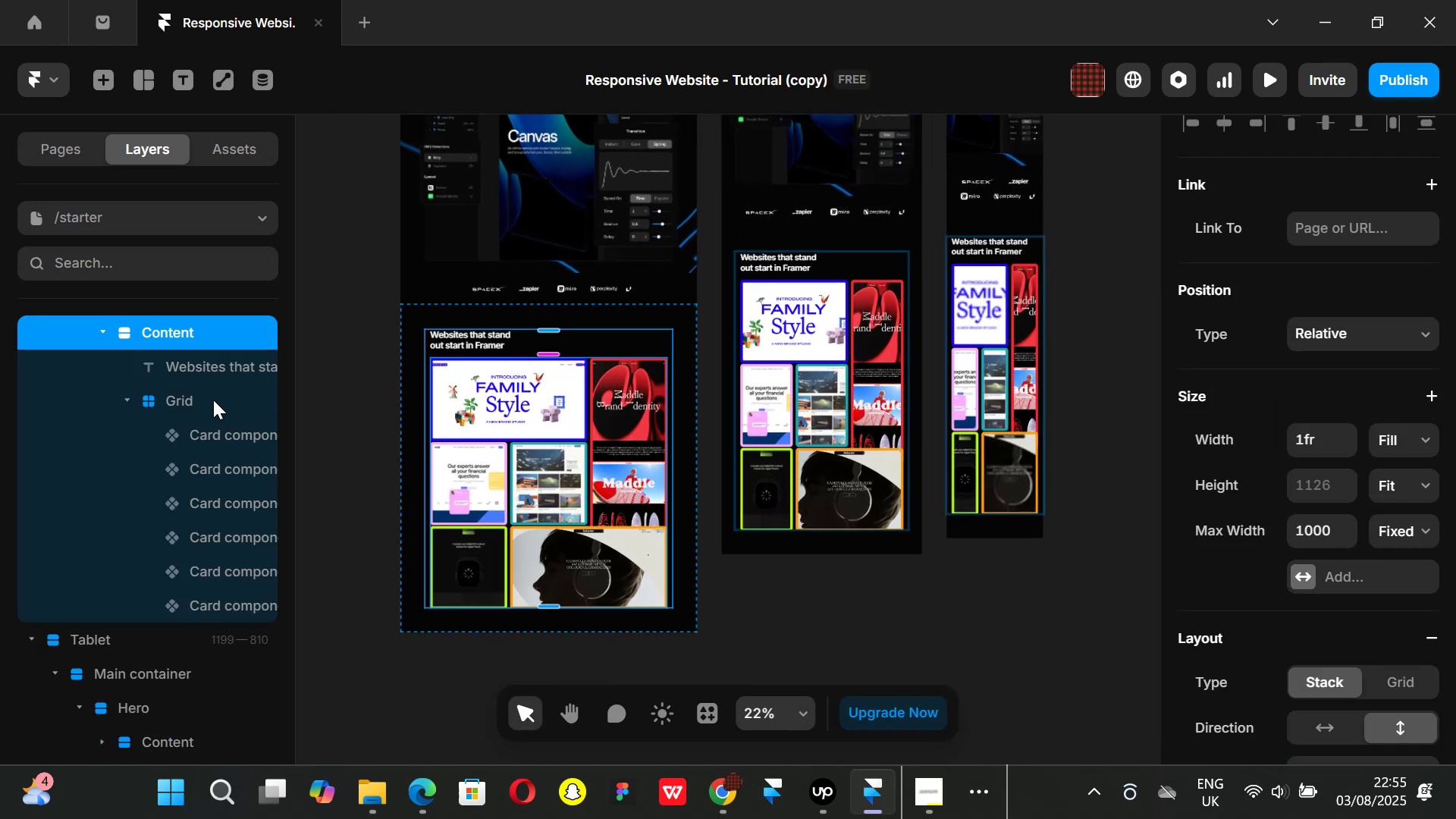 
left_click([192, 400])
 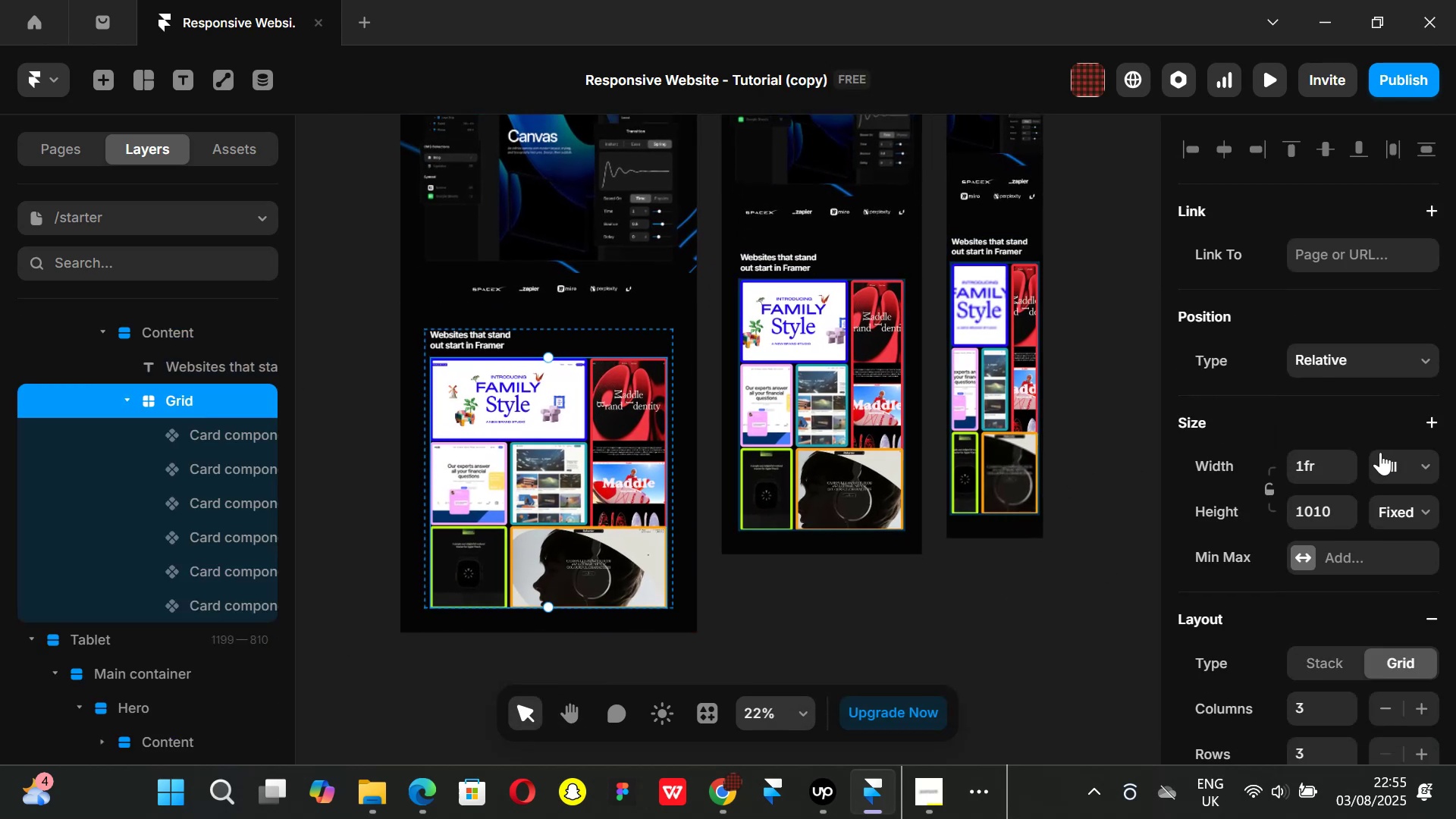 
scroll: coordinate [1373, 441], scroll_direction: down, amount: 2.0
 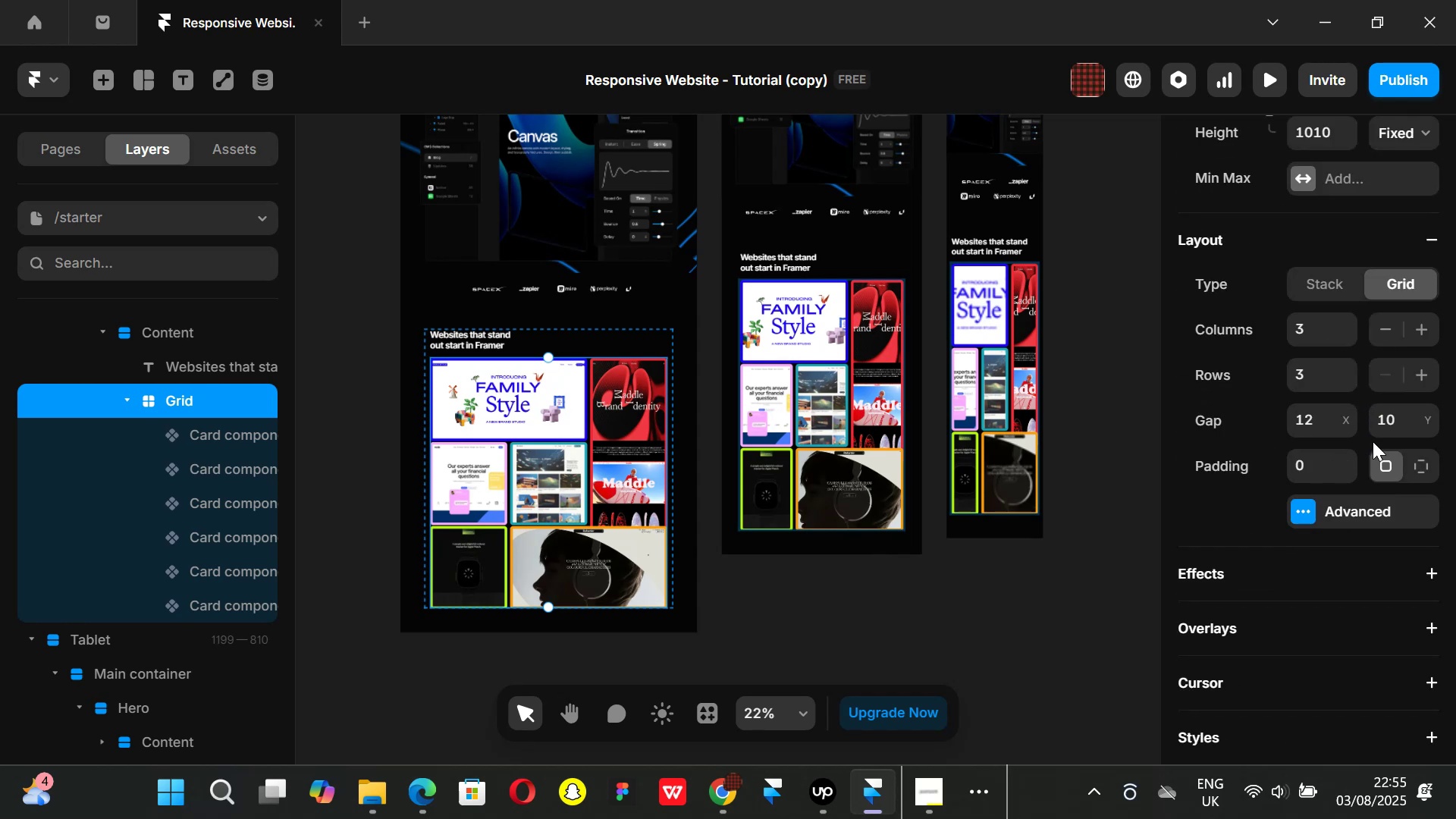 
scroll: coordinate [1375, 441], scroll_direction: up, amount: 2.0
 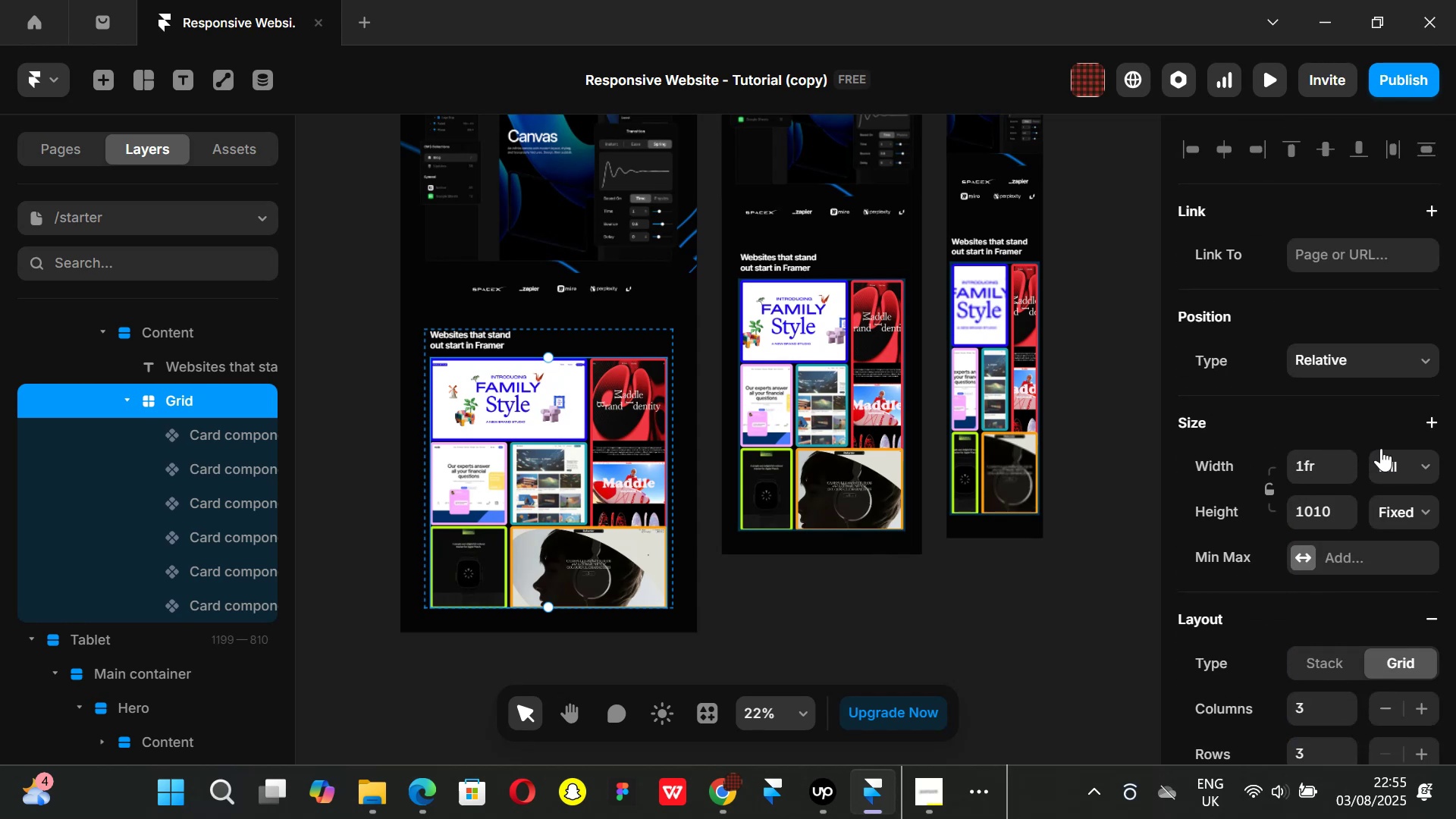 
left_click([1432, 420])
 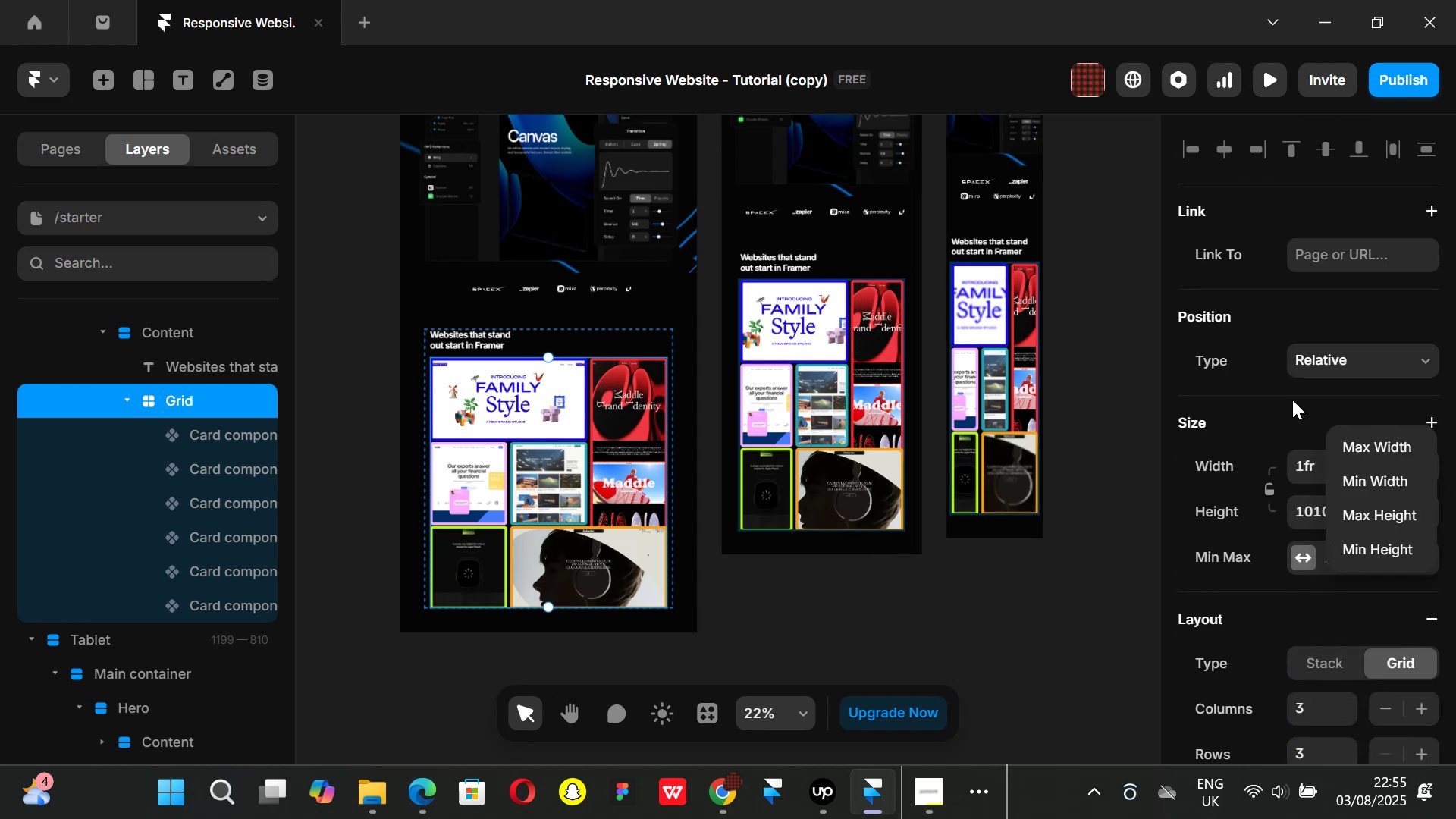 
left_click([1279, 417])
 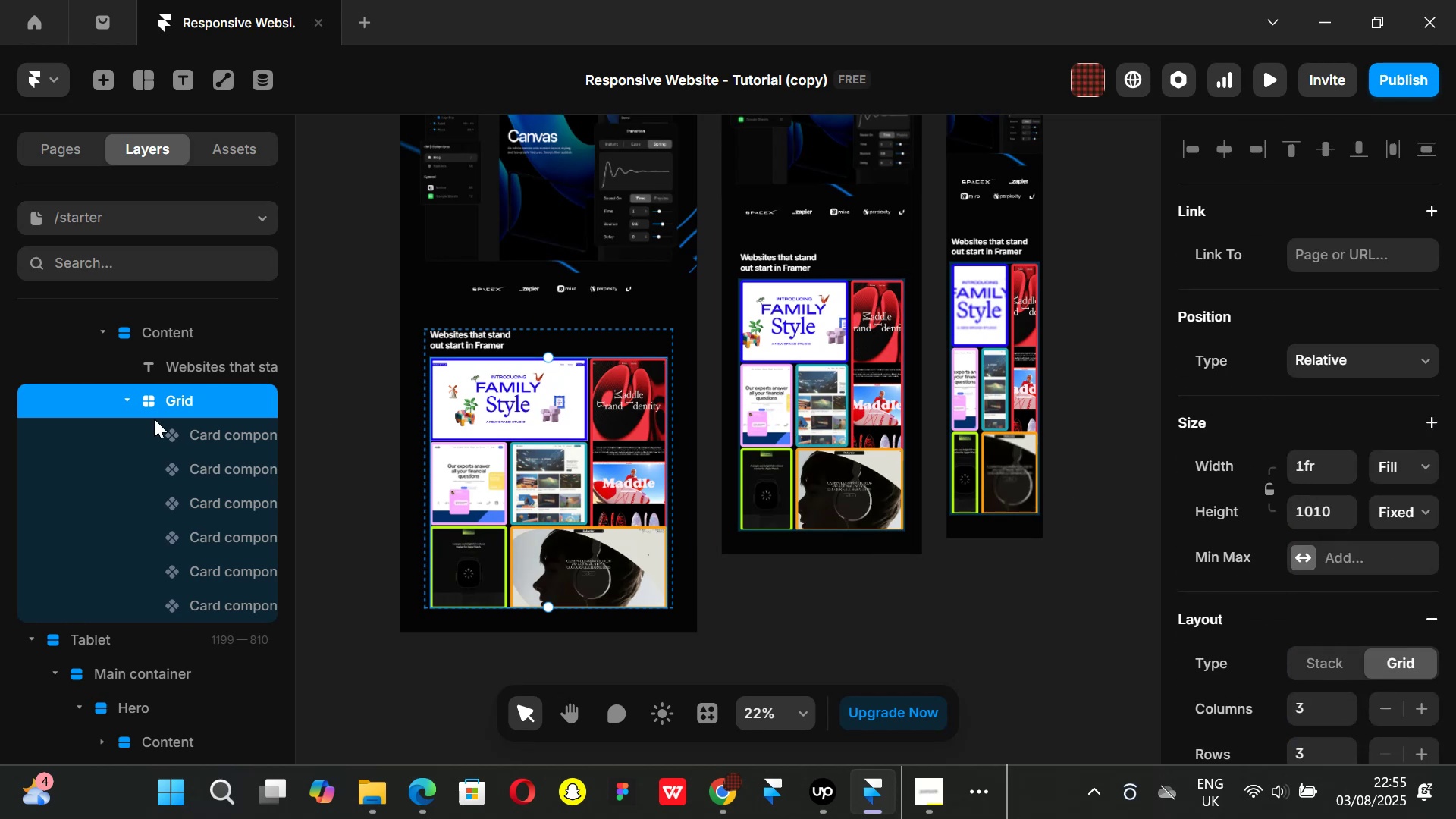 
left_click([186, 435])
 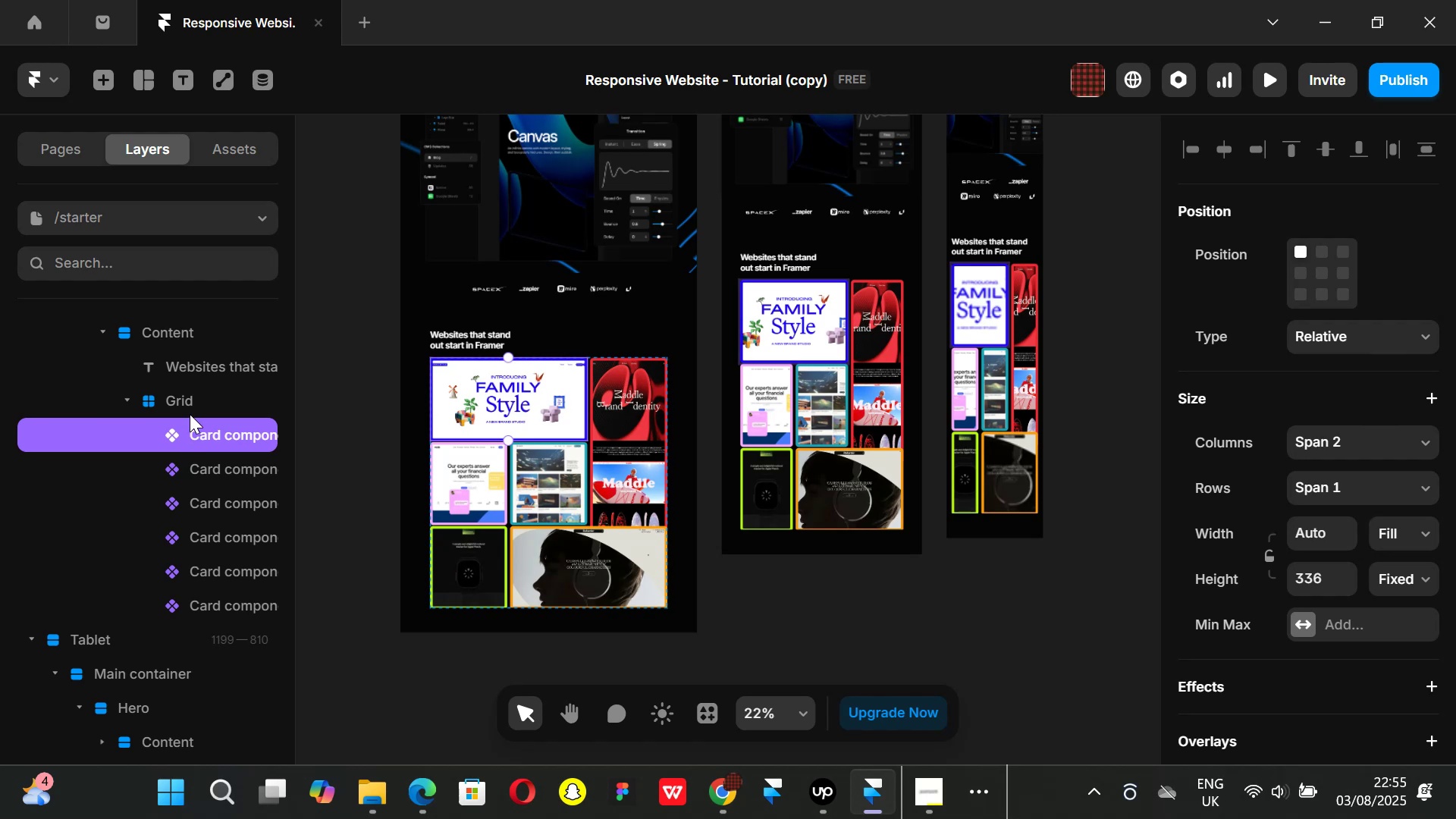 
left_click([193, 396])
 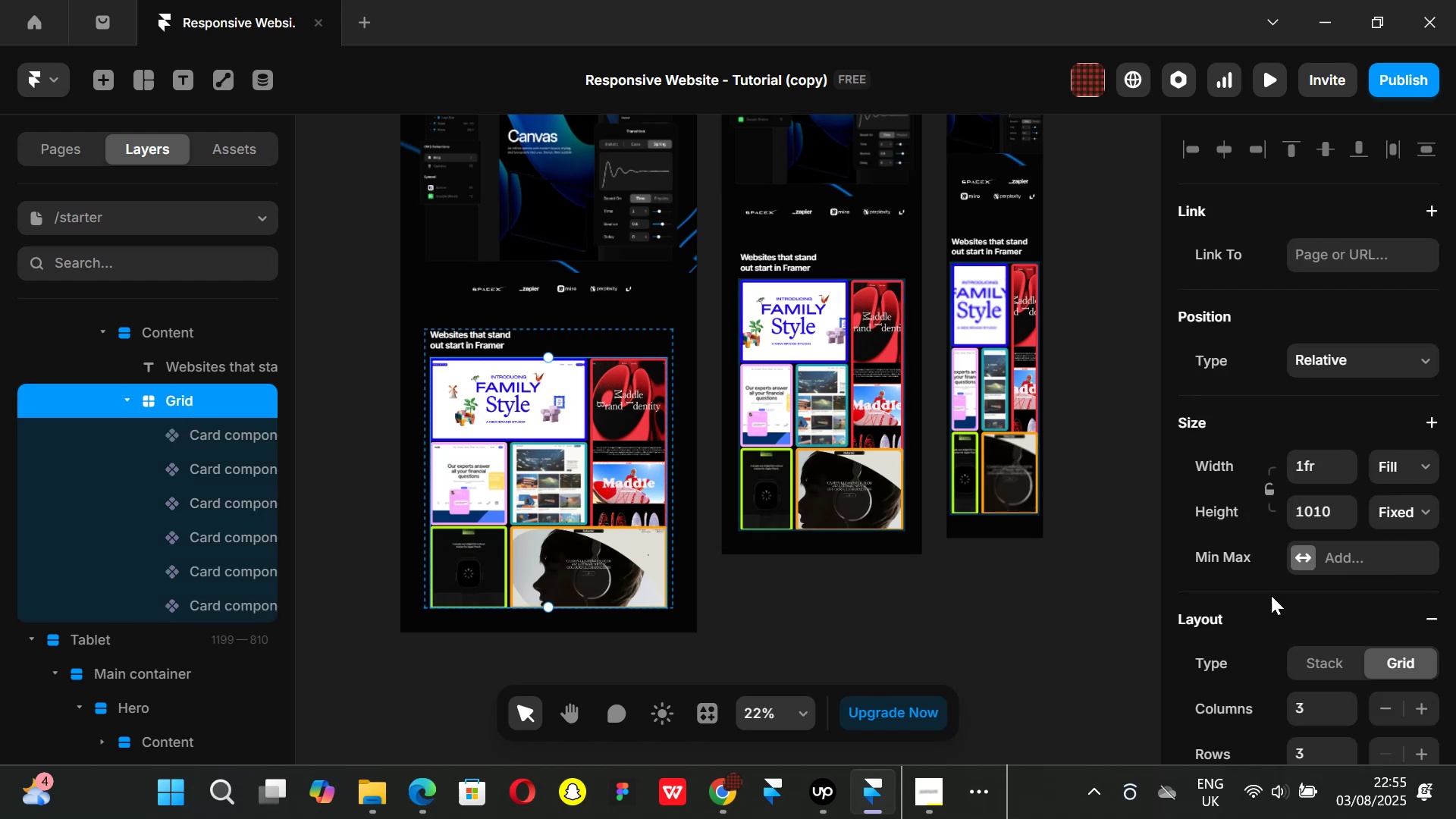 
scroll: coordinate [1307, 584], scroll_direction: down, amount: 6.0
 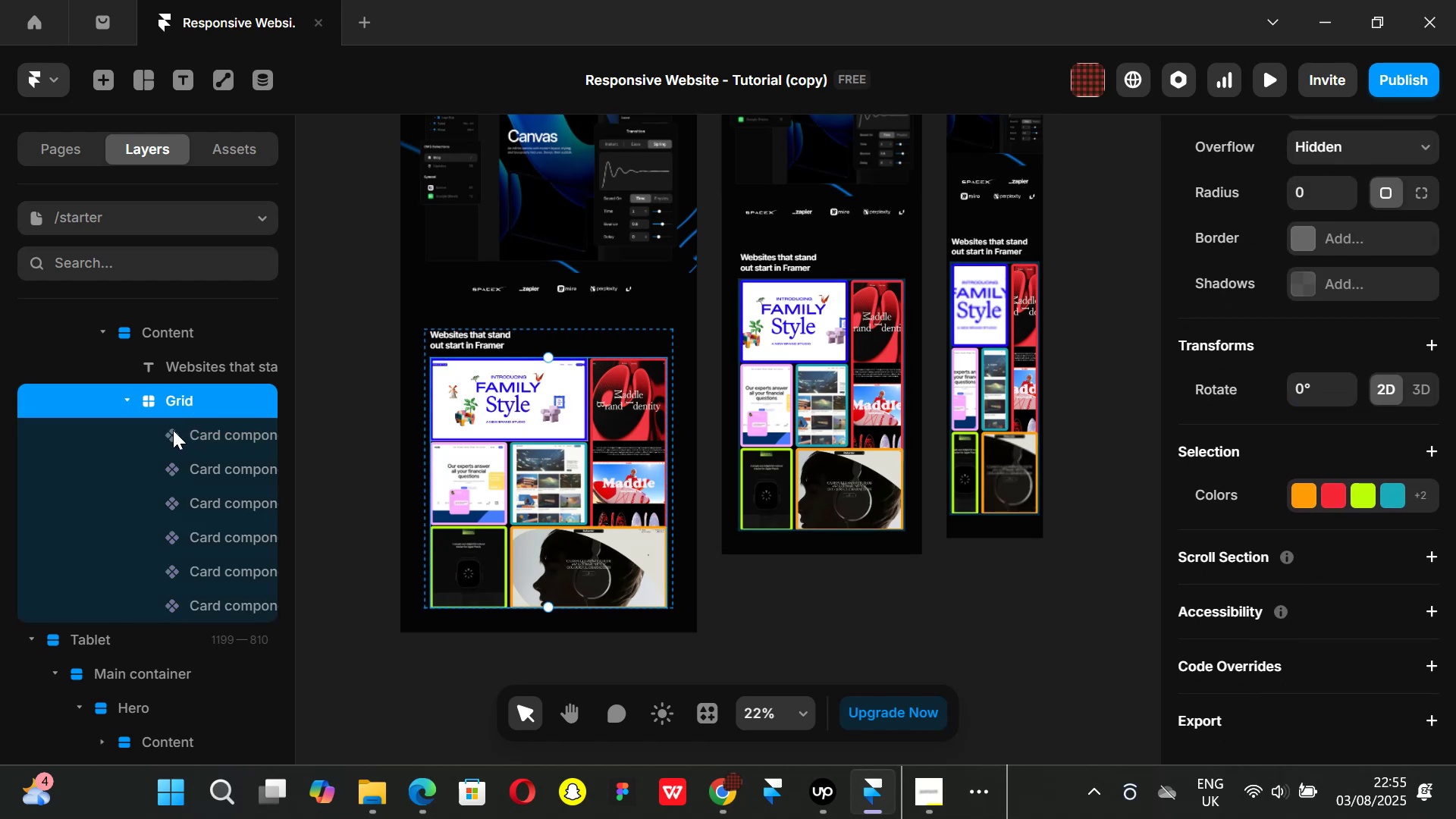 
left_click([184, 433])
 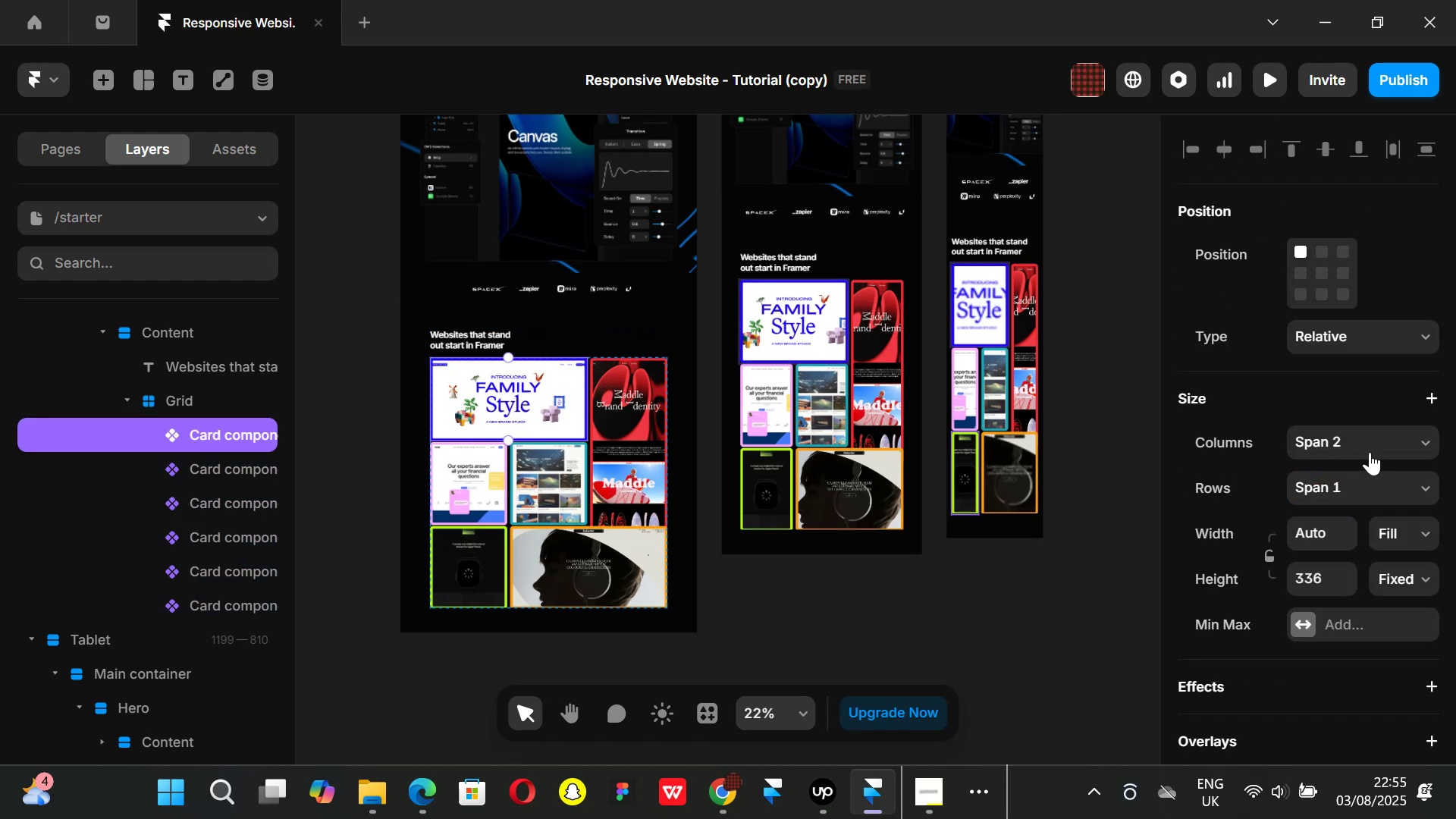 
scroll: coordinate [1378, 484], scroll_direction: down, amount: 7.0
 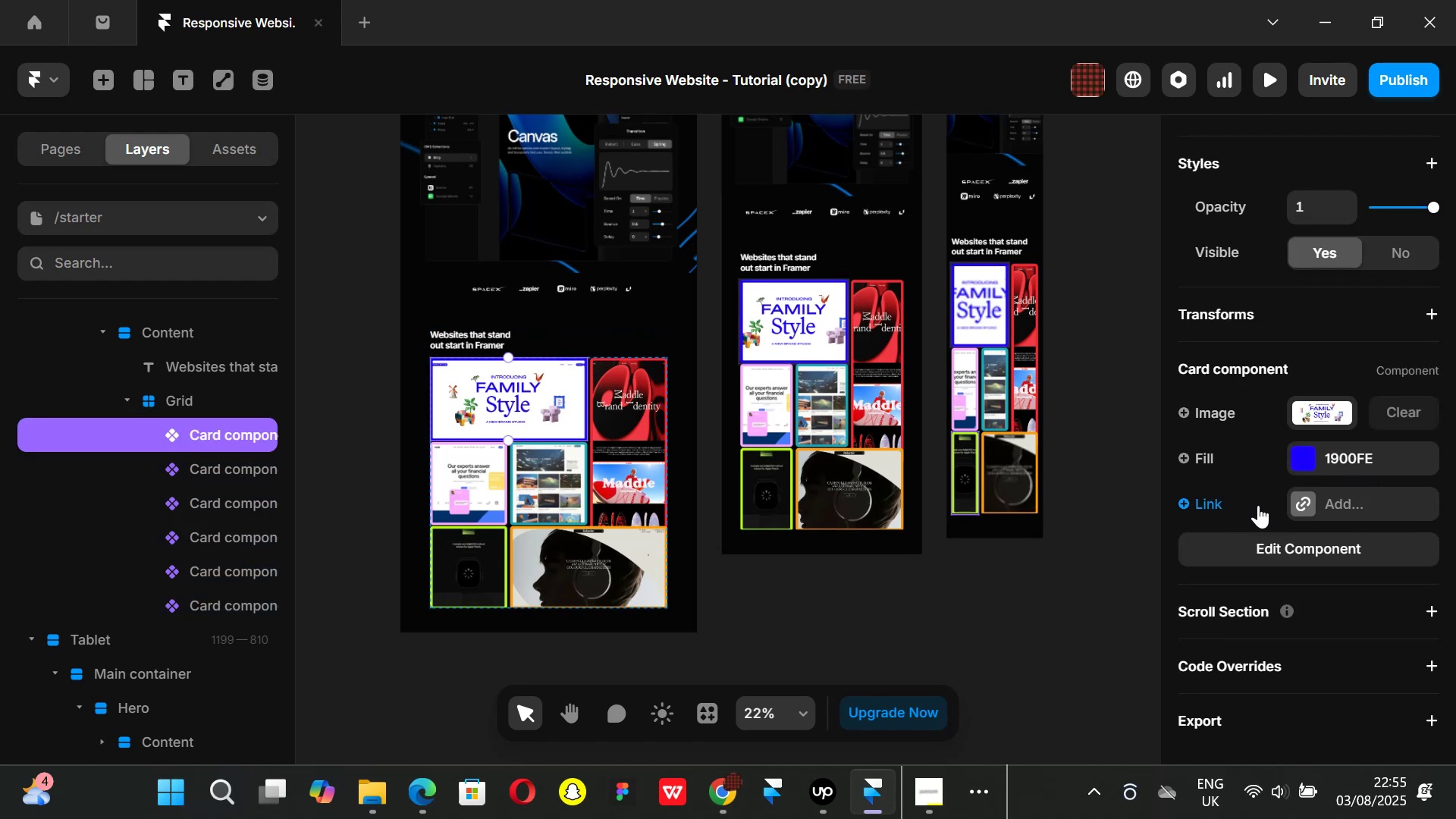 
scroll: coordinate [1264, 451], scroll_direction: up, amount: 6.0
 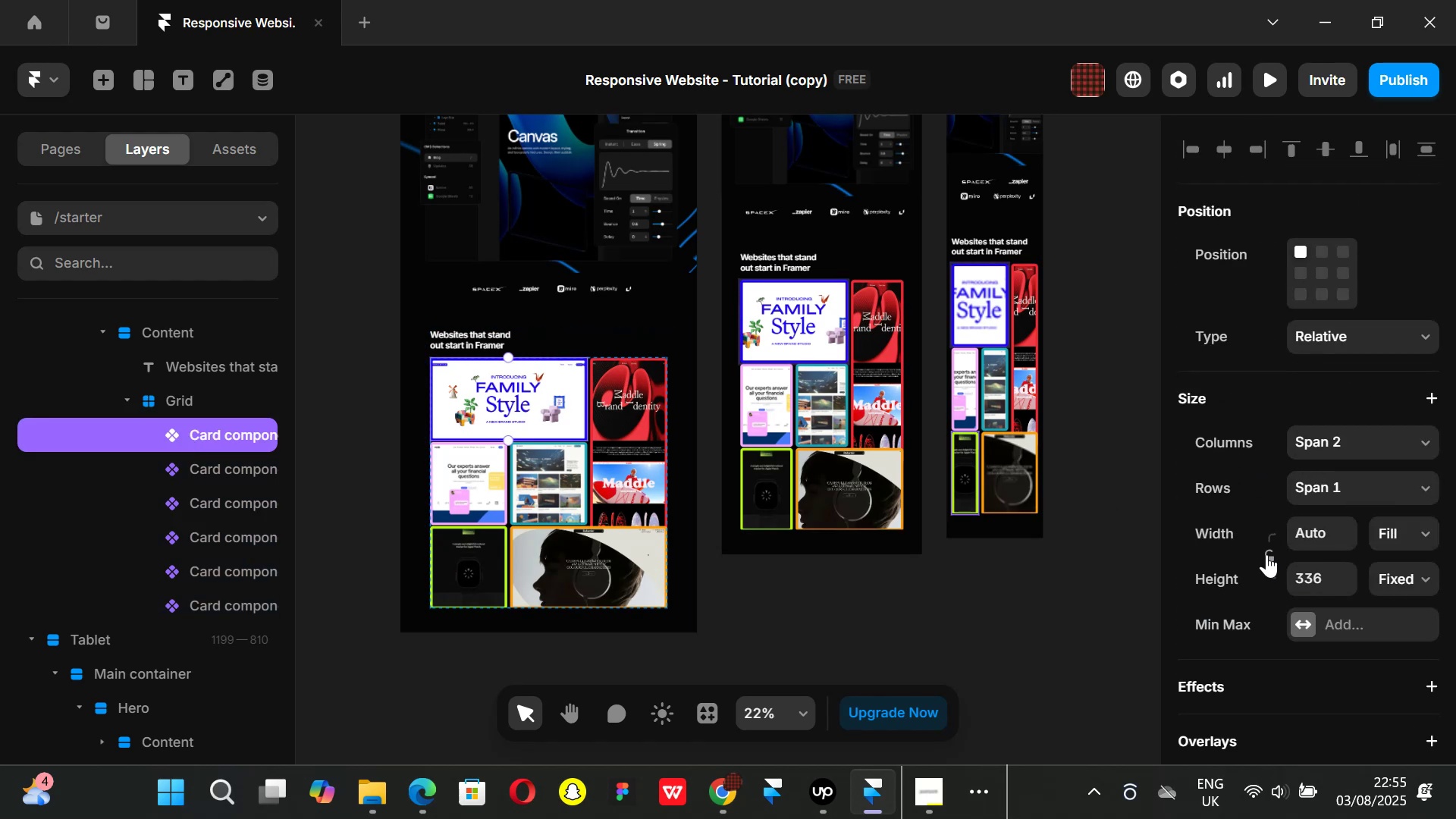 
left_click([1266, 554])
 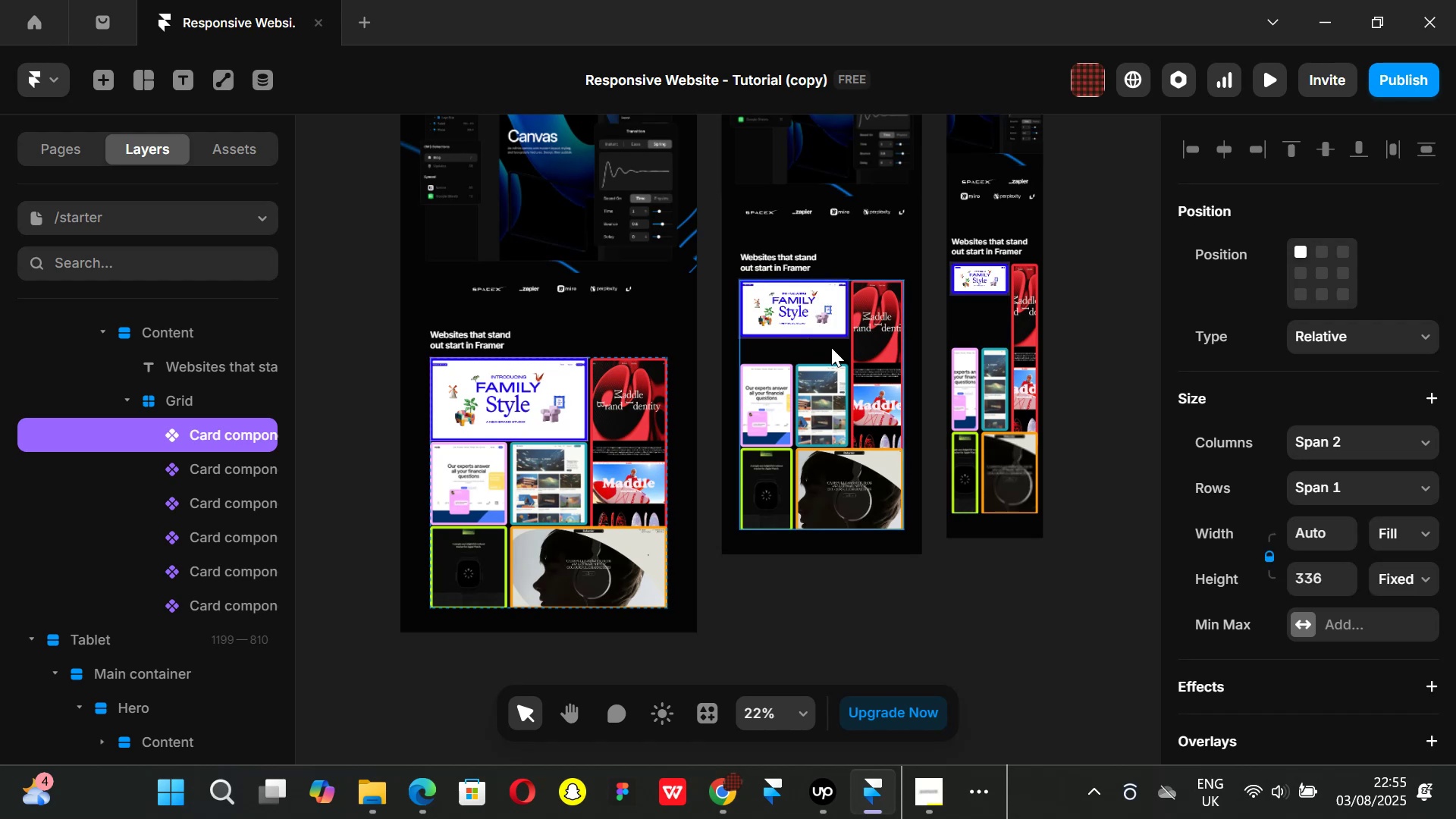 
key(Control+Z)
 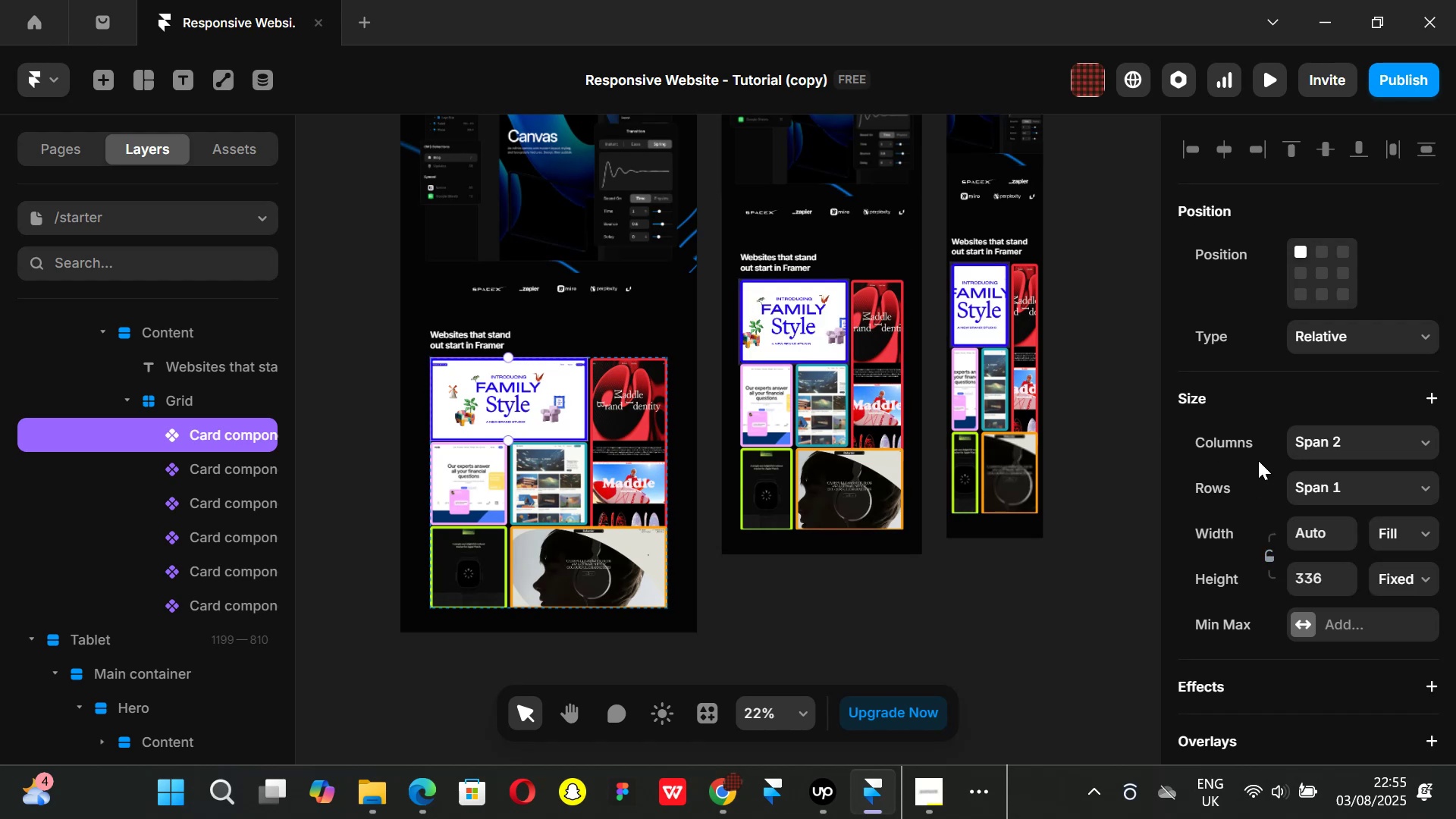 
scroll: coordinate [1322, 454], scroll_direction: down, amount: 2.0
 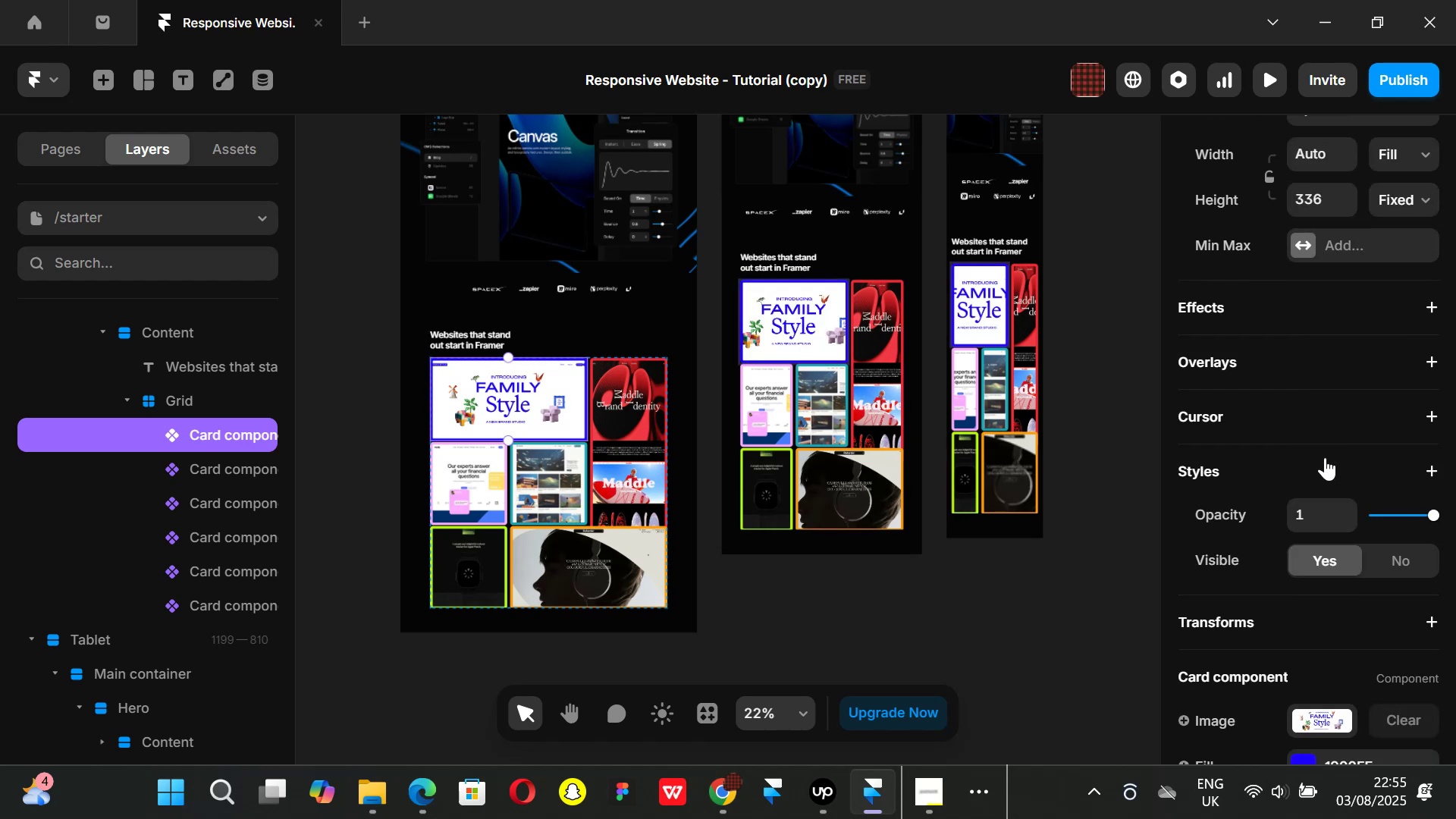 
scroll: coordinate [1325, 457], scroll_direction: up, amount: 2.0
 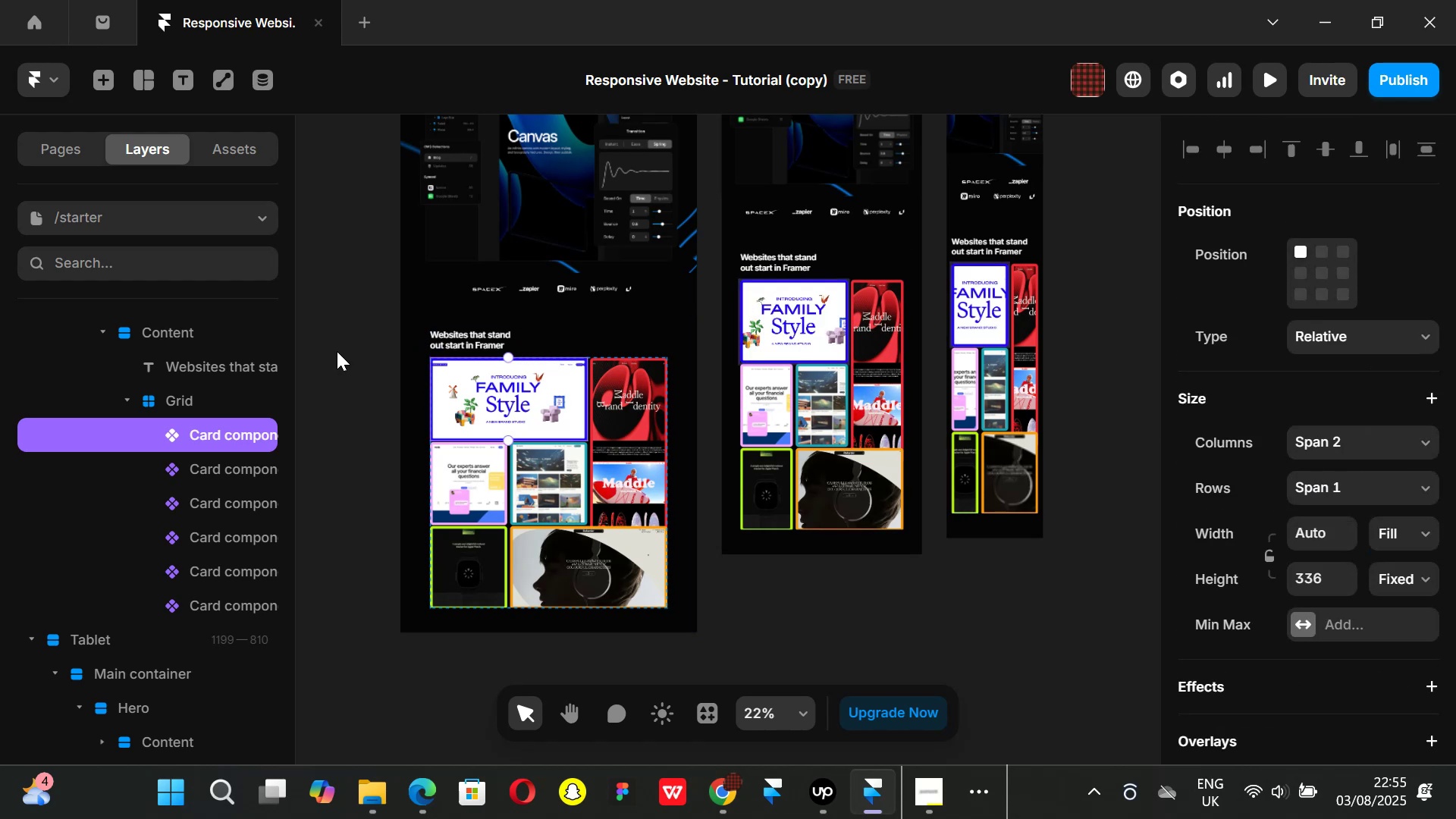 
wait(9.02)
 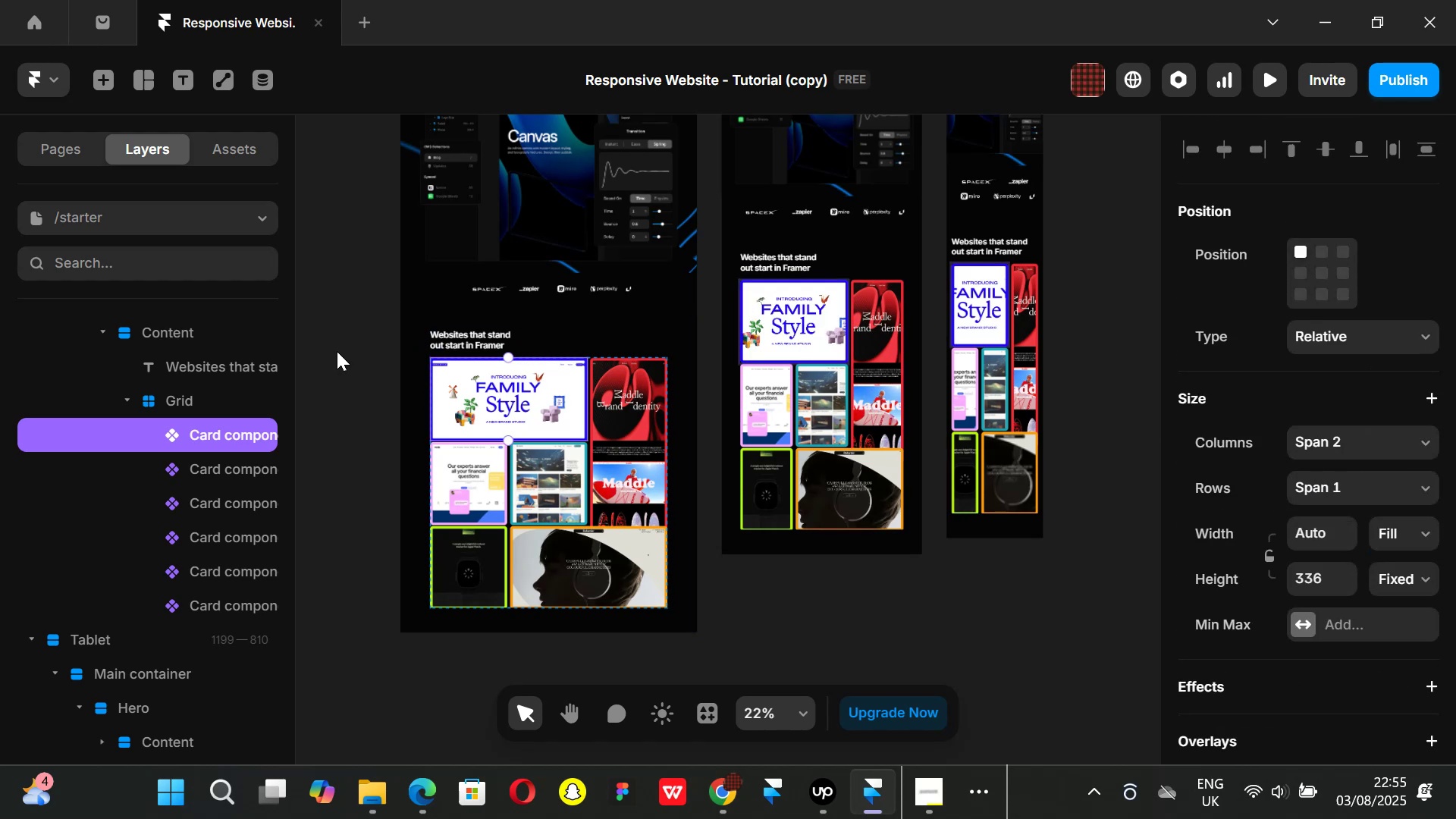 
scroll: coordinate [902, 573], scroll_direction: up, amount: 1.0
 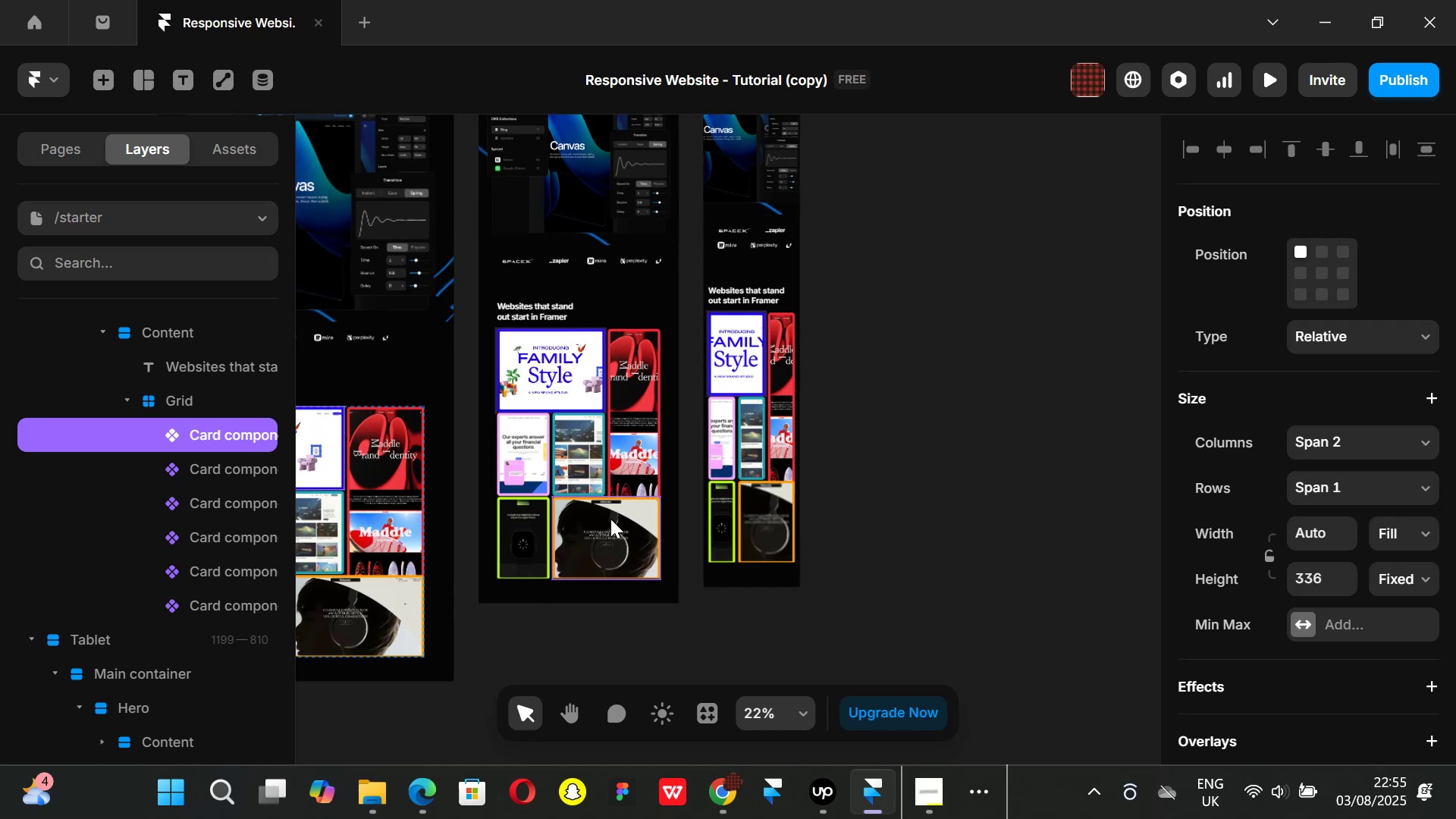 
wait(7.34)
 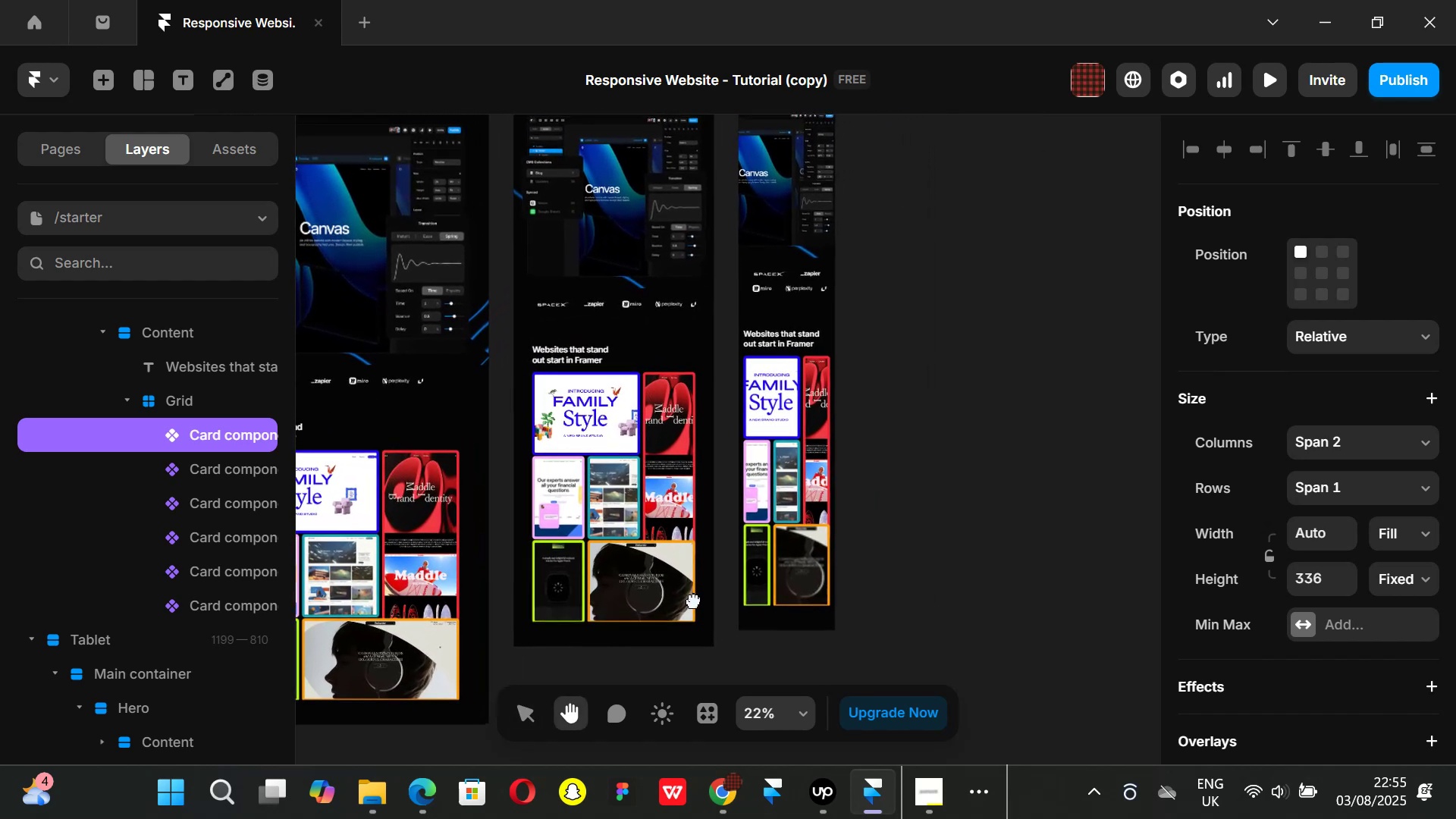 
hold_key(key=ControlLeft, duration=0.71)
scroll: coordinate [540, 394], scroll_direction: up, amount: 2.0
 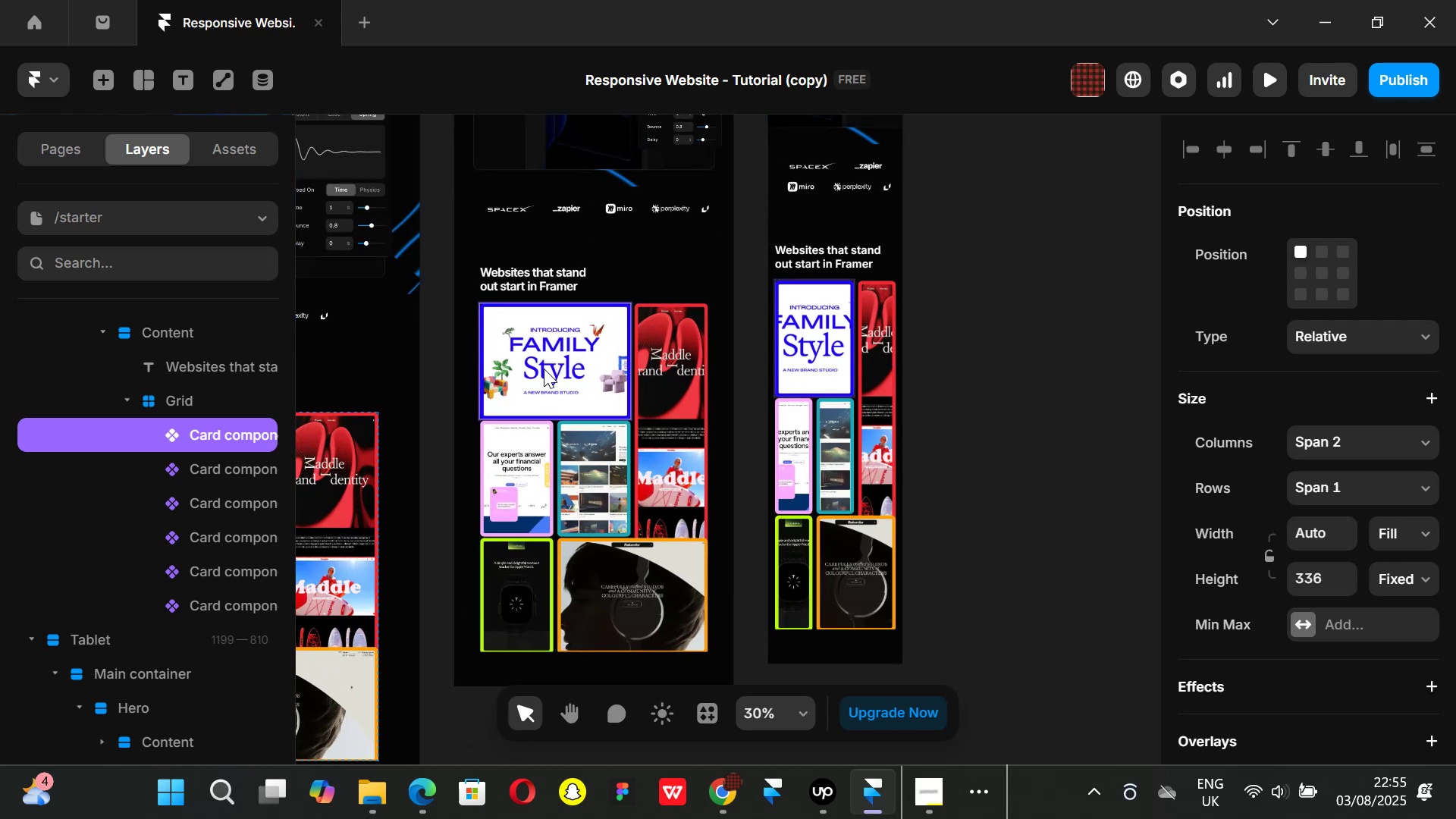 
left_click([544, 369])
 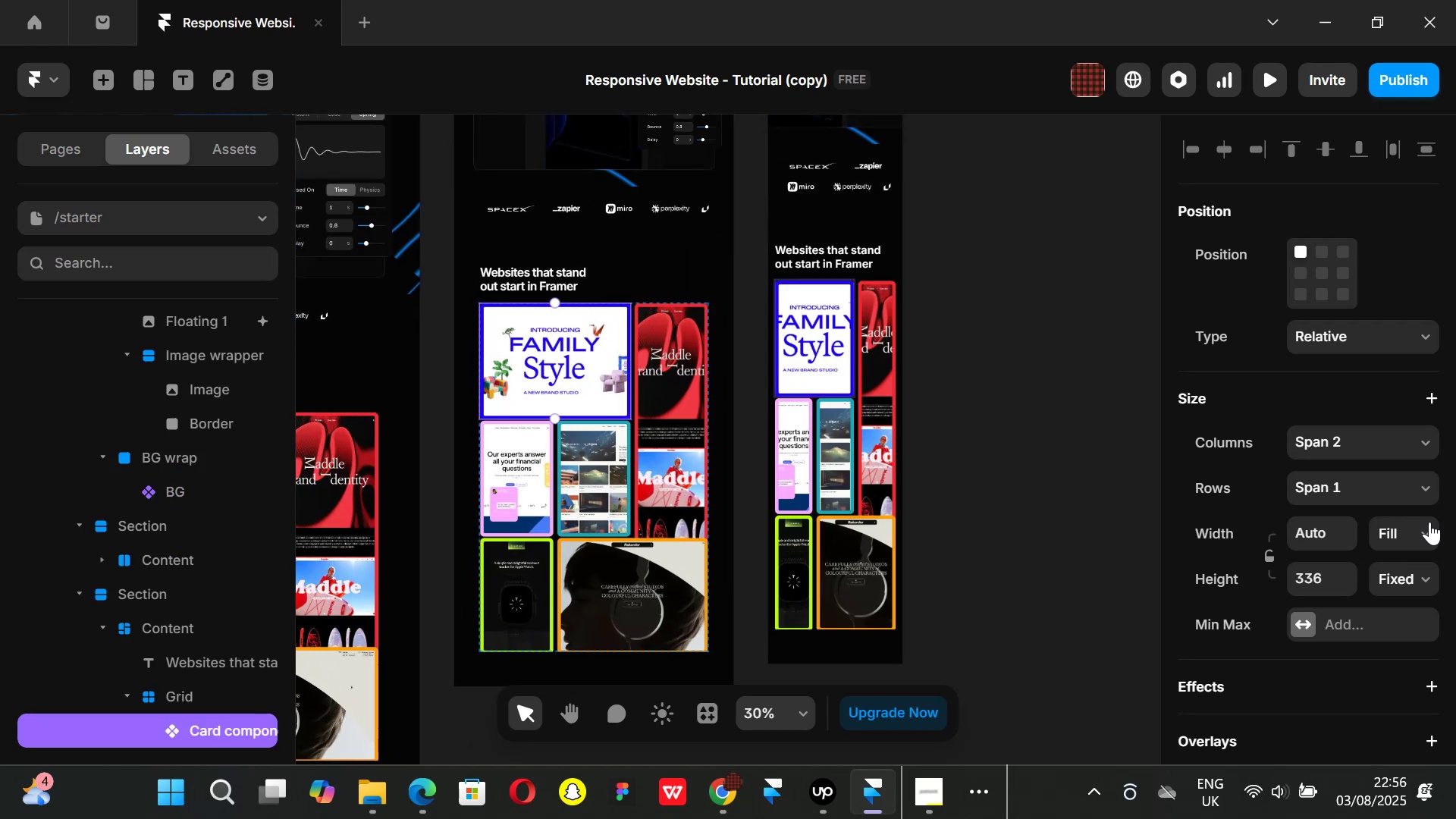 
scroll: coordinate [1345, 511], scroll_direction: down, amount: 4.0
 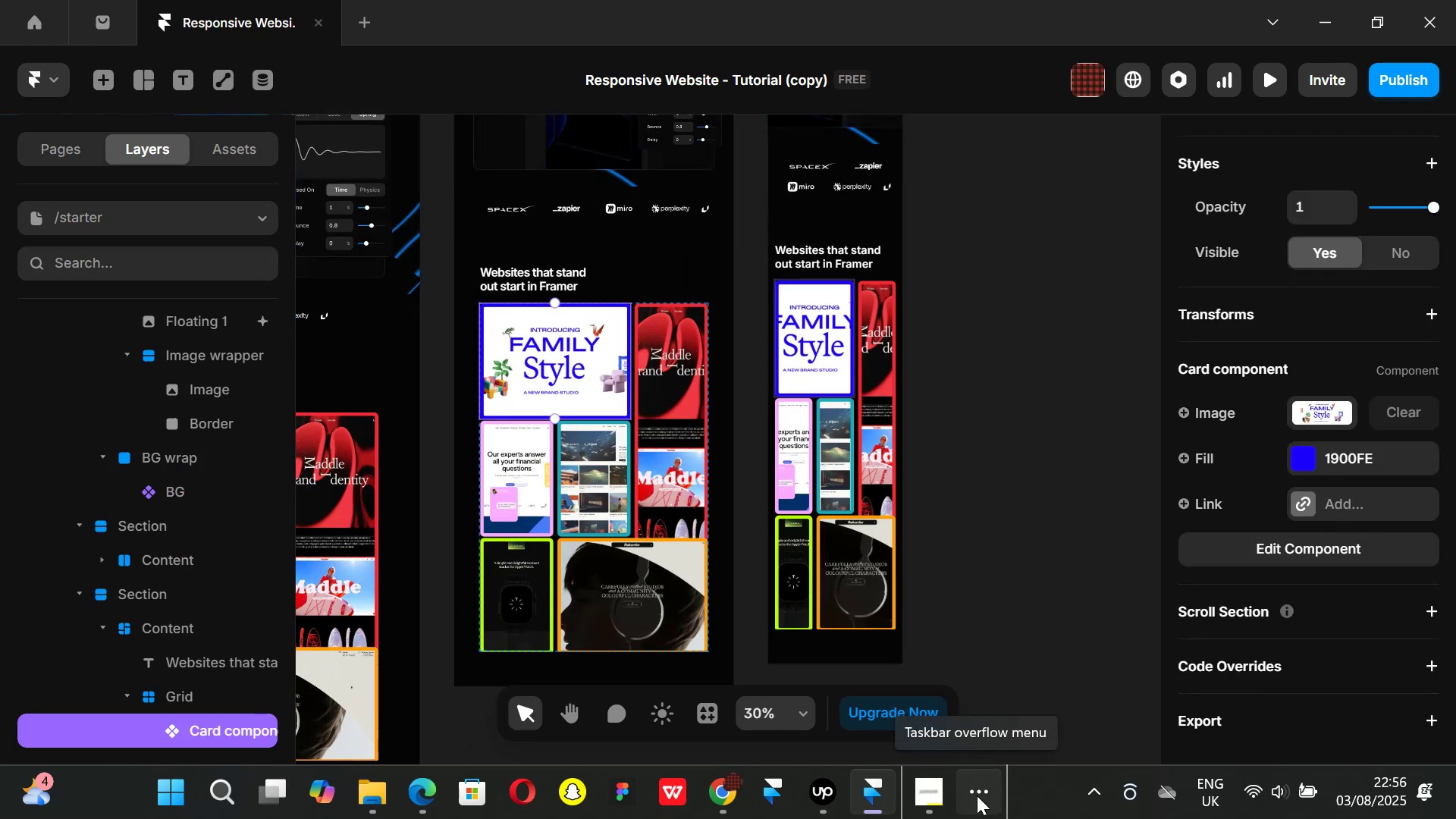 
wait(5.23)
 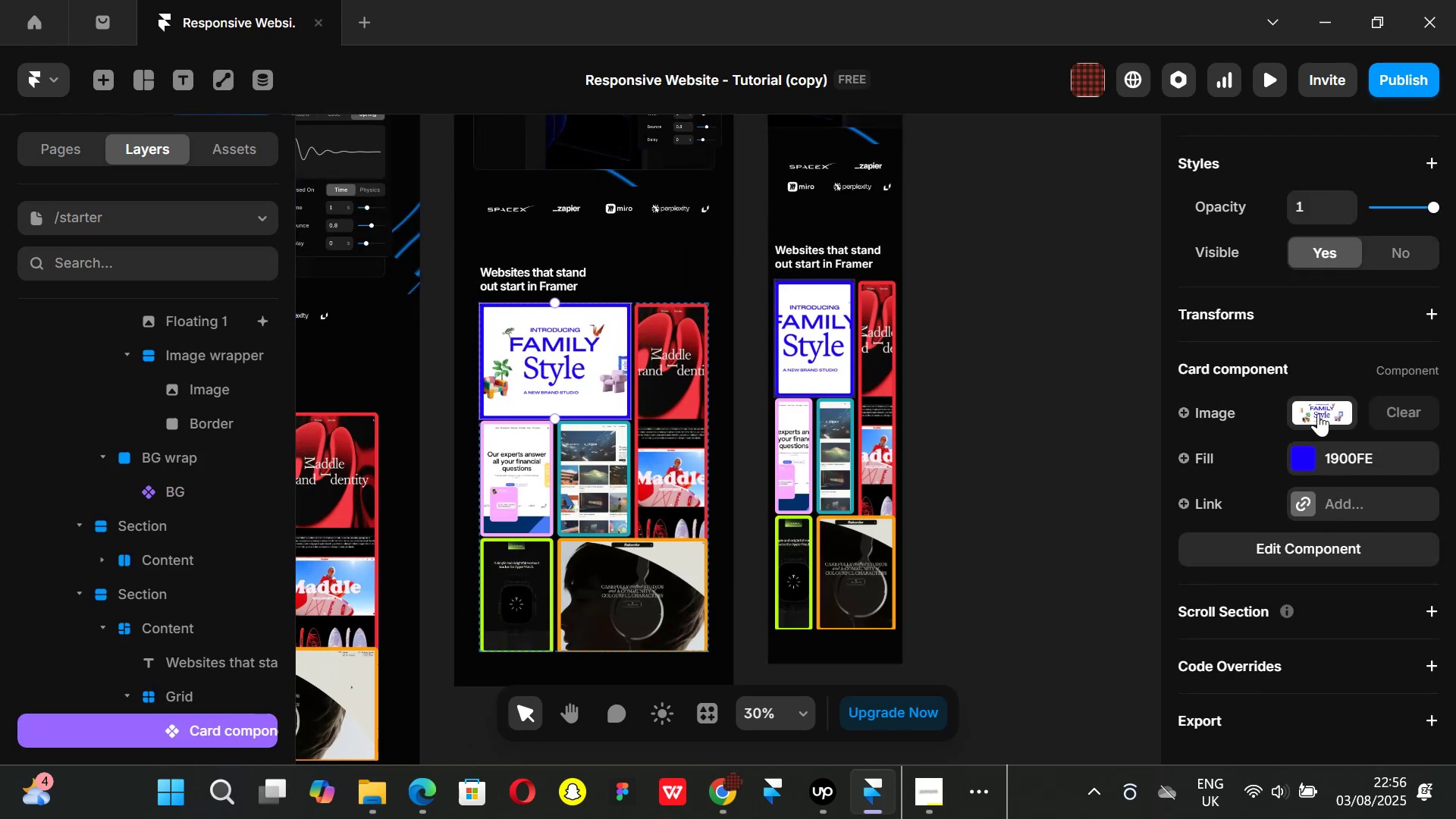 
scroll: coordinate [1241, 560], scroll_direction: up, amount: 3.0
 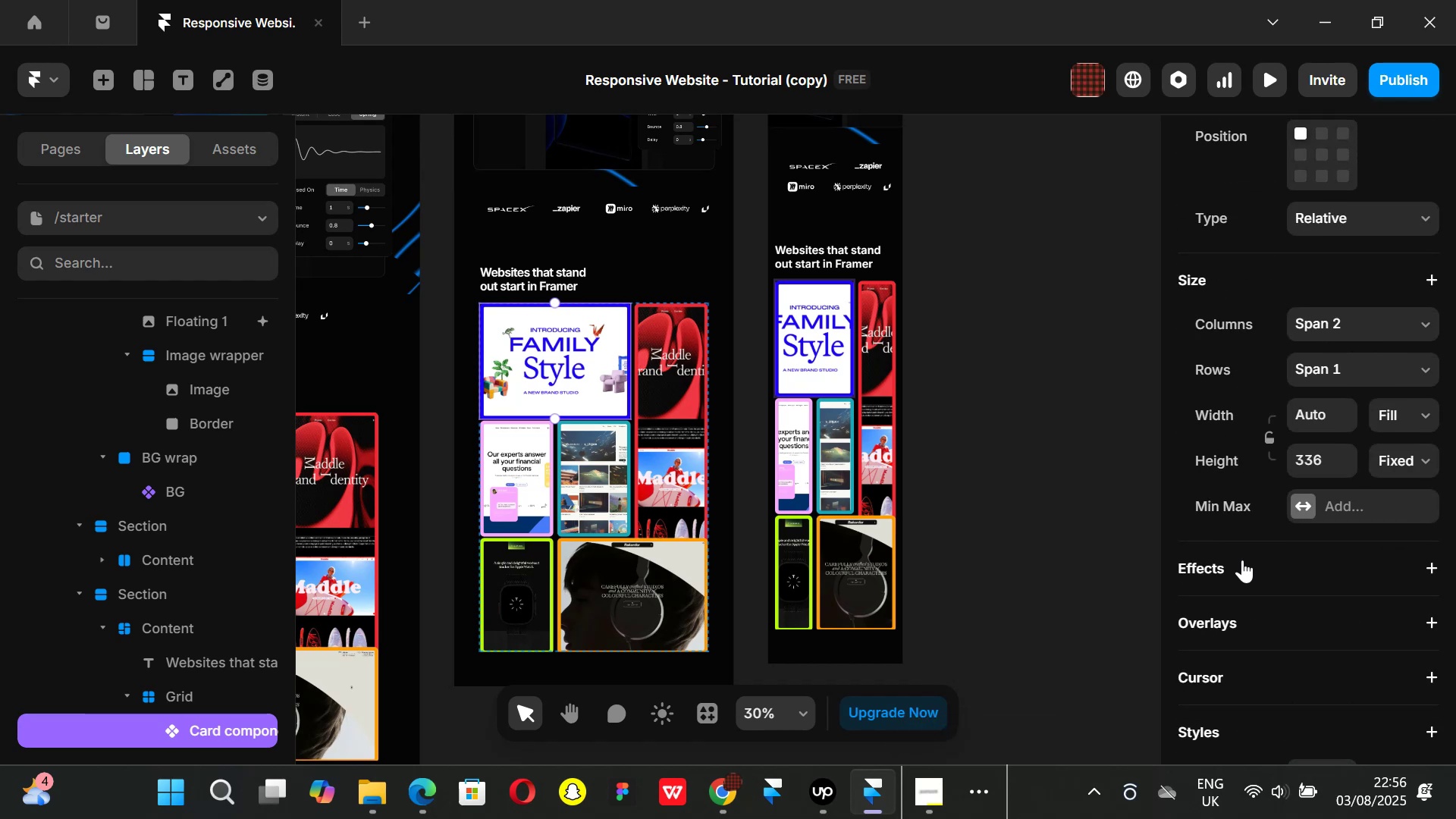 
scroll: coordinate [1242, 560], scroll_direction: down, amount: 3.0
 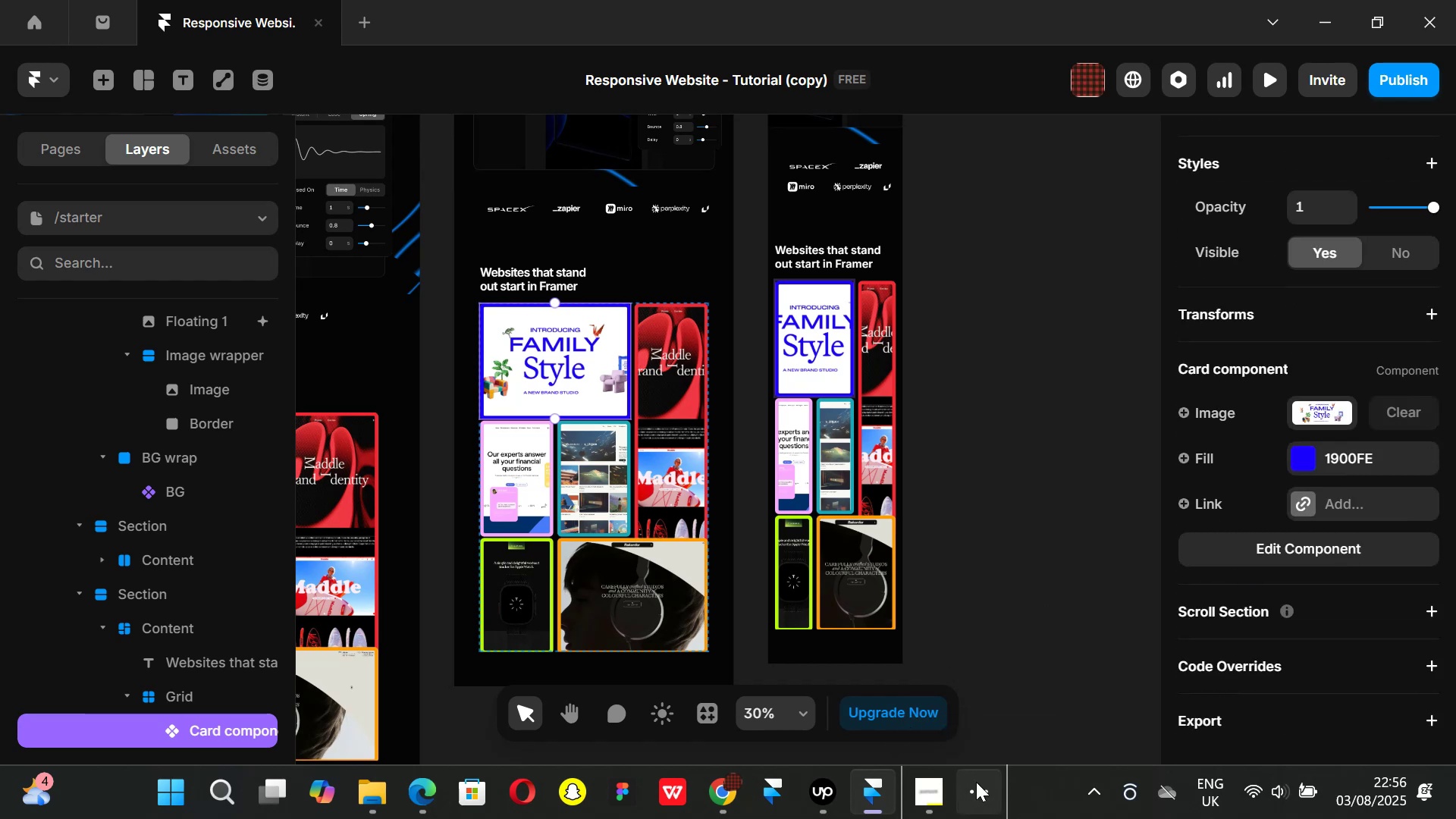 
left_click([976, 788])
 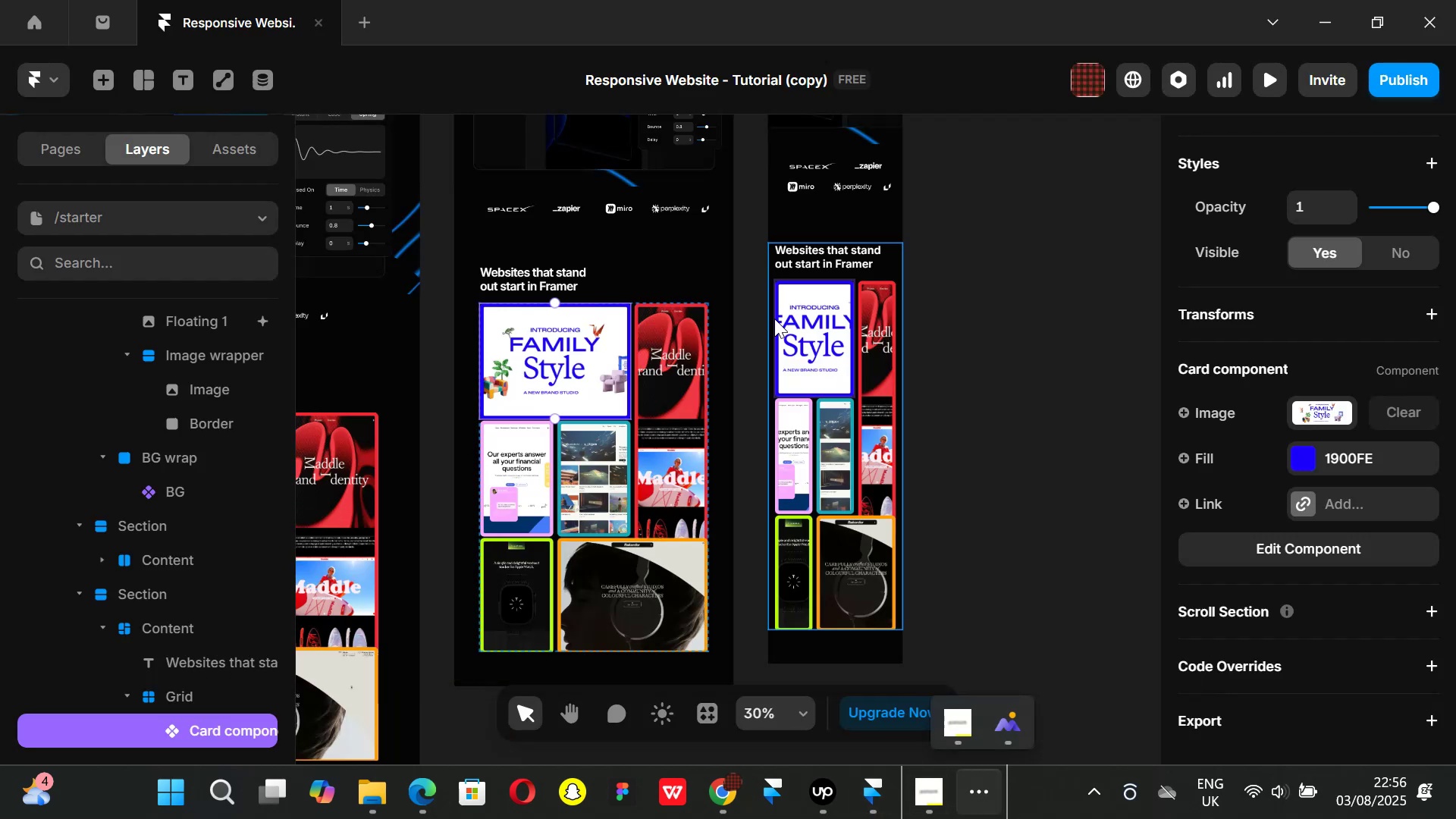 
left_click([1304, 420])
 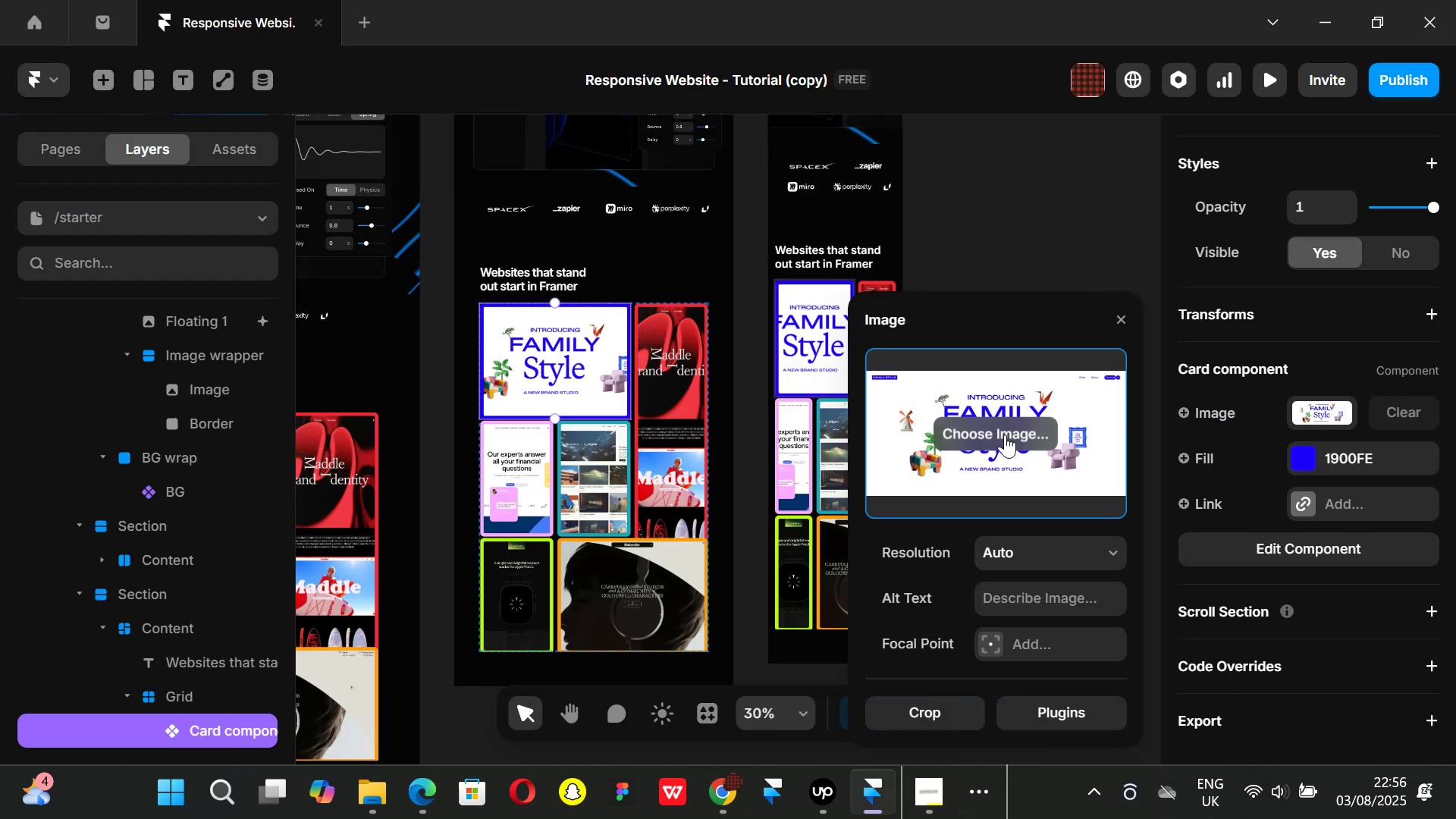 
left_click([998, 429])
 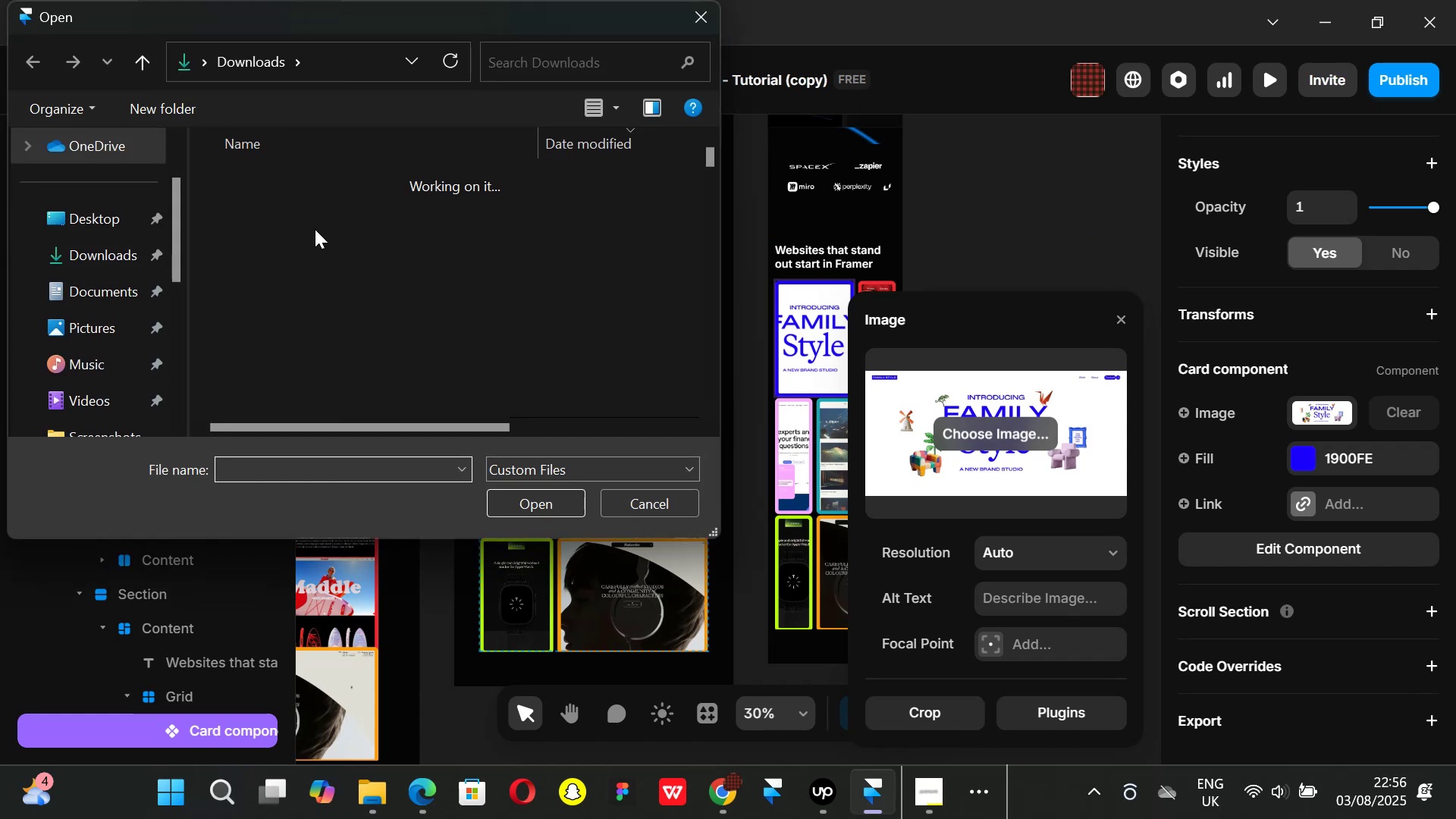 
wait(5.18)
 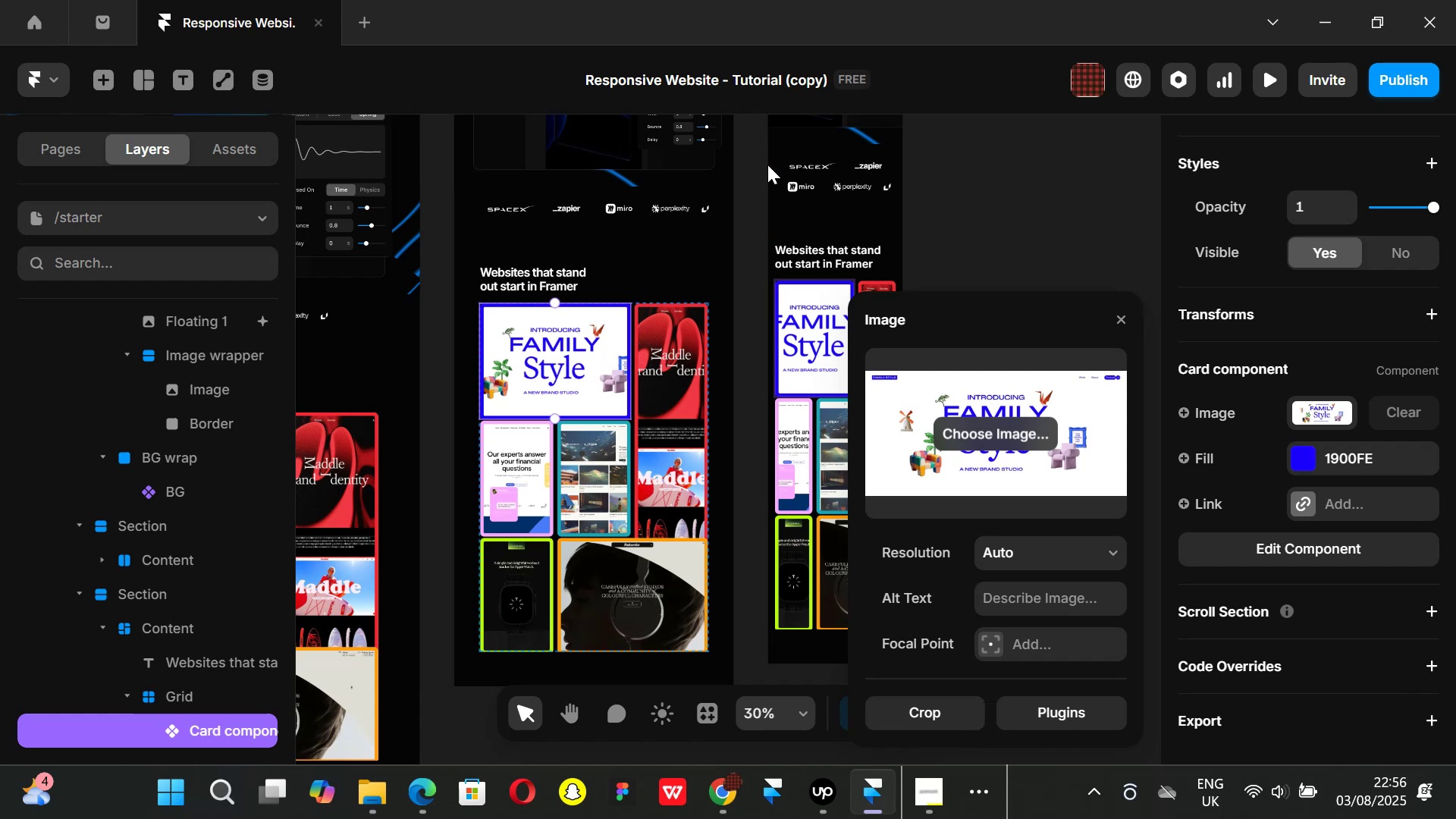 
double_click([251, 207])
 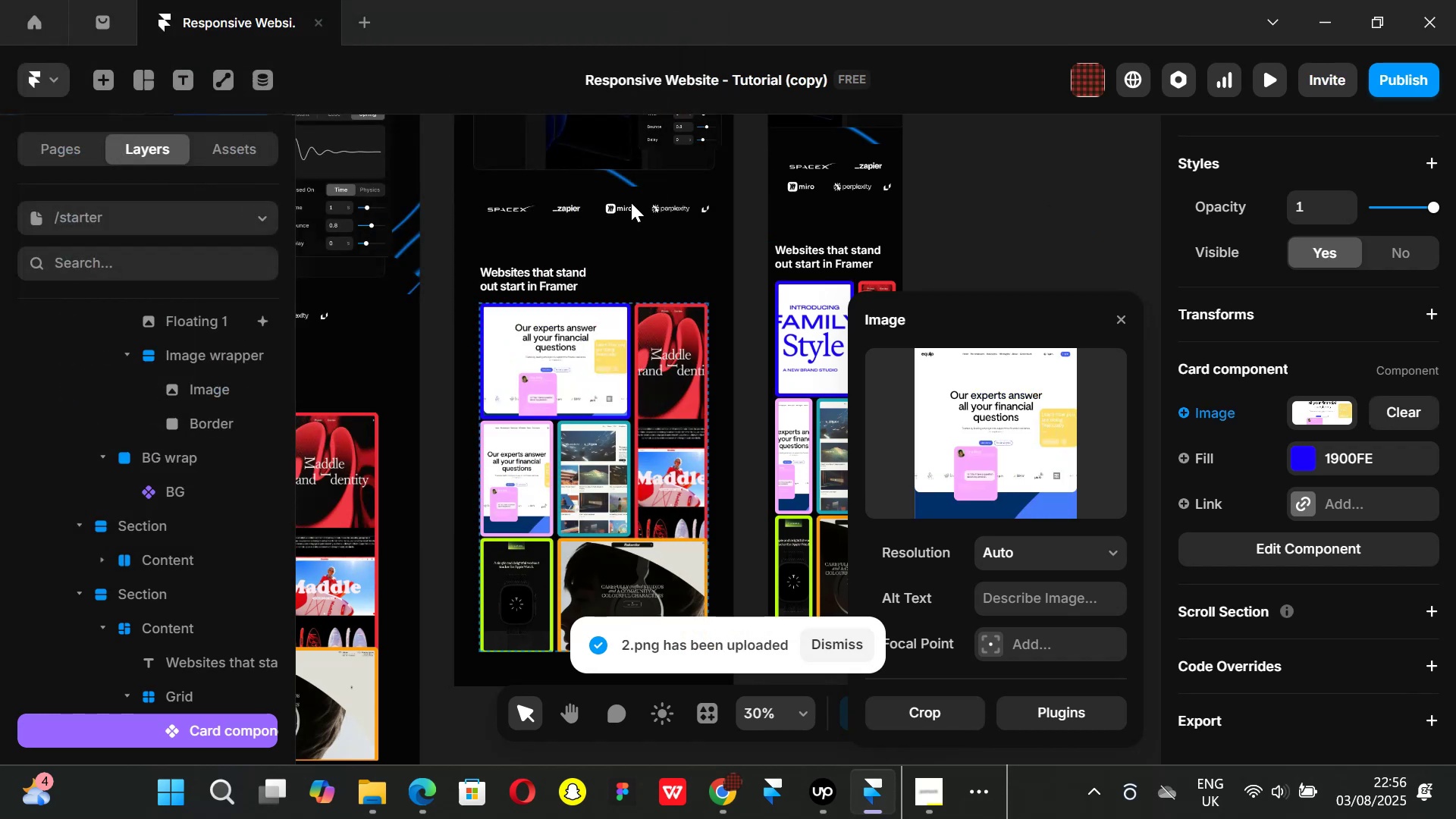 
key(Control+ControlLeft)
 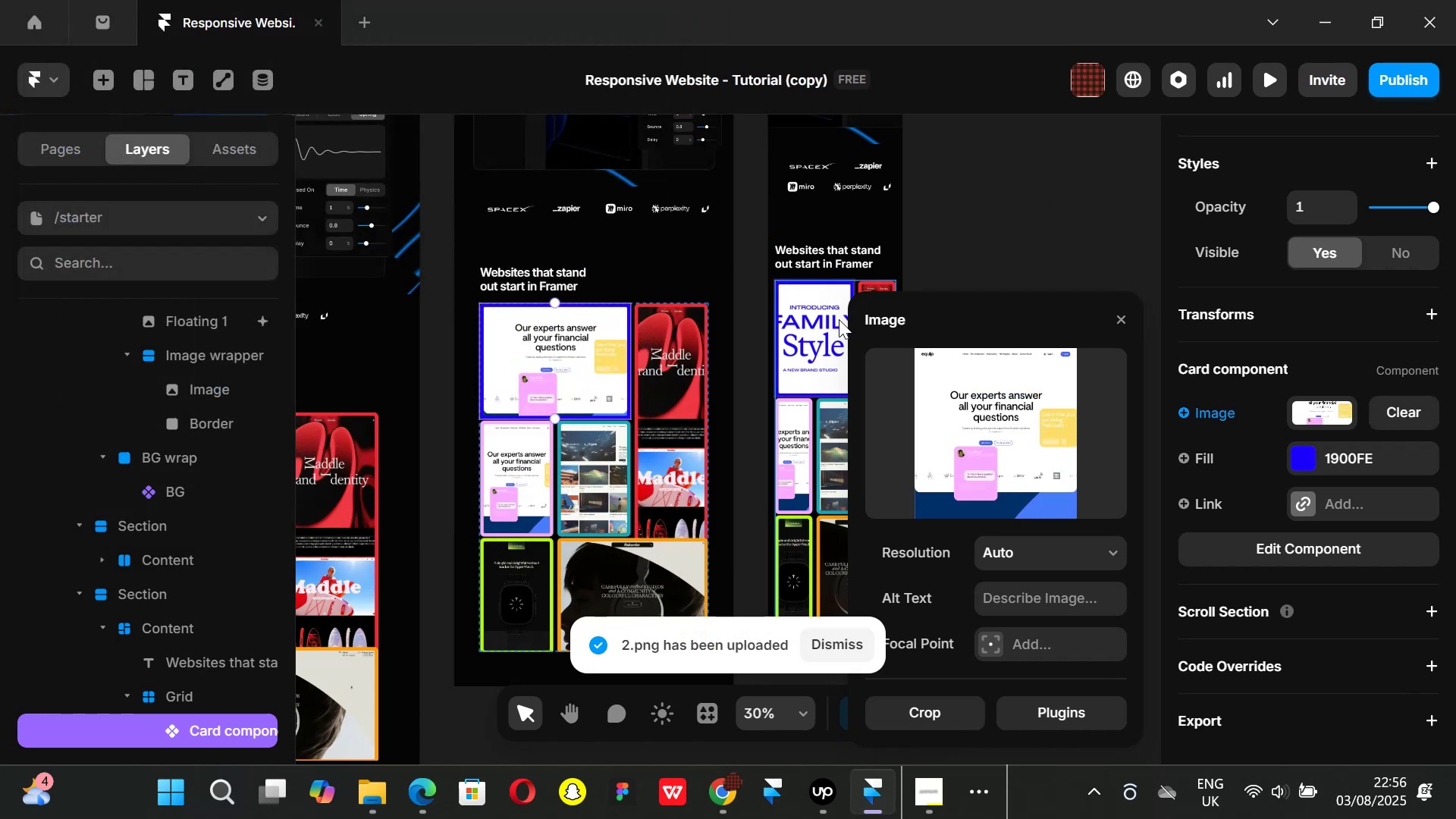 
key(Control+Z)
 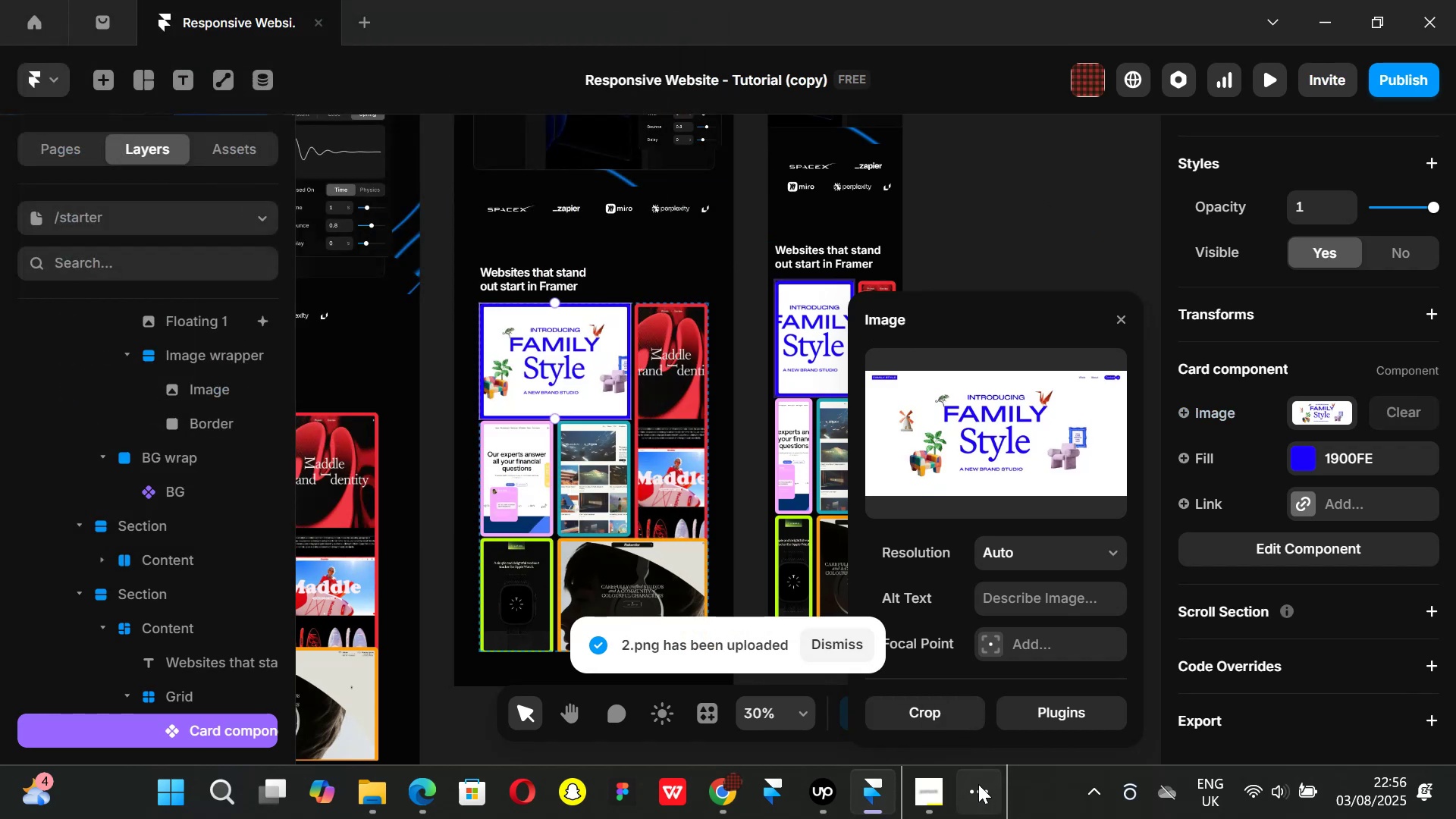 
left_click([978, 784])
 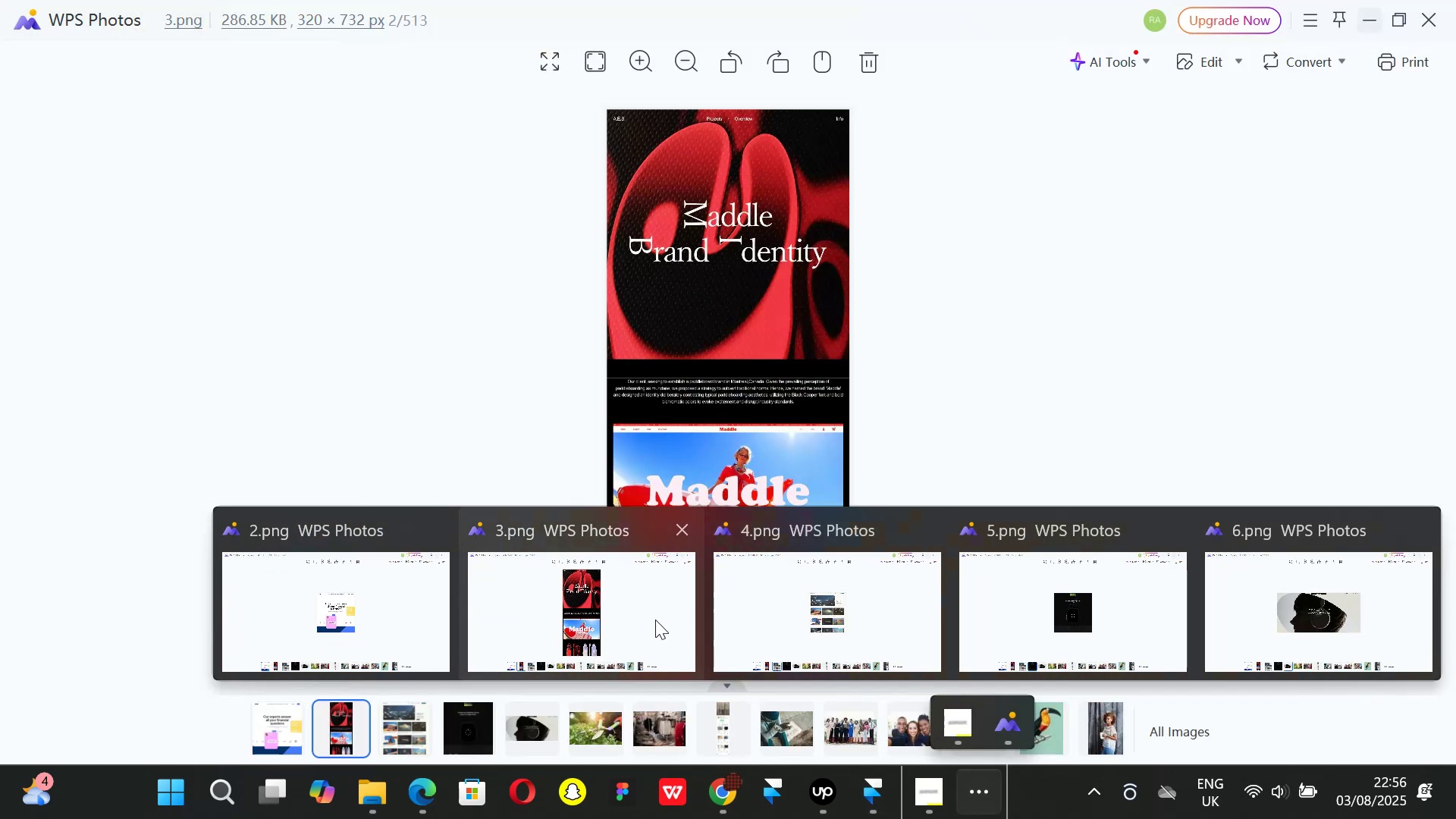 
wait(8.88)
 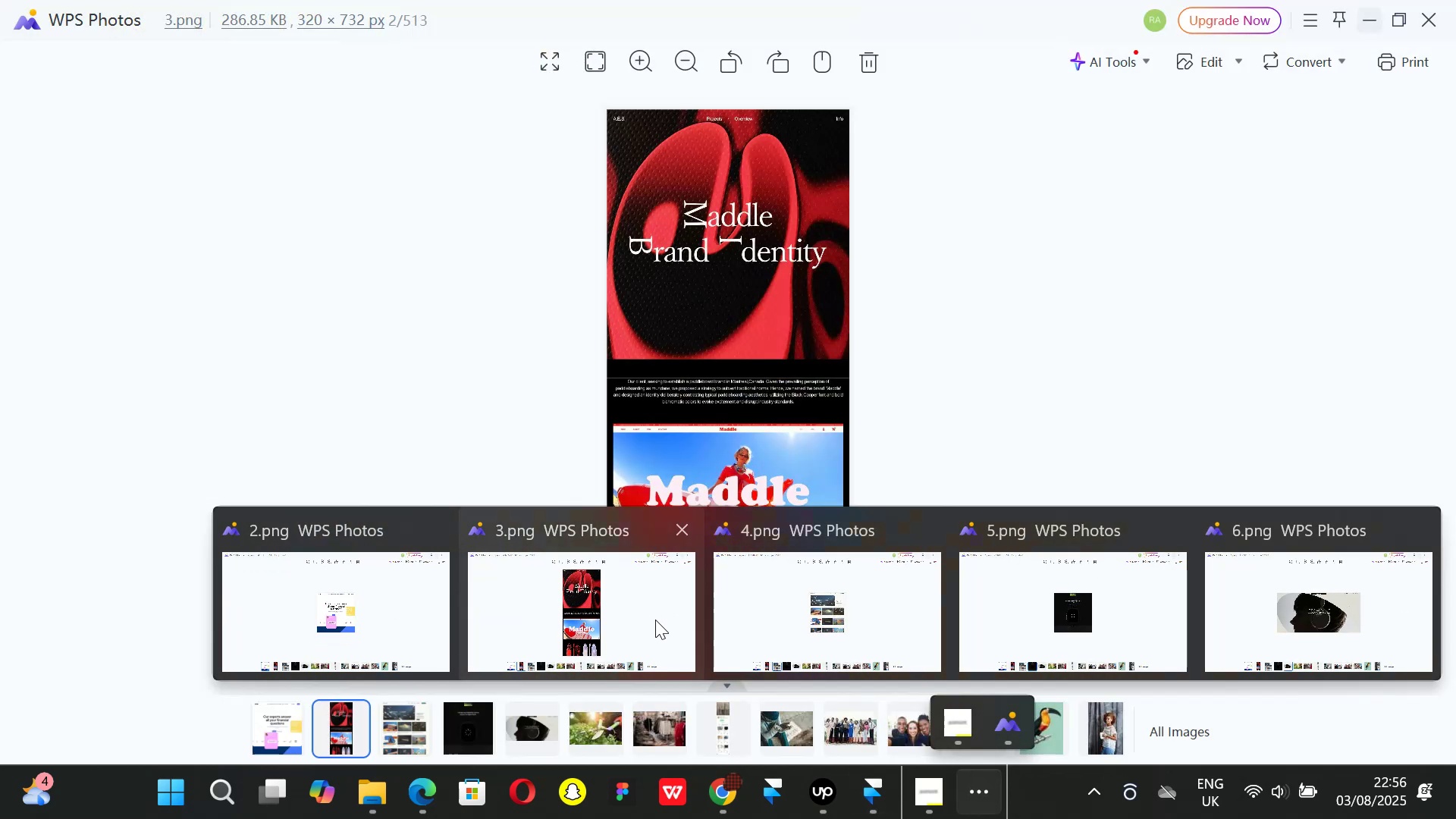 
left_click([505, 478])
 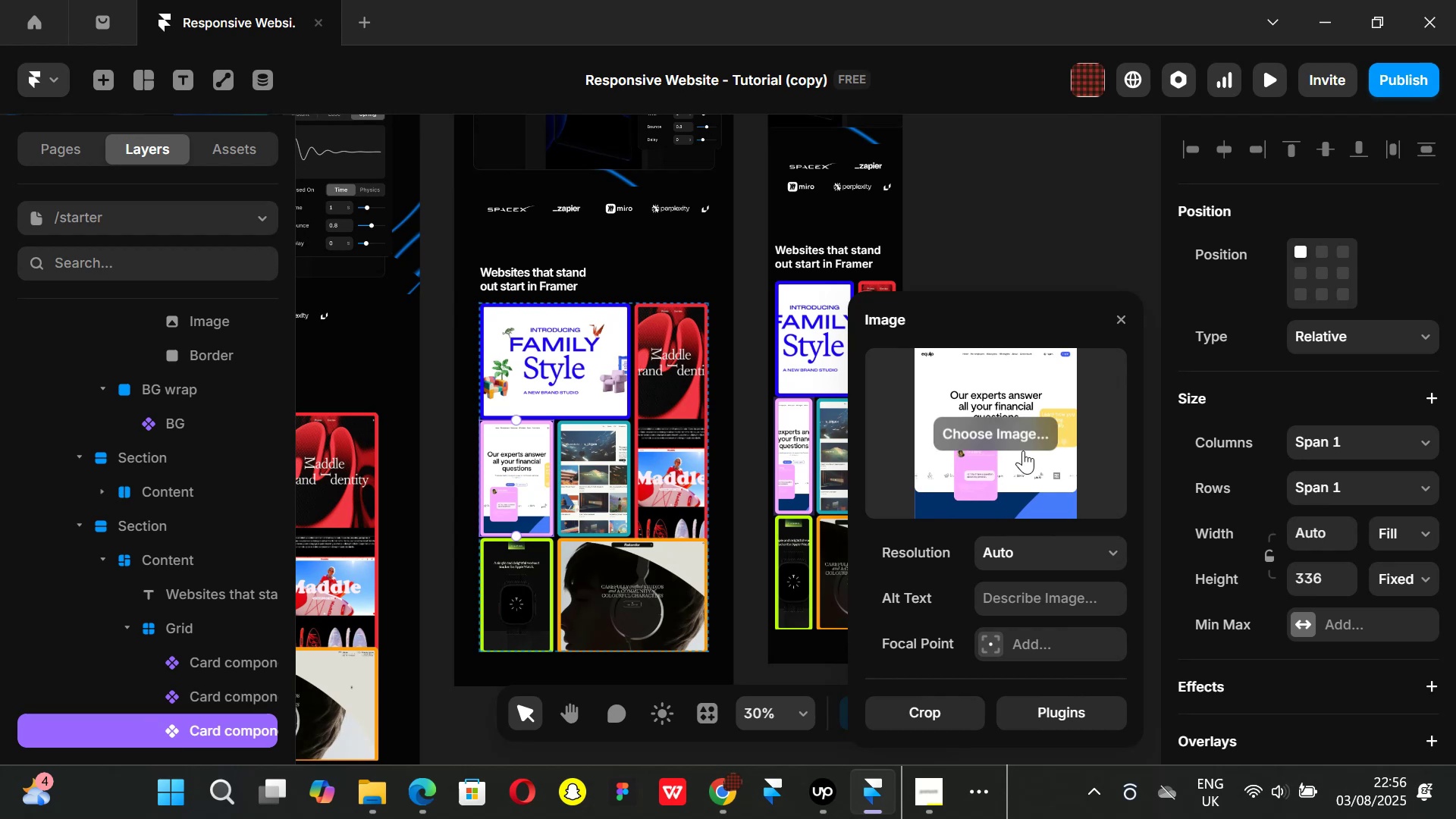 
left_click([1017, 429])
 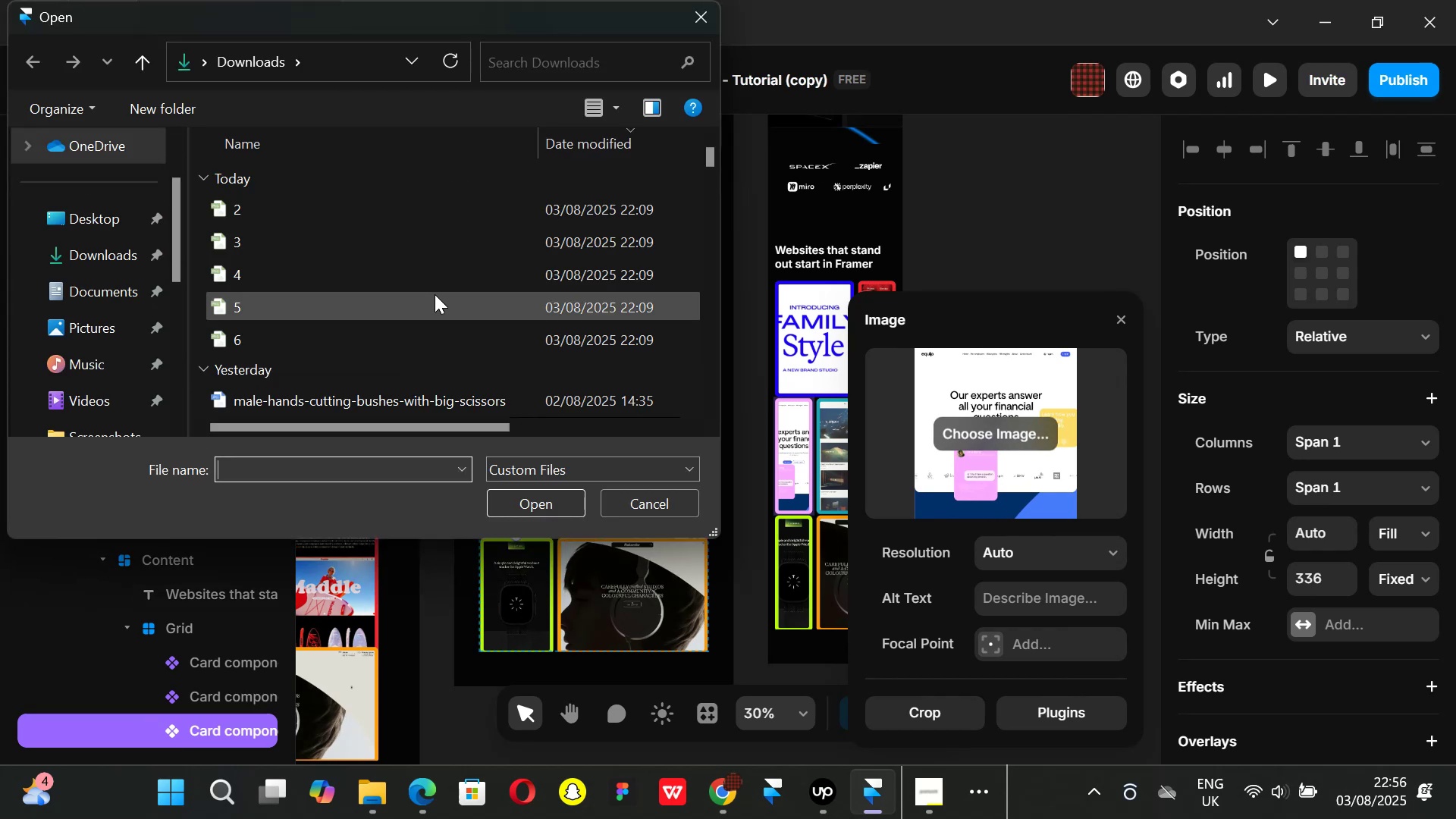 
wait(5.91)
 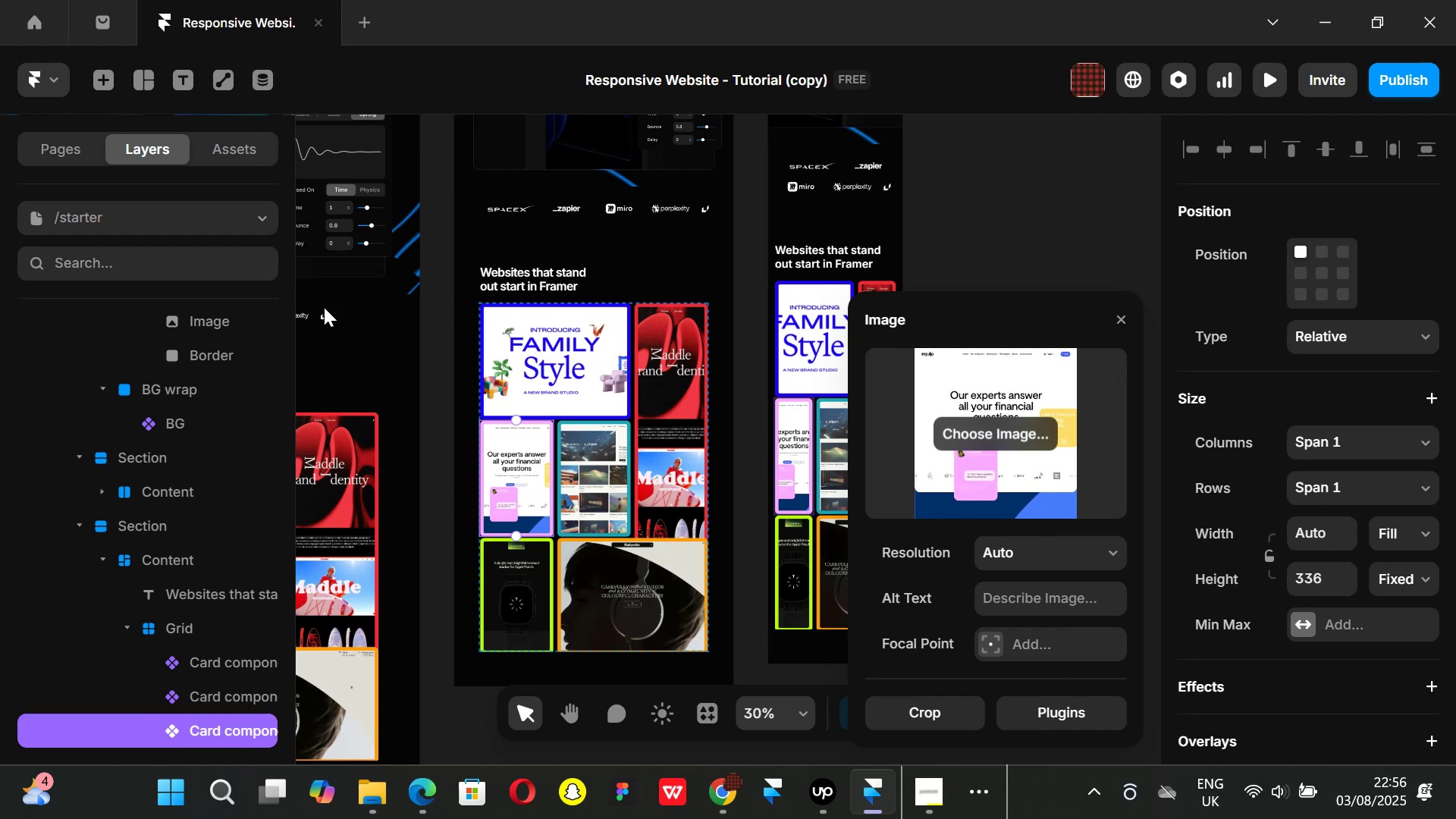 
left_click([698, 8])
 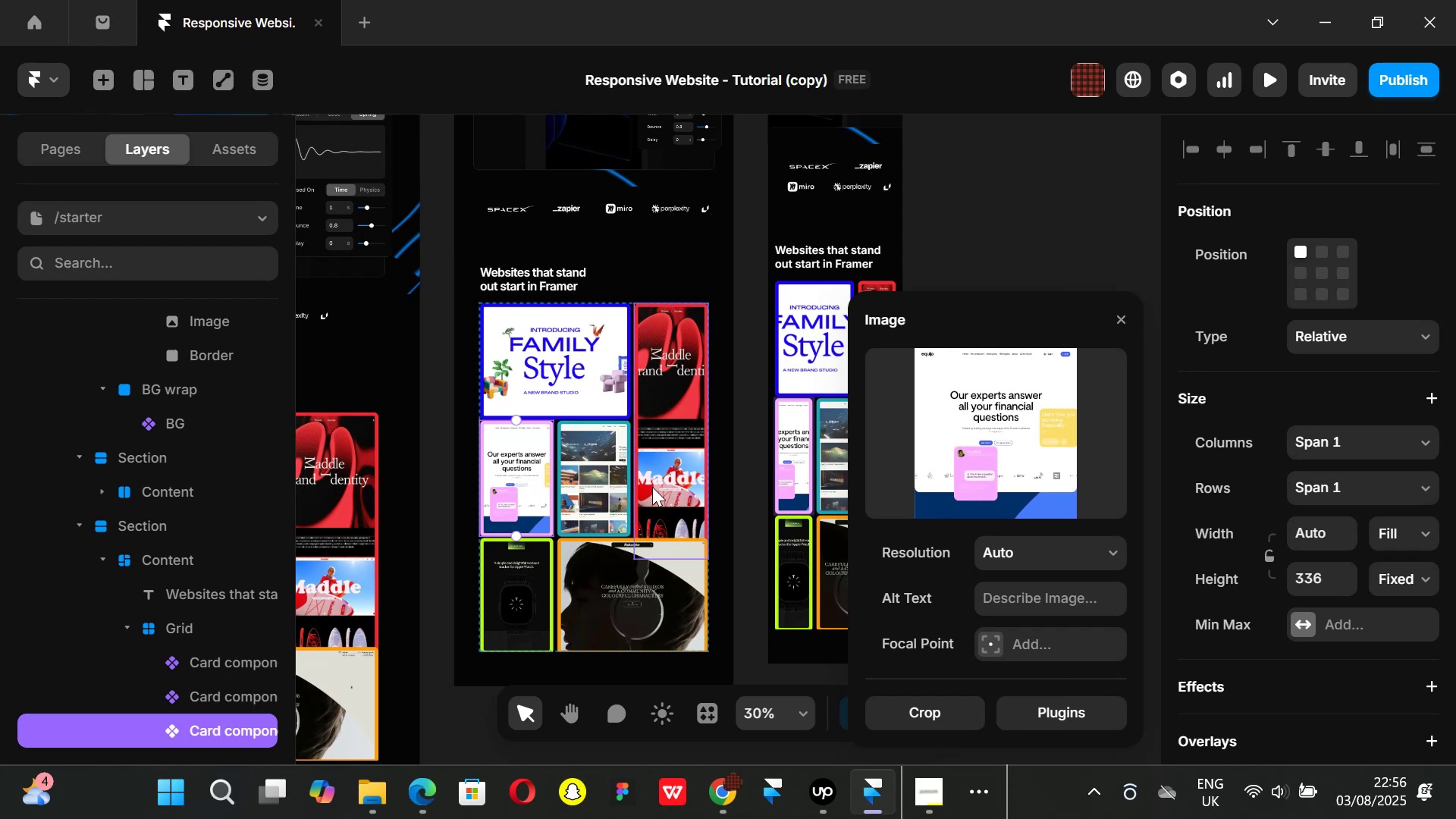 
wait(6.19)
 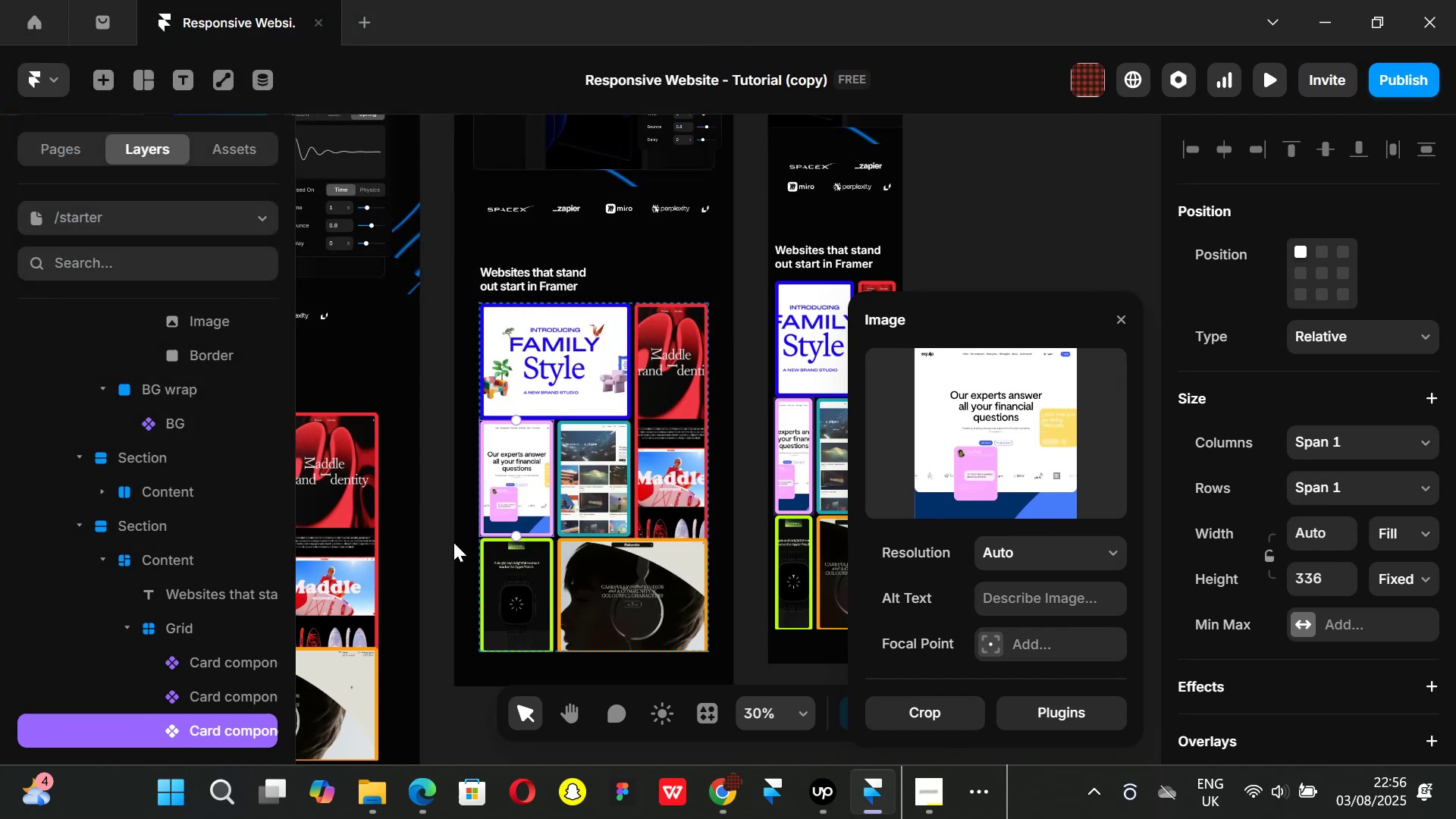 
left_click([1122, 320])
 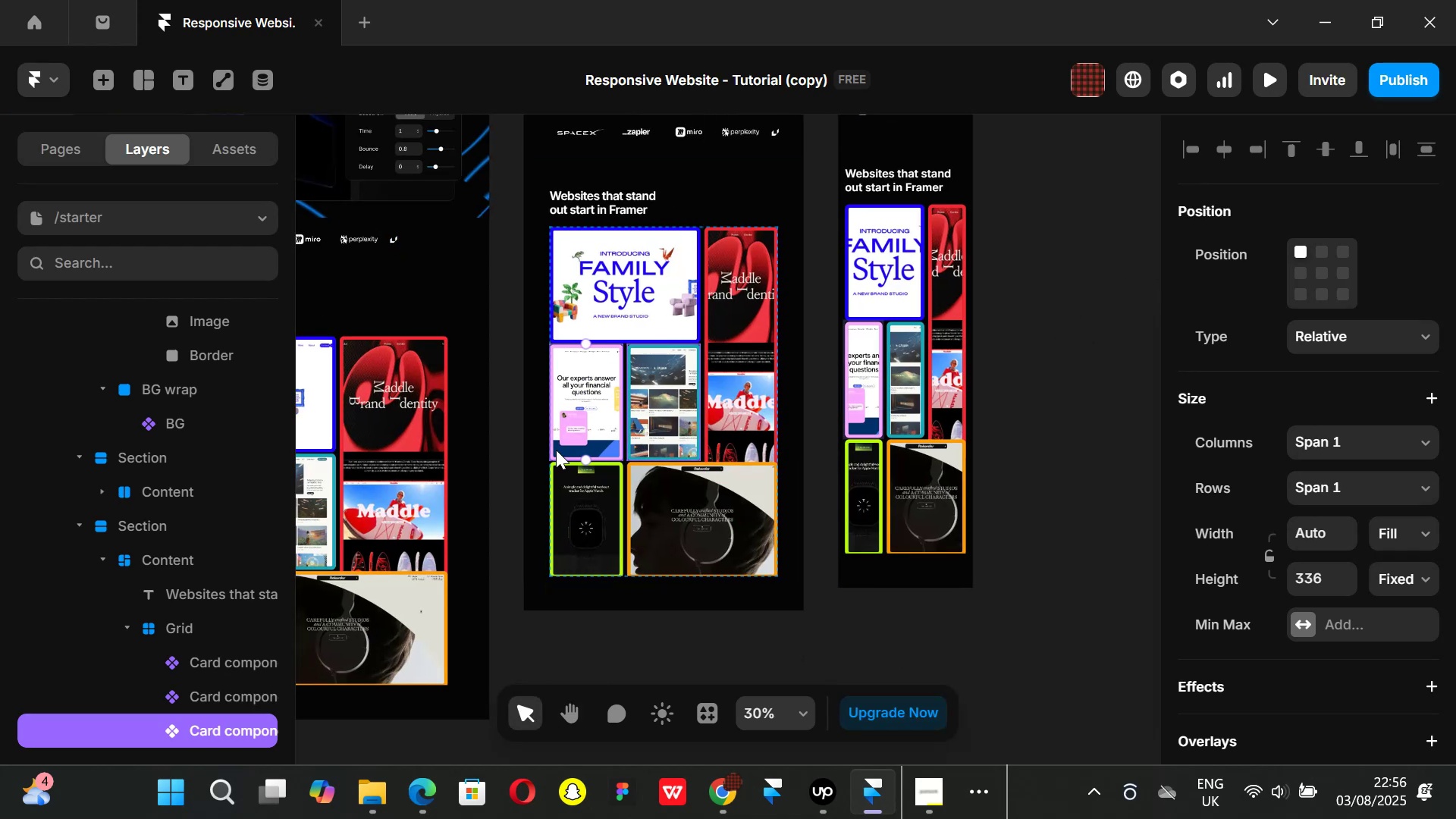 
left_click([167, 620])
 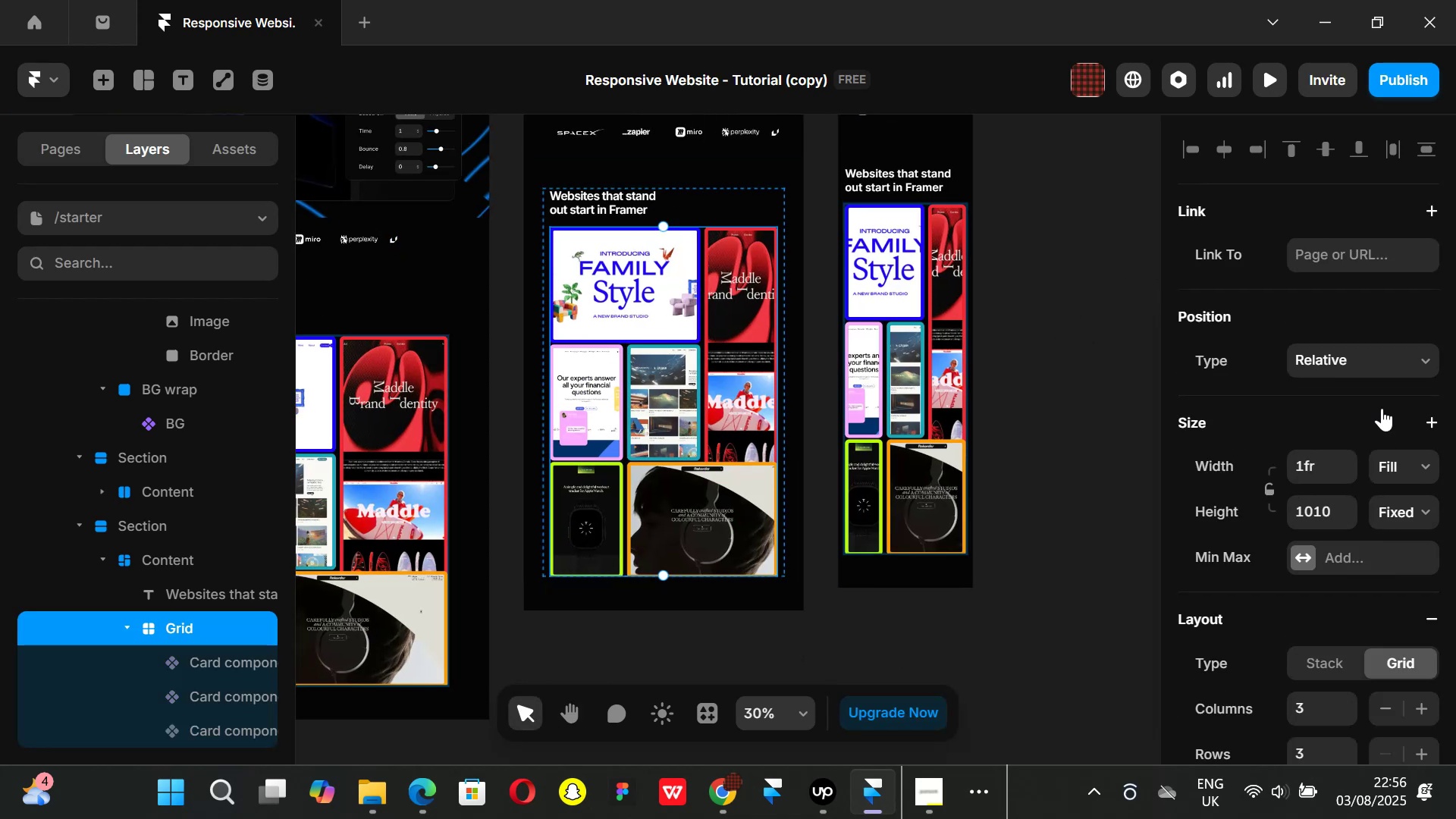 
scroll: coordinate [1348, 450], scroll_direction: down, amount: 1.0
 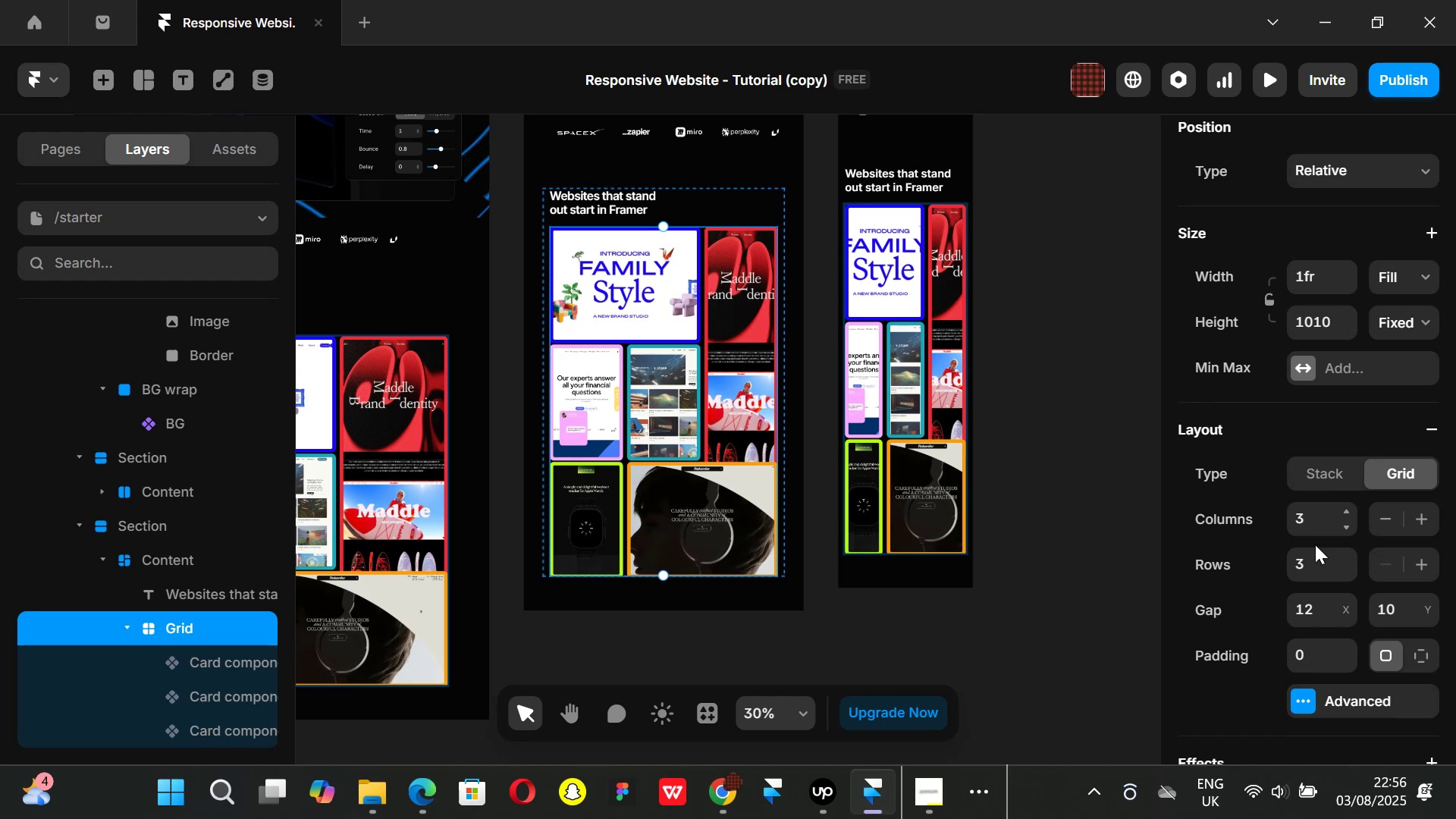 
left_click([1310, 566])
 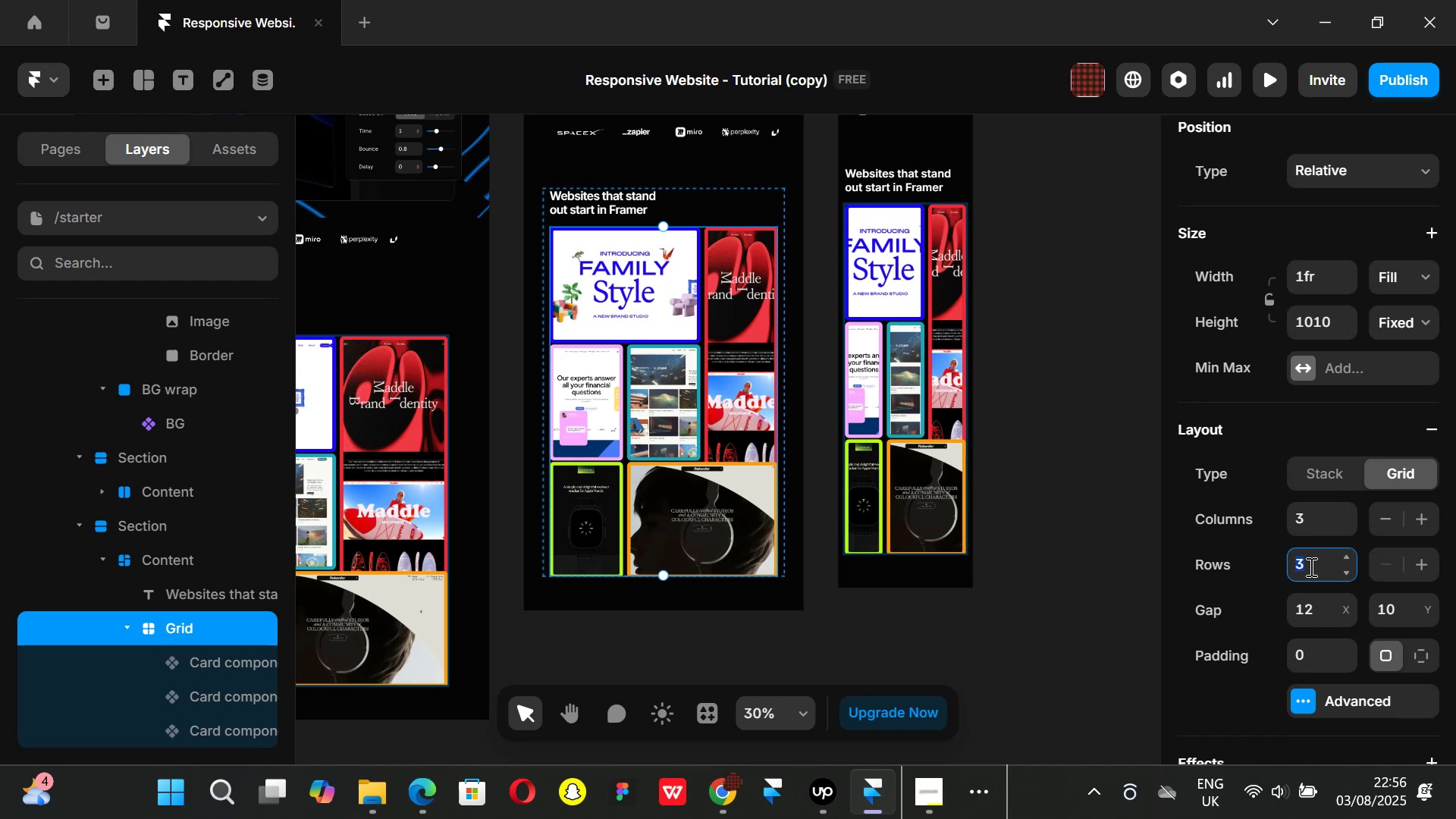 
key(2)
 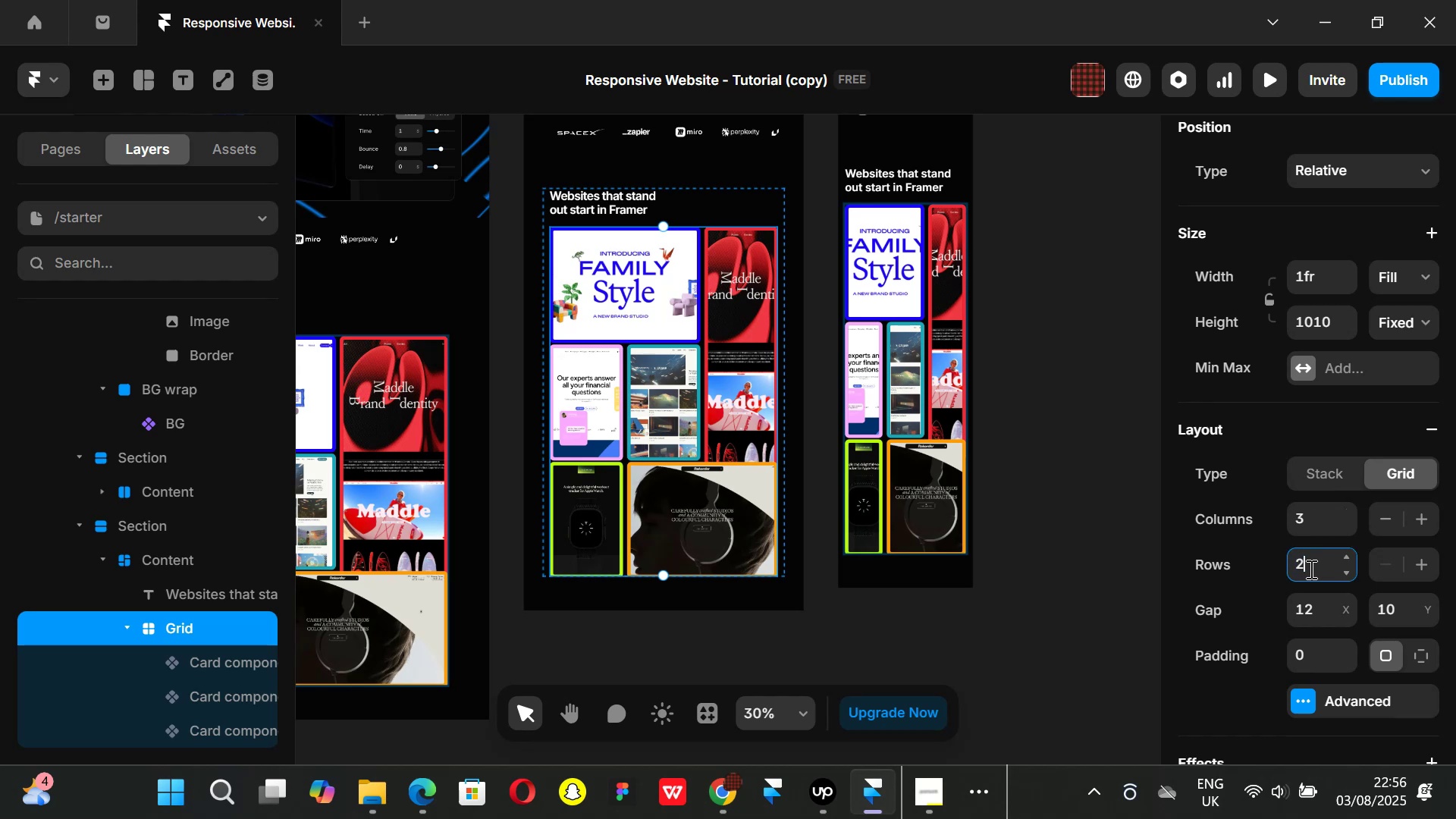 
key(Enter)
 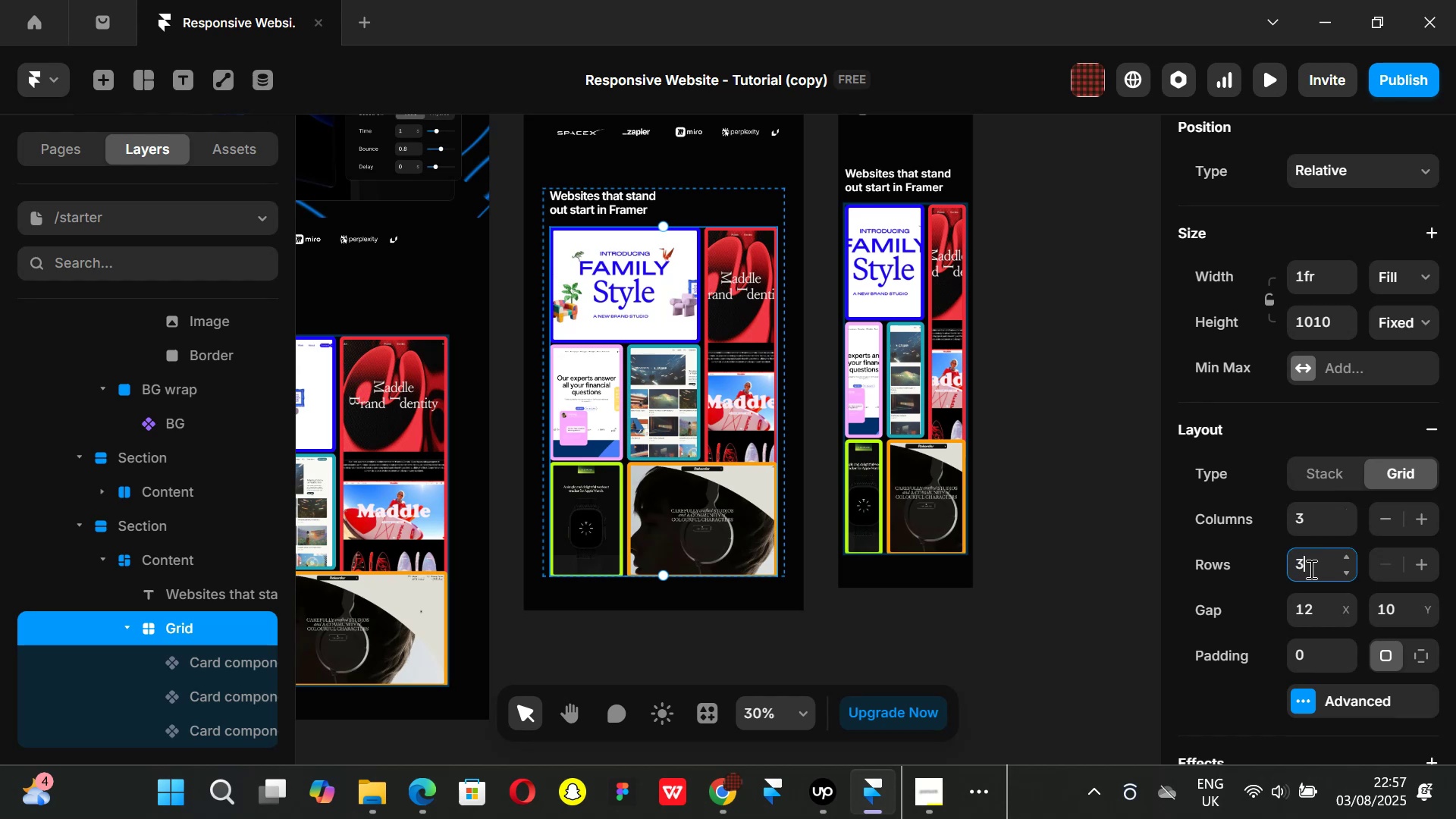 
key(2)
 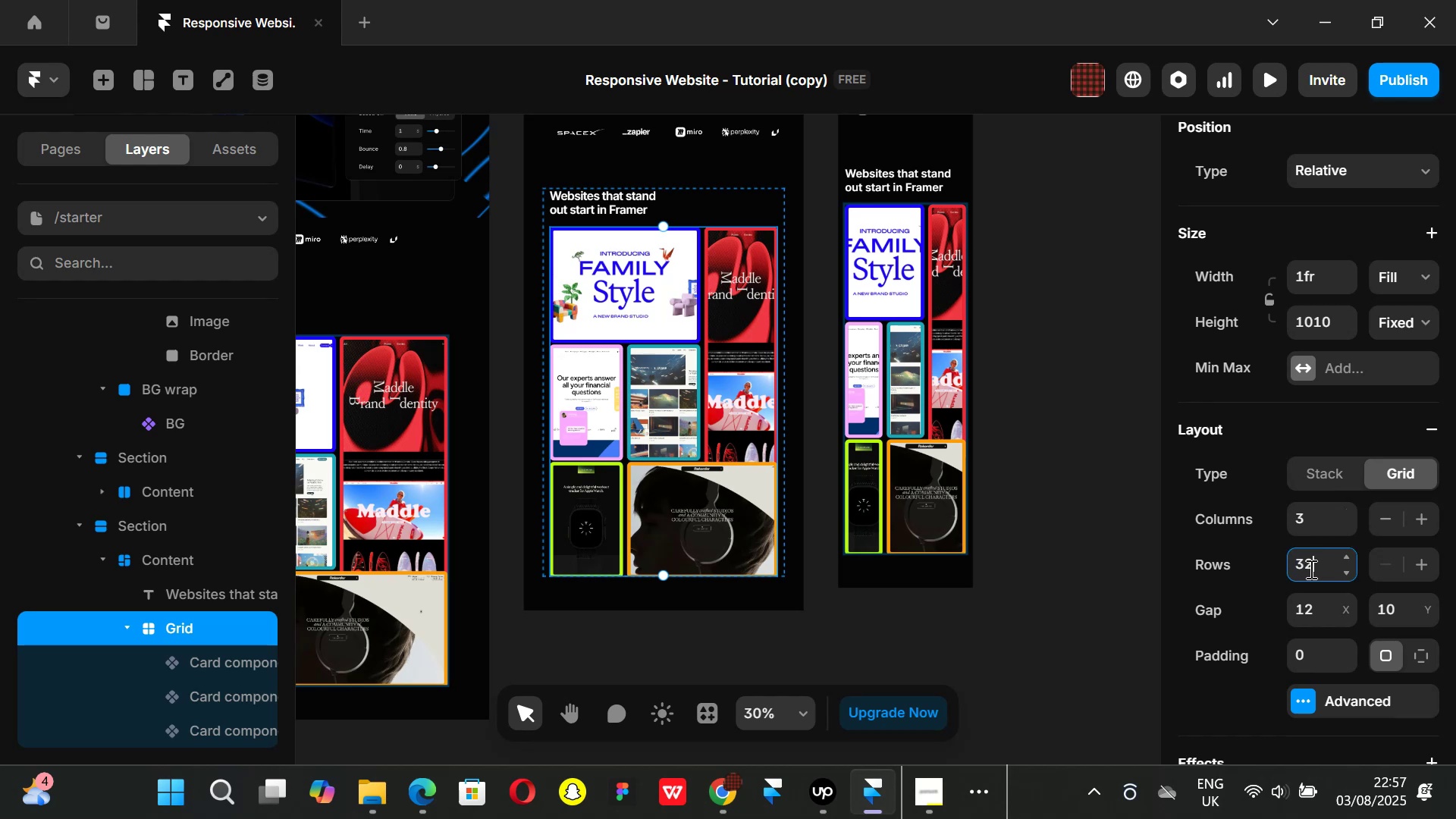 
key(Backspace)
 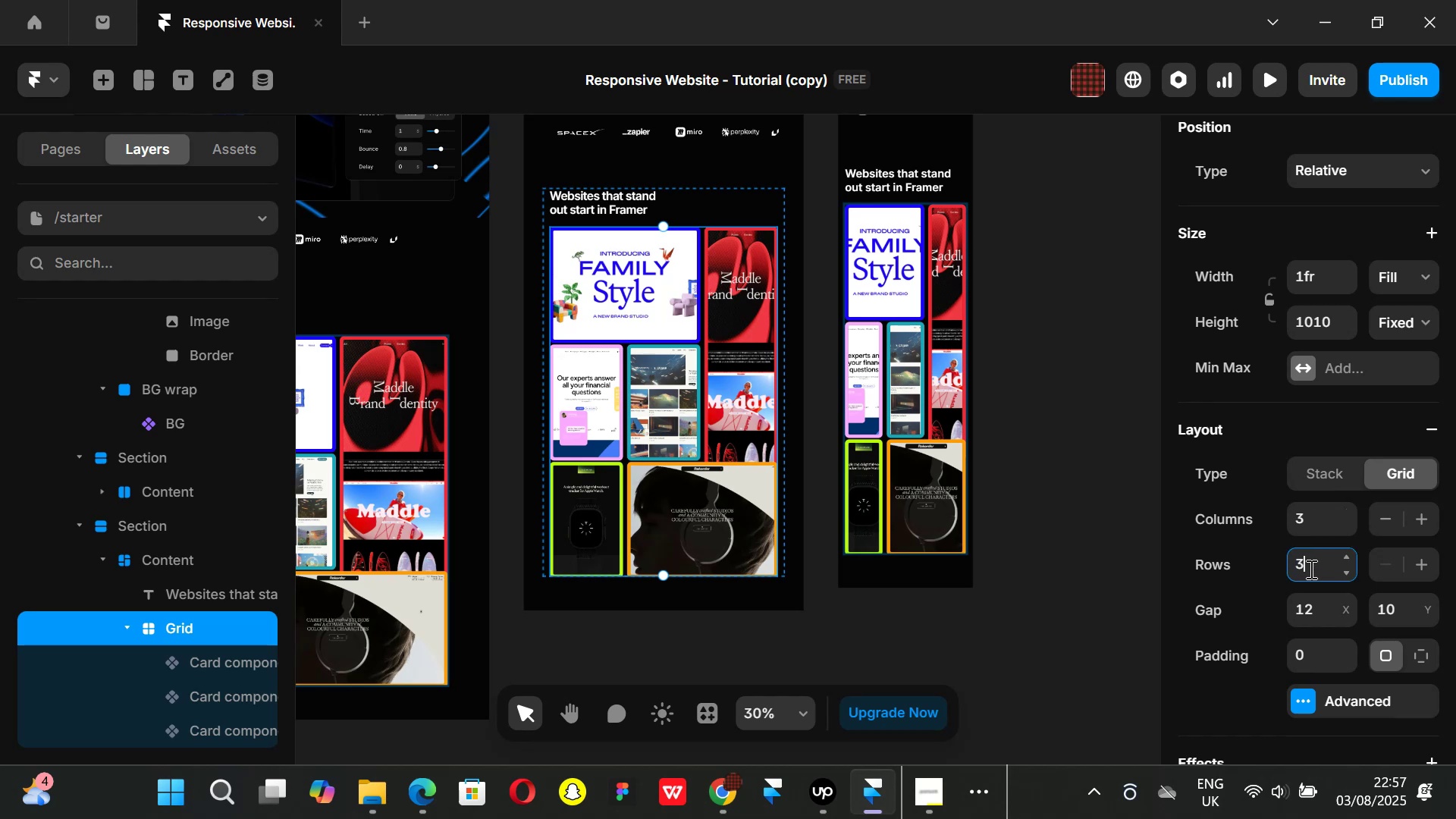 
key(Backspace)
 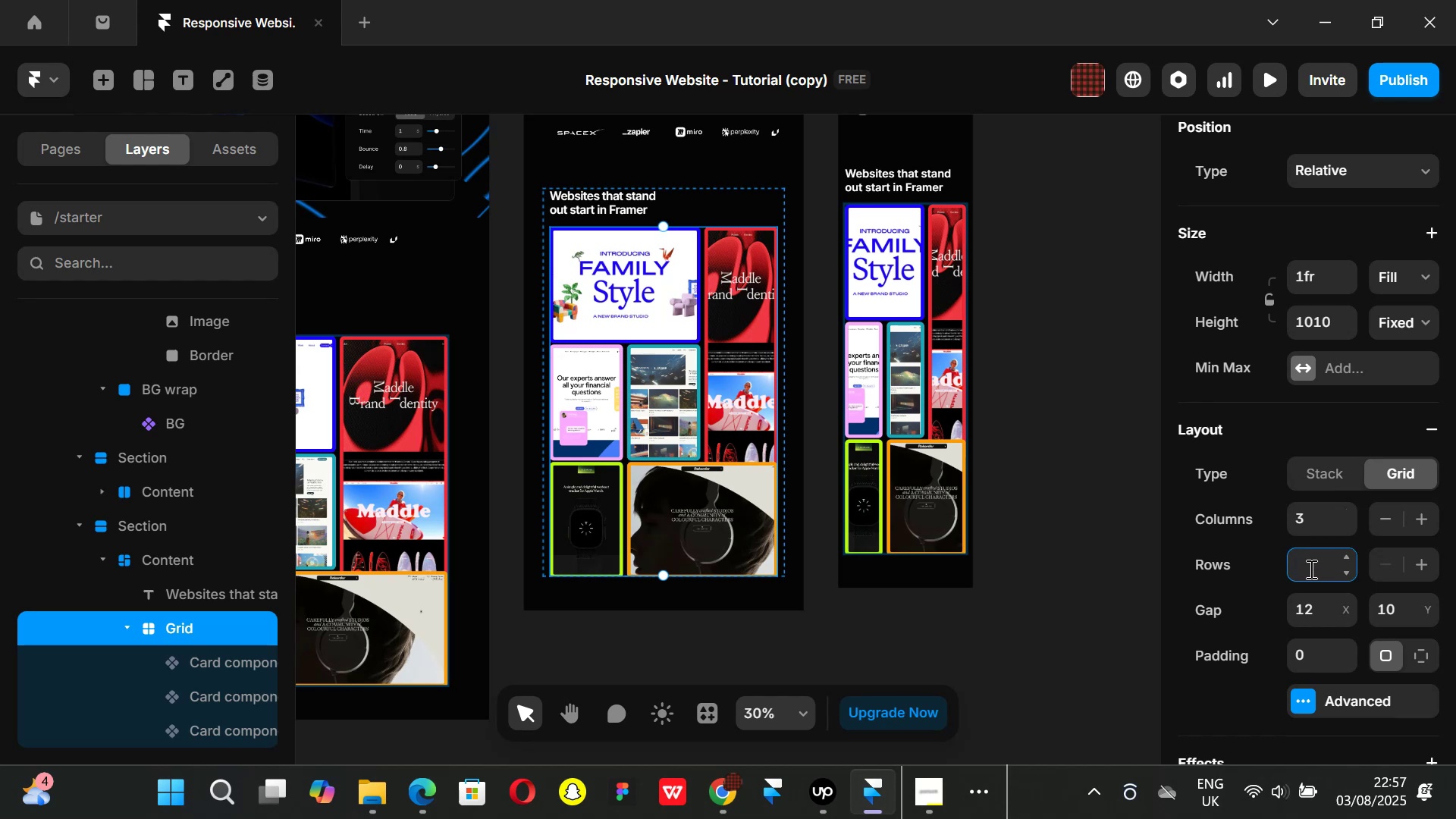 
key(2)
 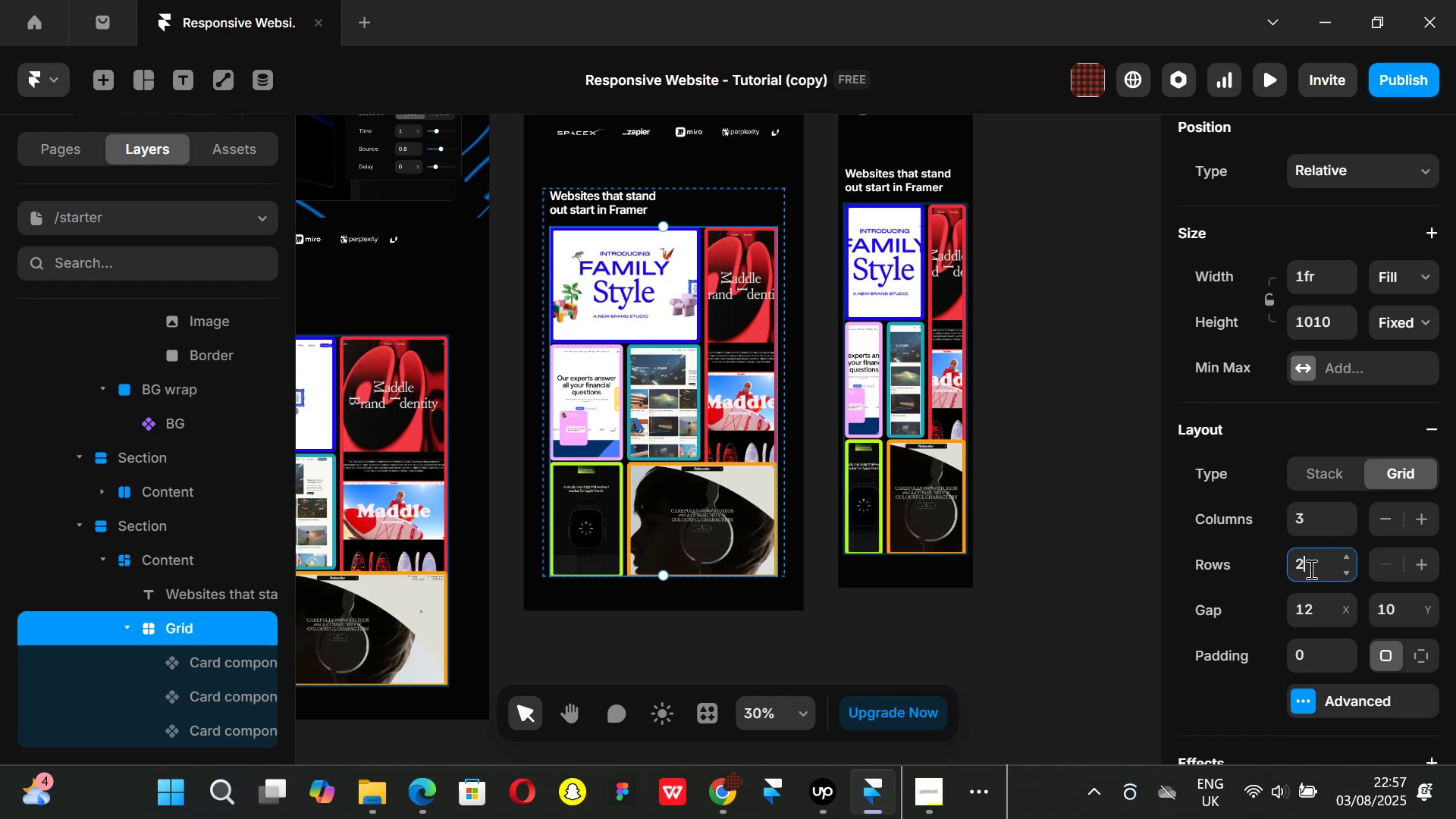 
key(Enter)
 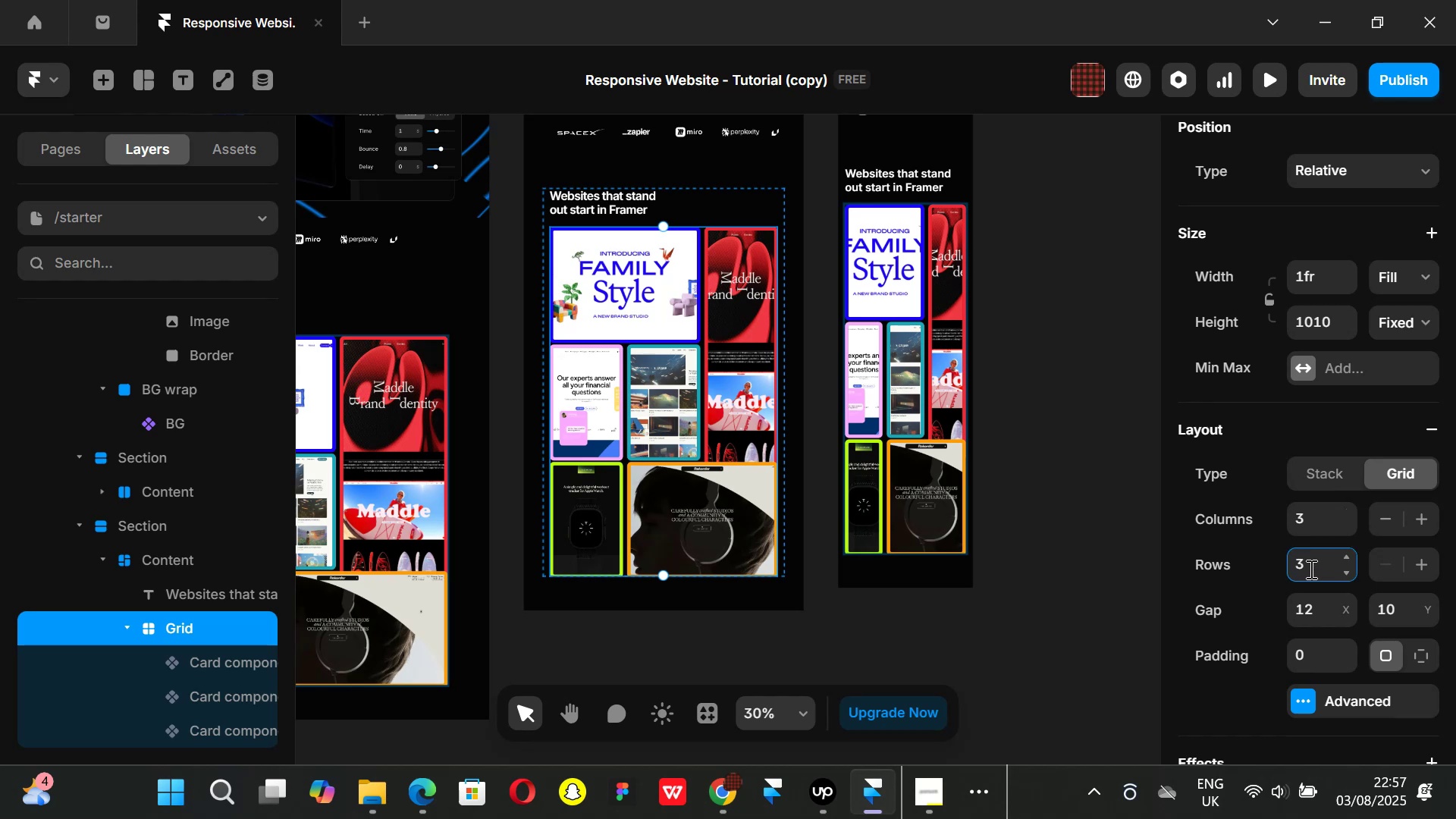 
key(Control+ControlLeft)
 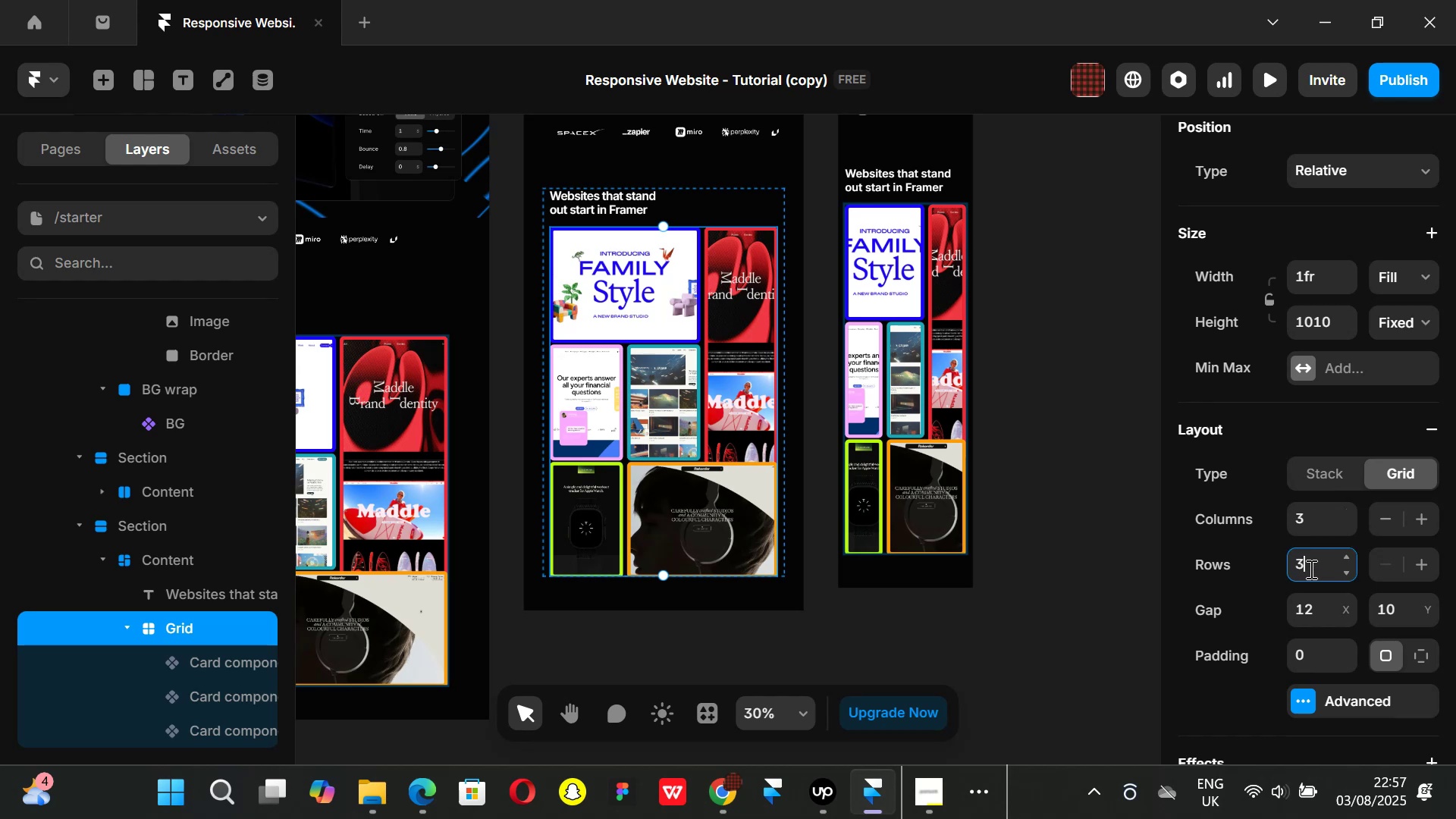 
key(Control+Z)
 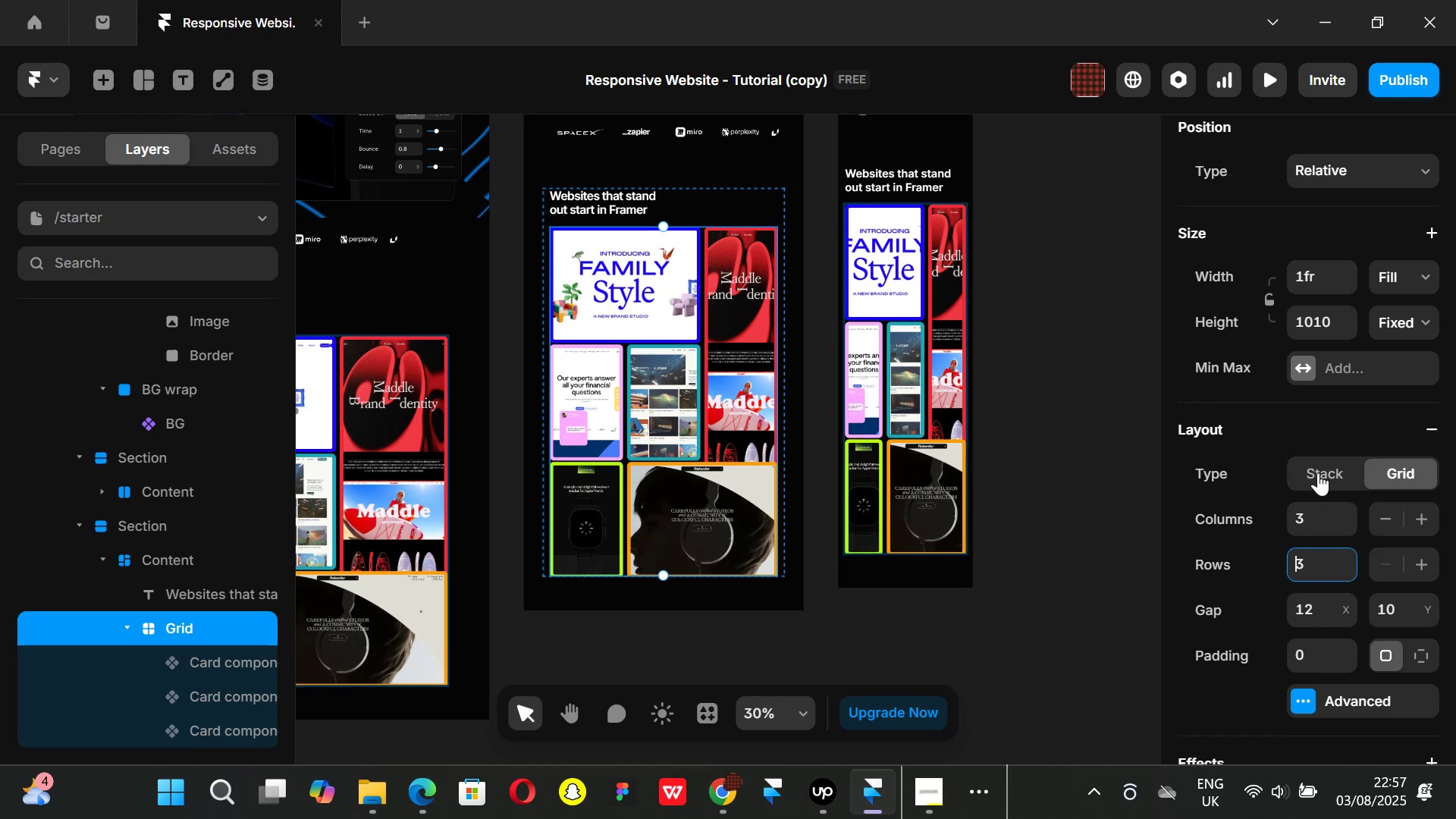 
left_click([1318, 472])
 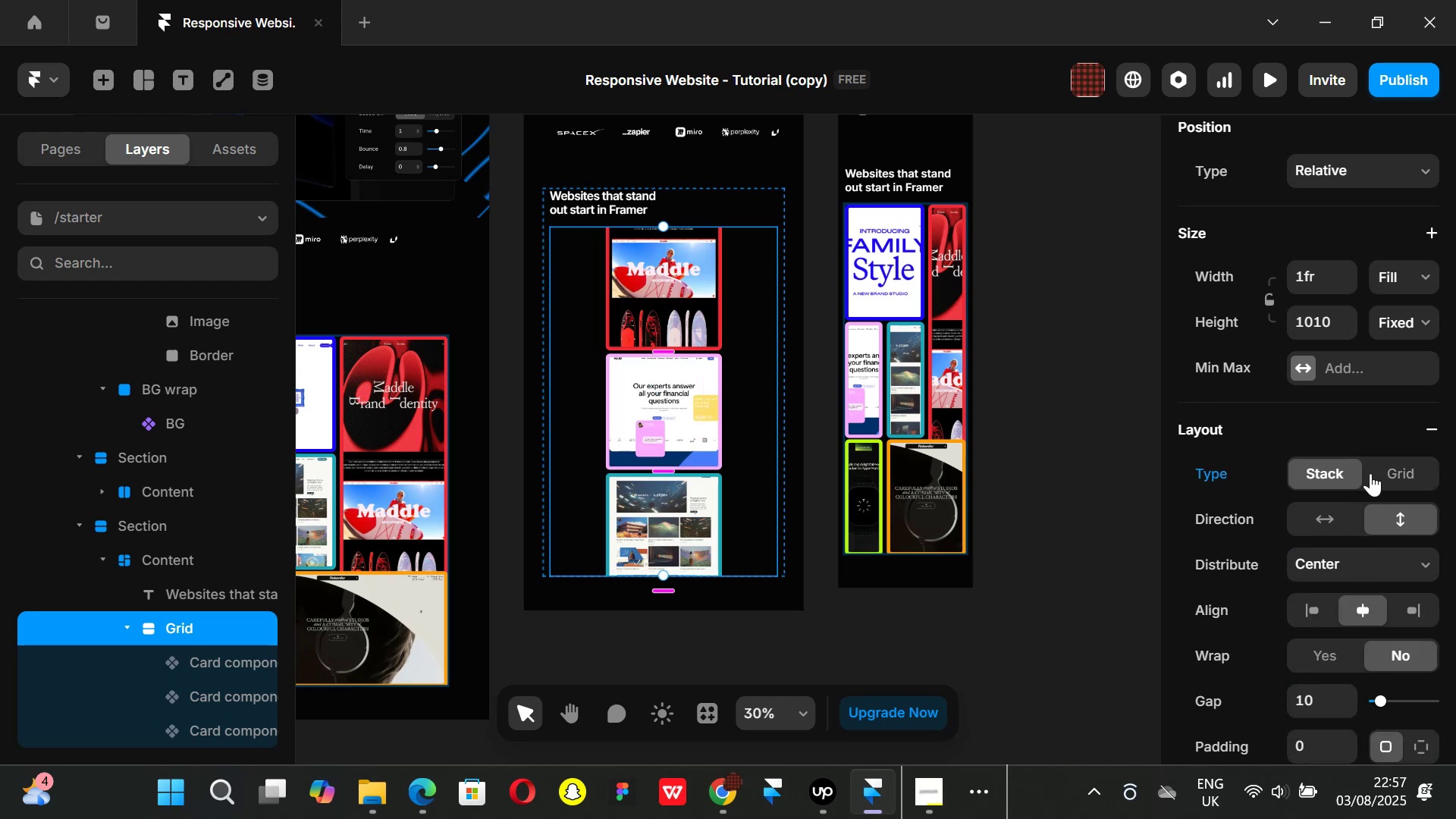 
left_click([1395, 472])
 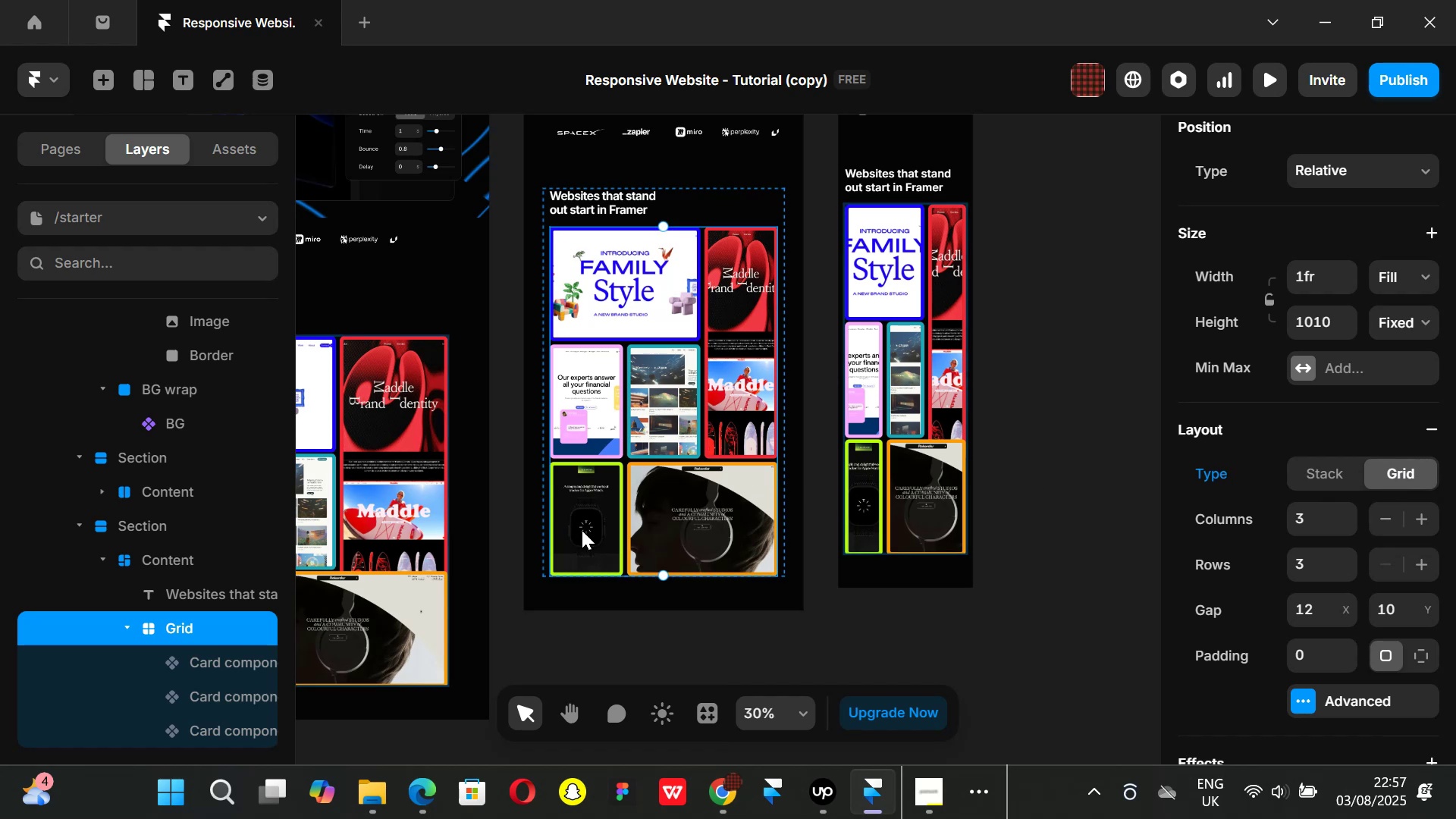 
left_click([683, 658])
 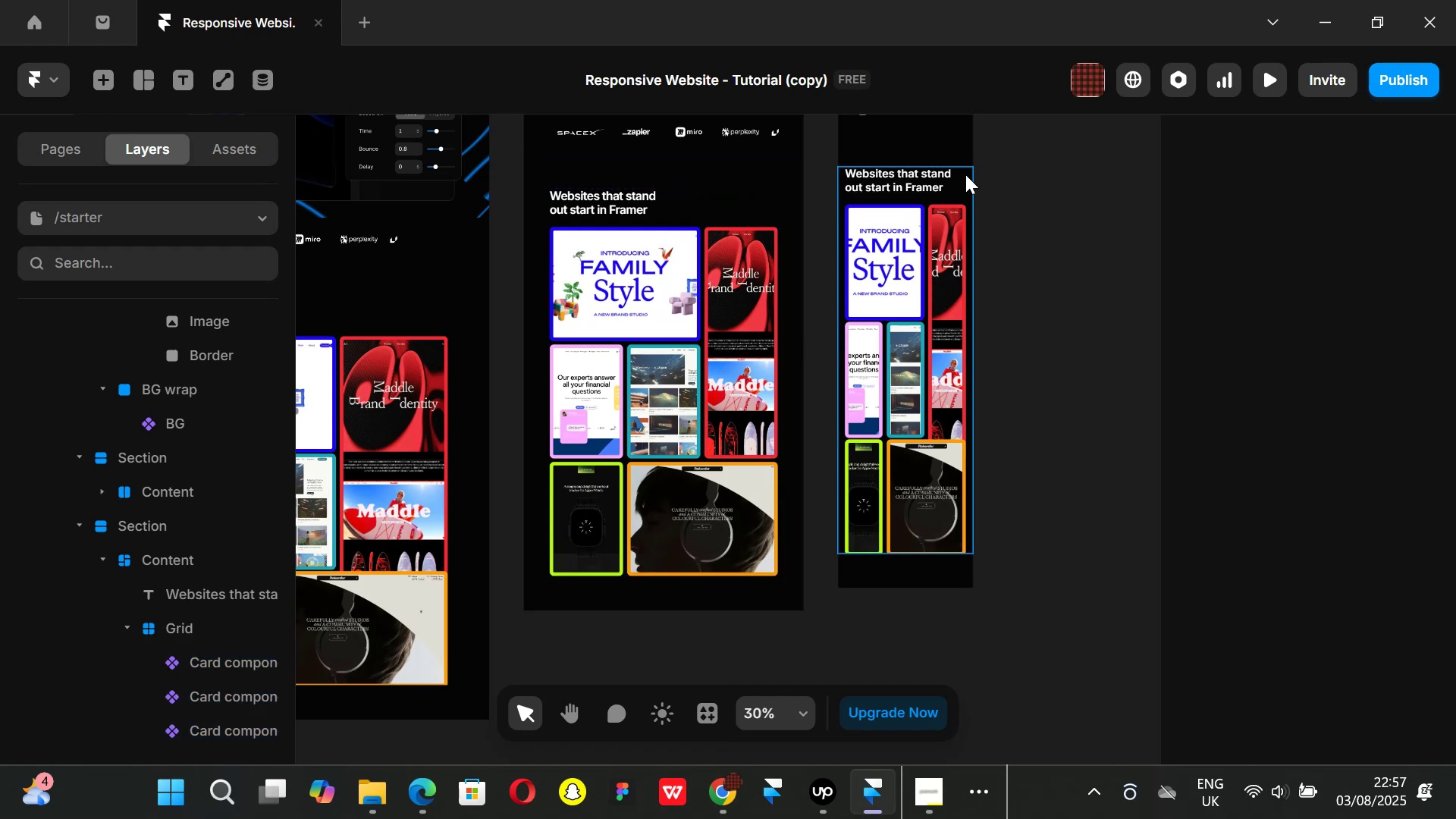 
left_click([960, 180])
 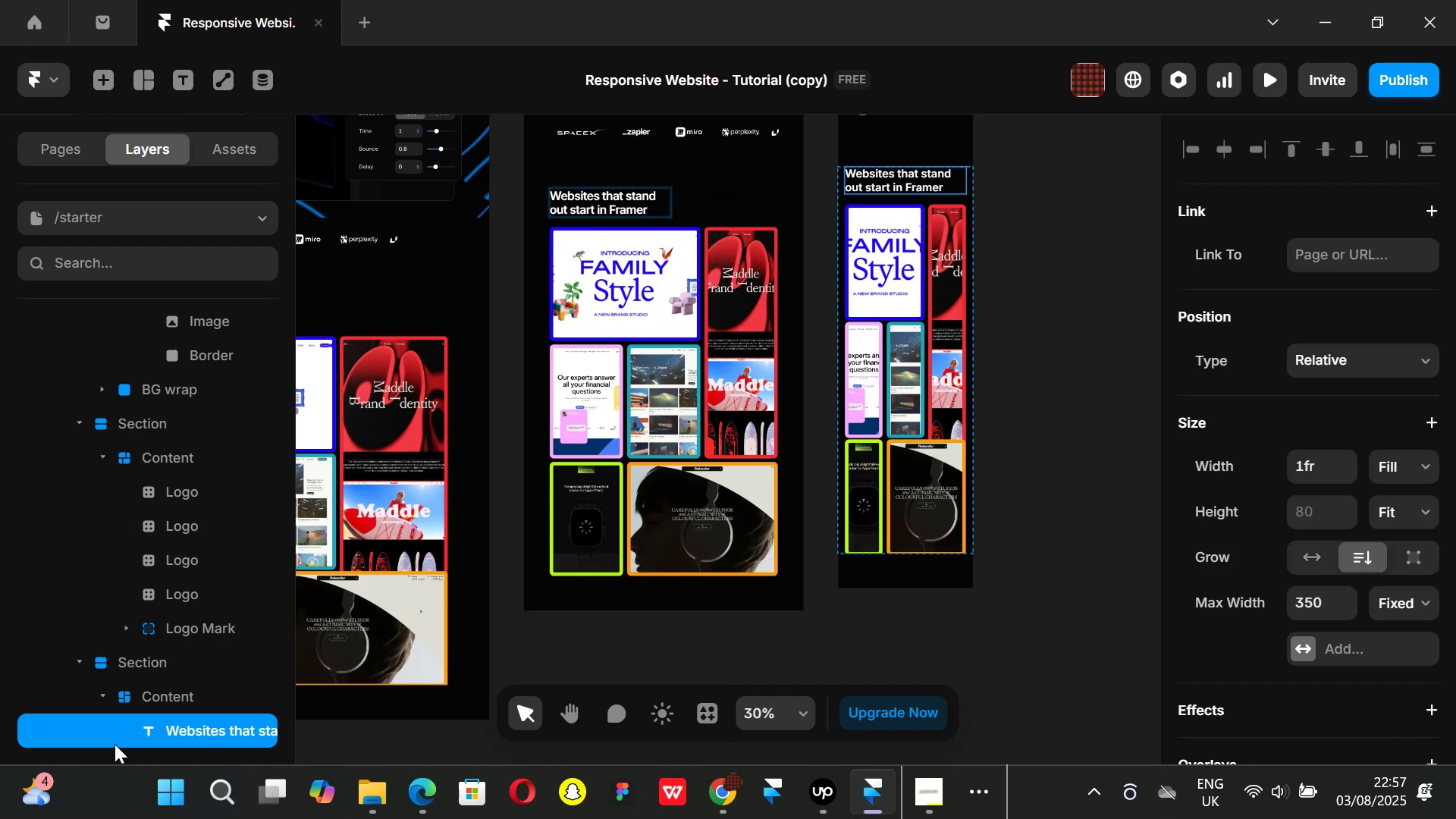 
scroll: coordinate [174, 654], scroll_direction: down, amount: 2.0
 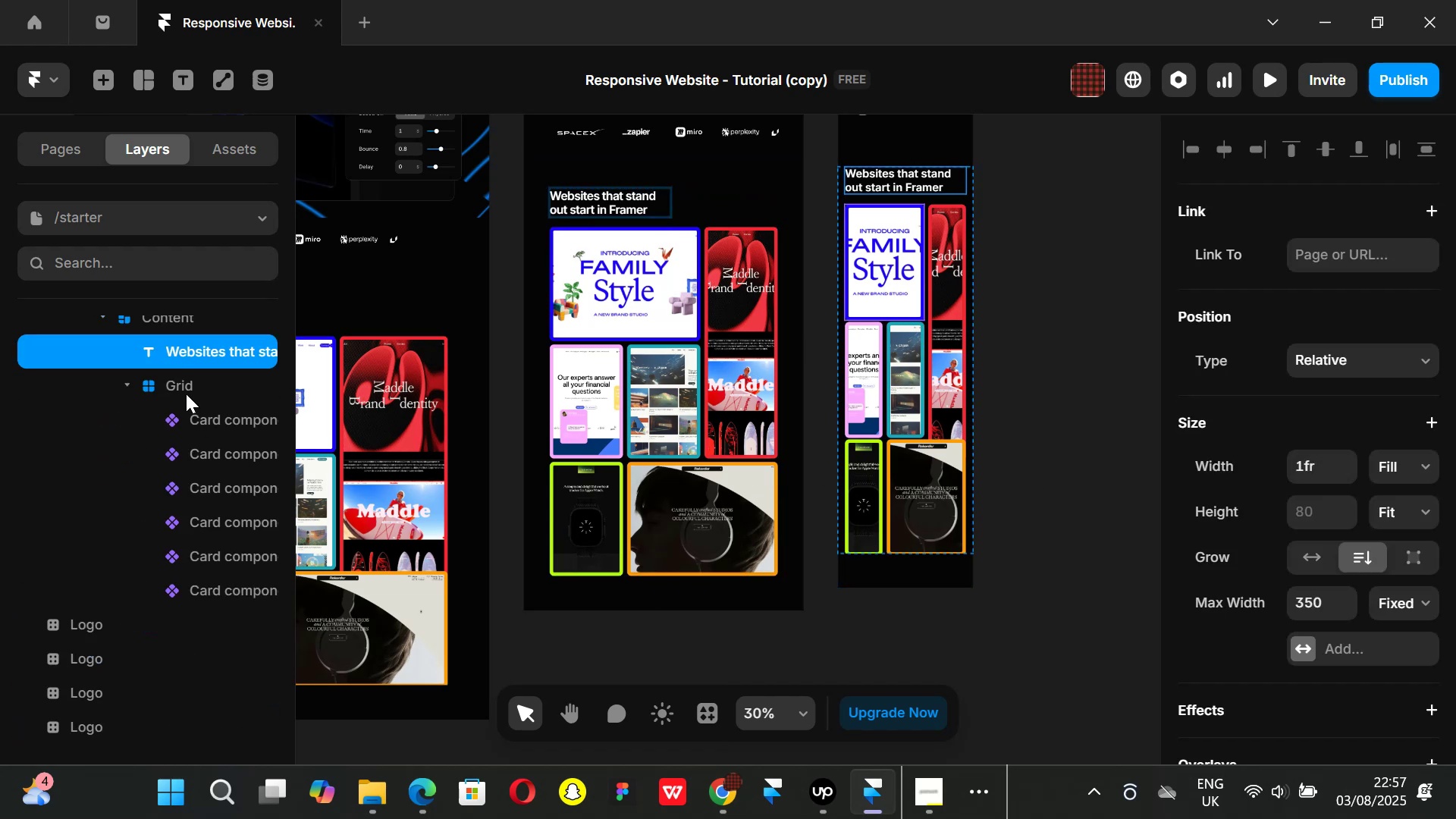 
left_click([186, 392])
 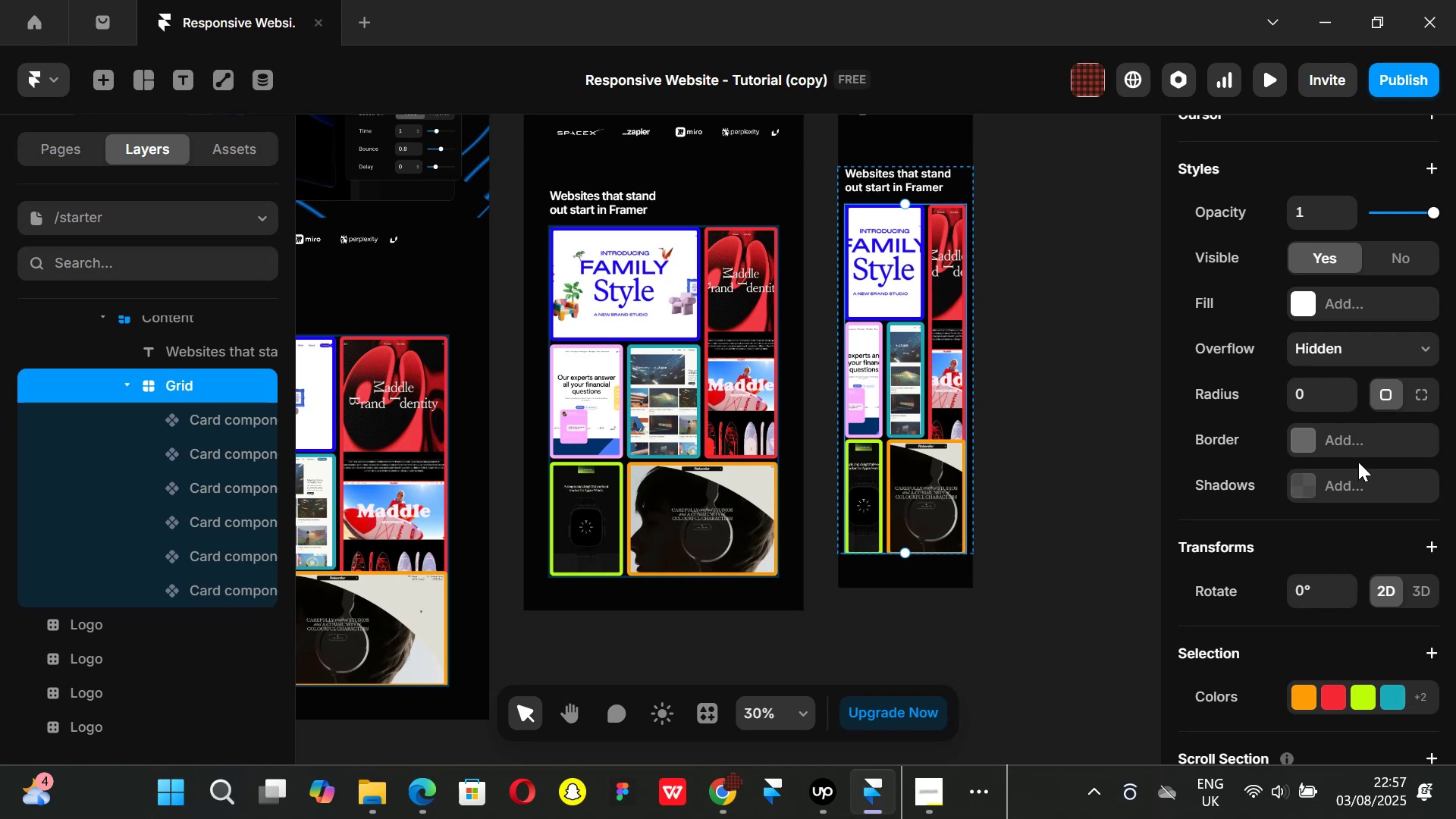 
scroll: coordinate [1296, 456], scroll_direction: up, amount: 4.0
 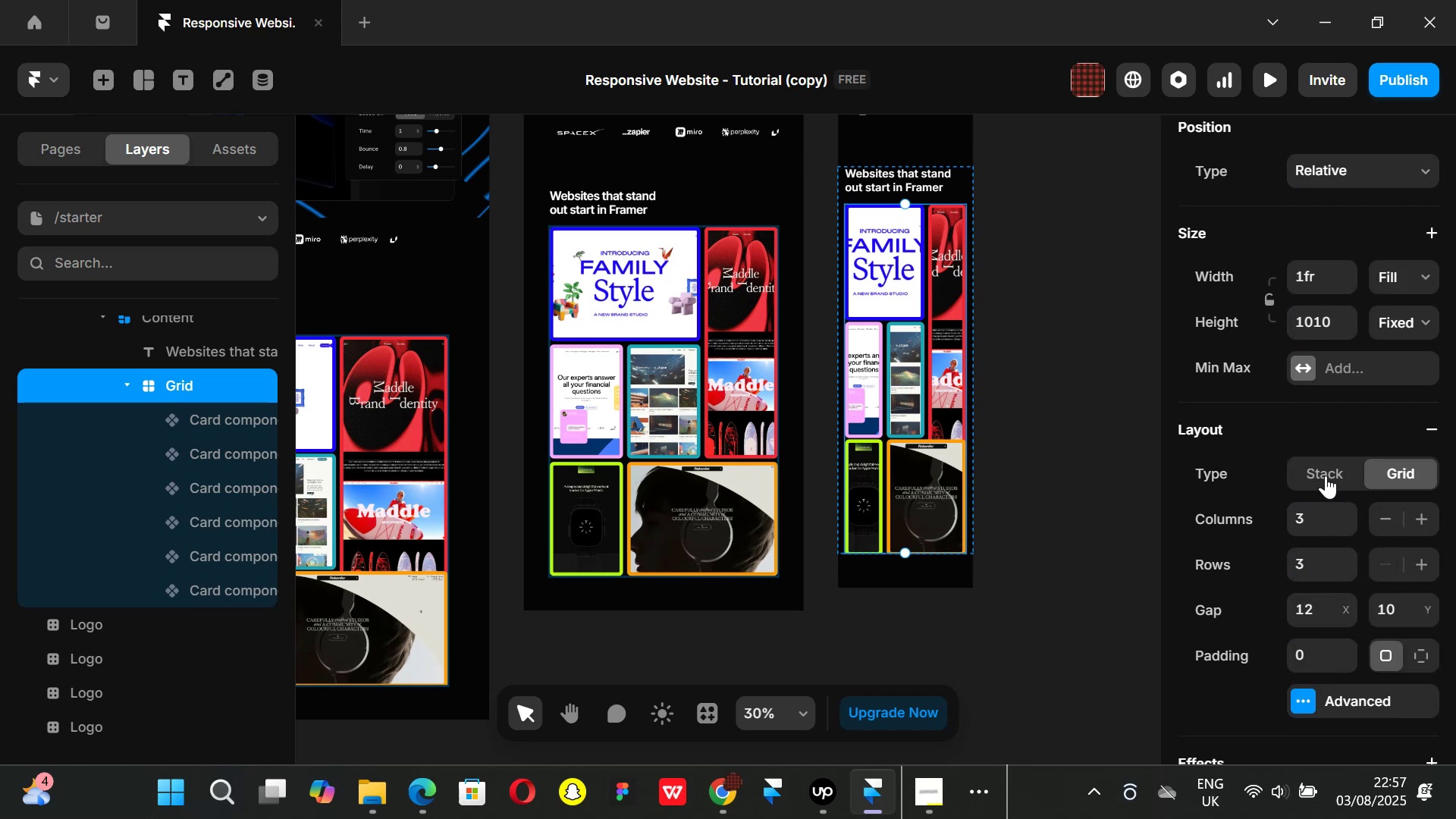 
left_click([1324, 467])
 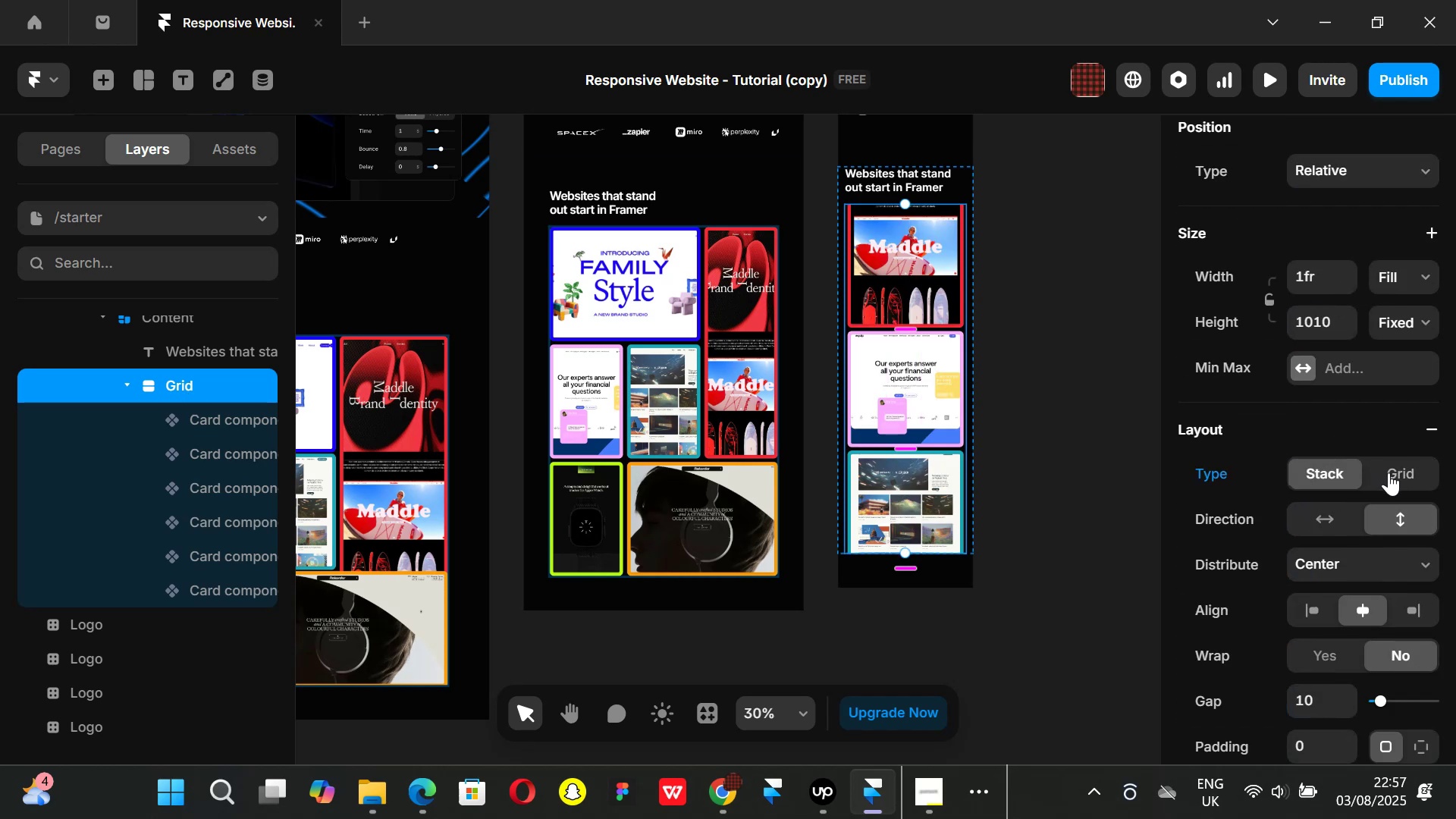 
left_click([1390, 472])
 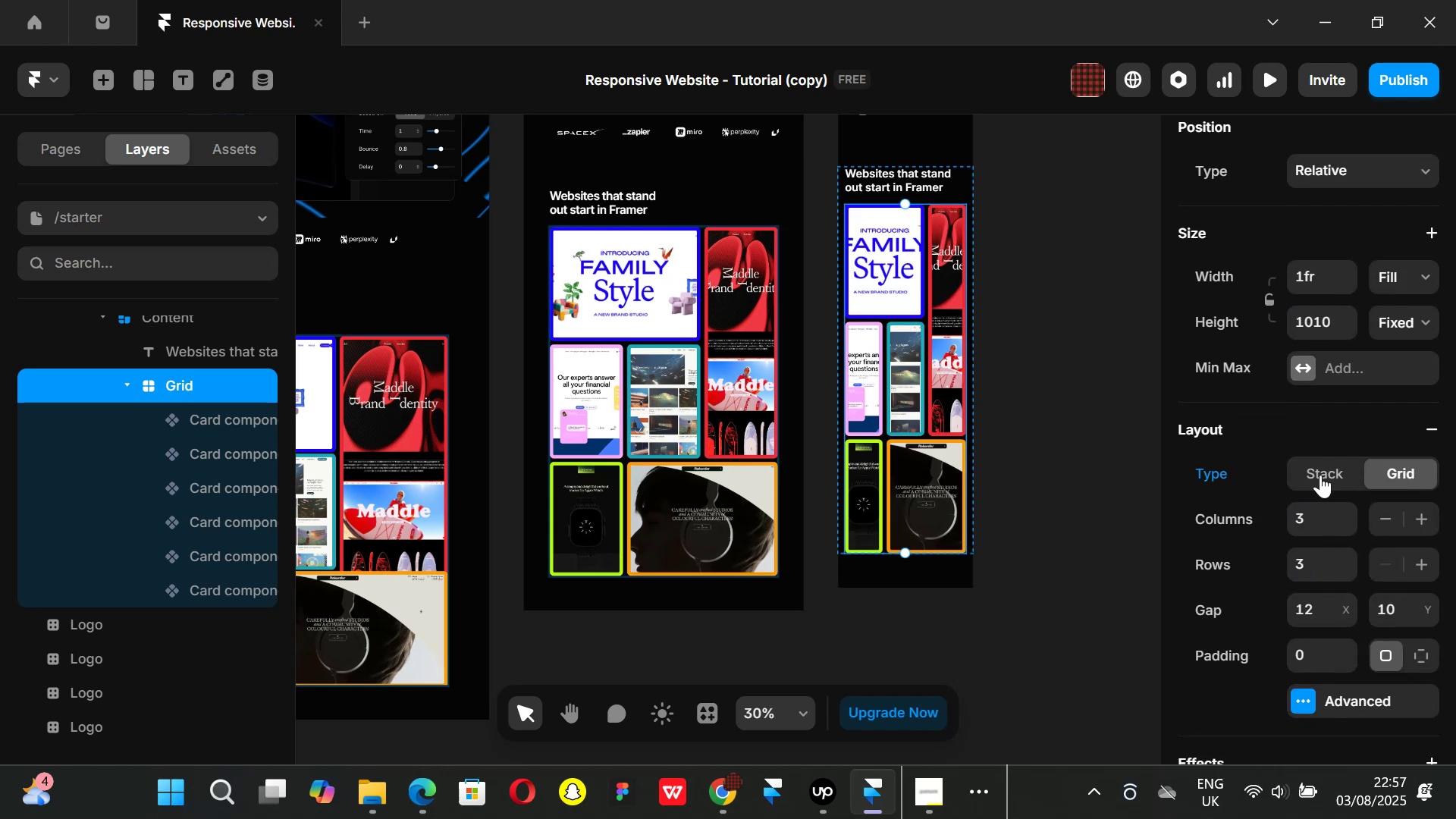 
left_click([1081, 482])
 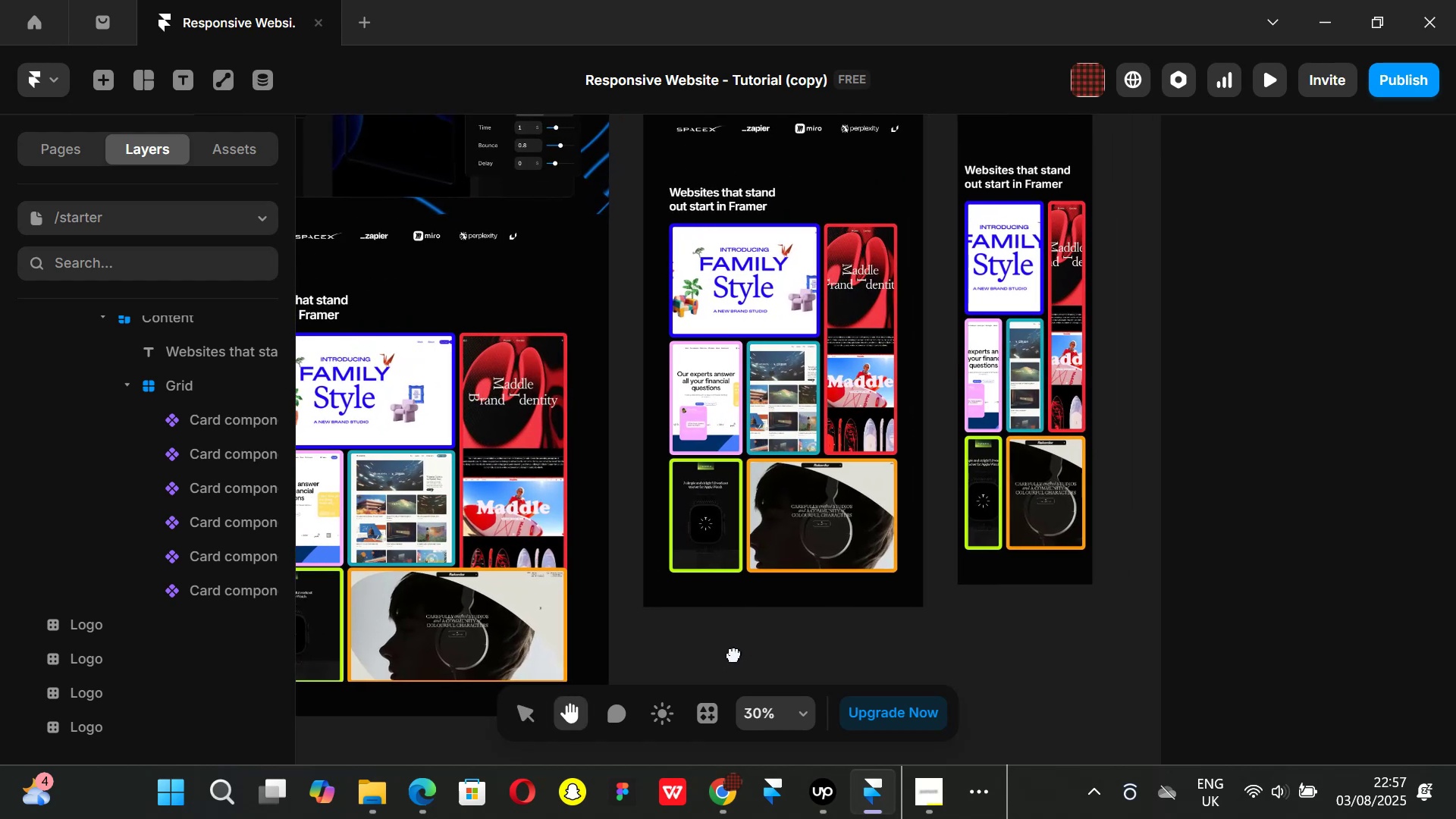 
wait(15.52)
 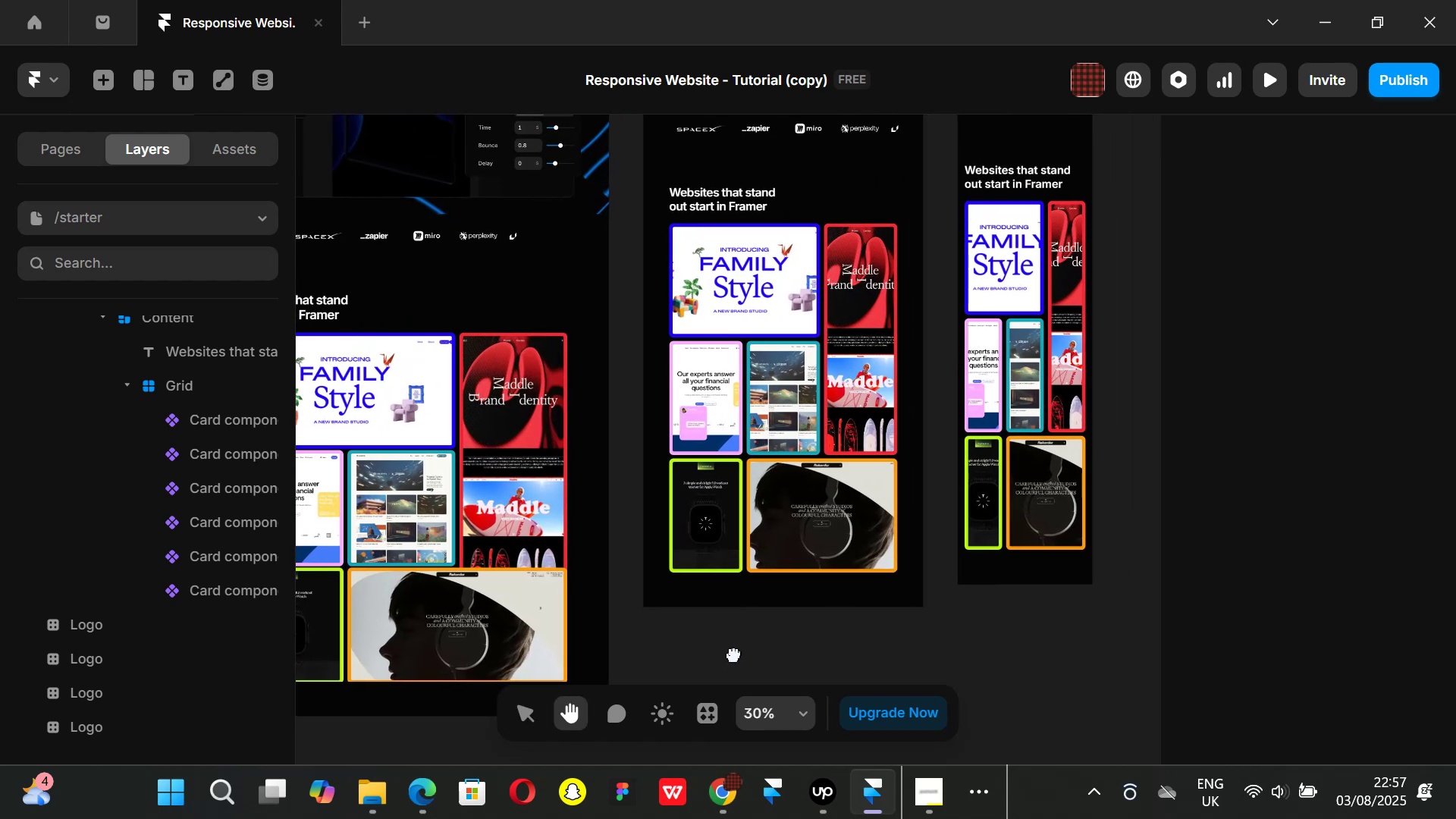 
left_click([701, 410])
 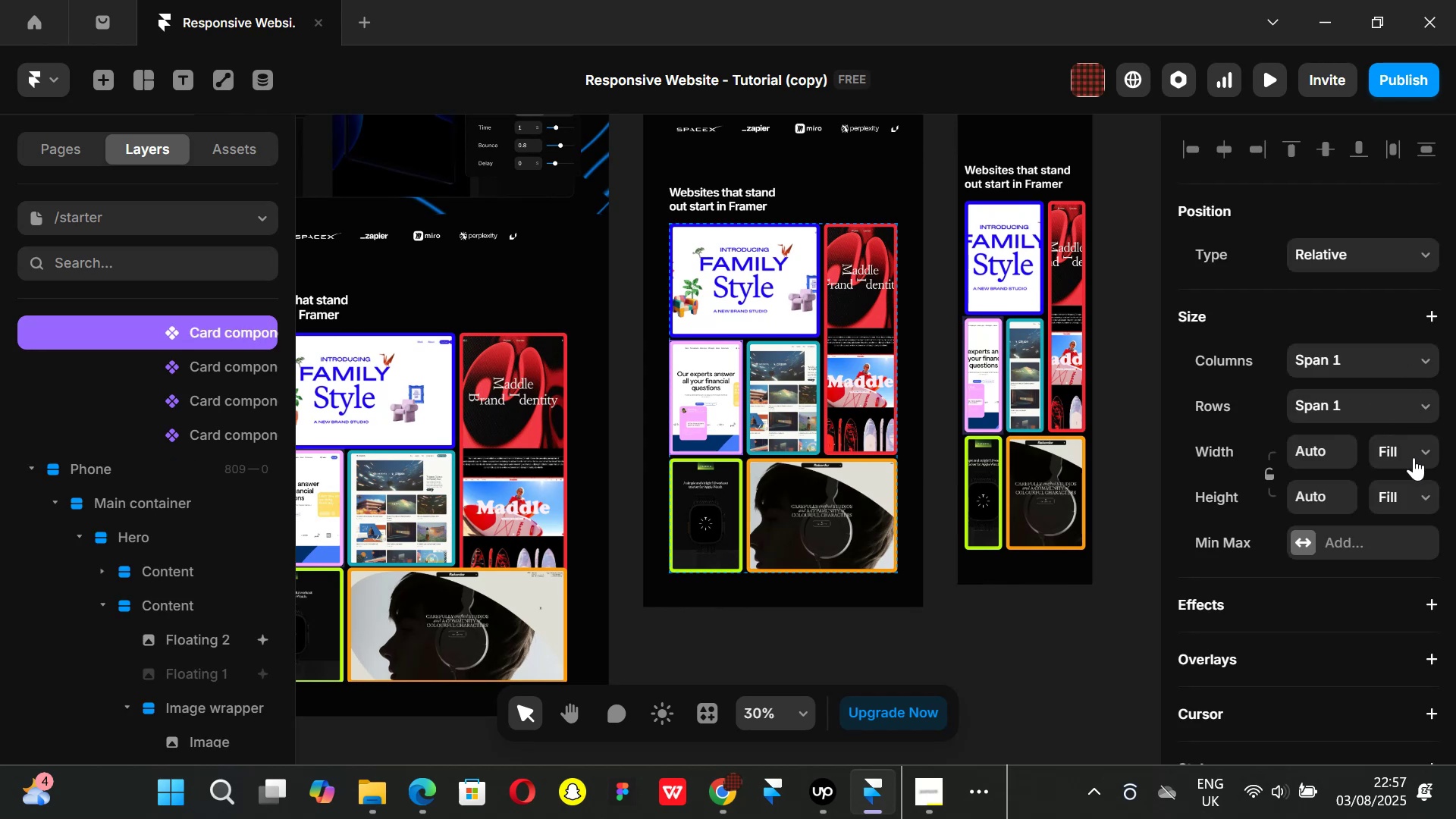 
left_click([1420, 449])
 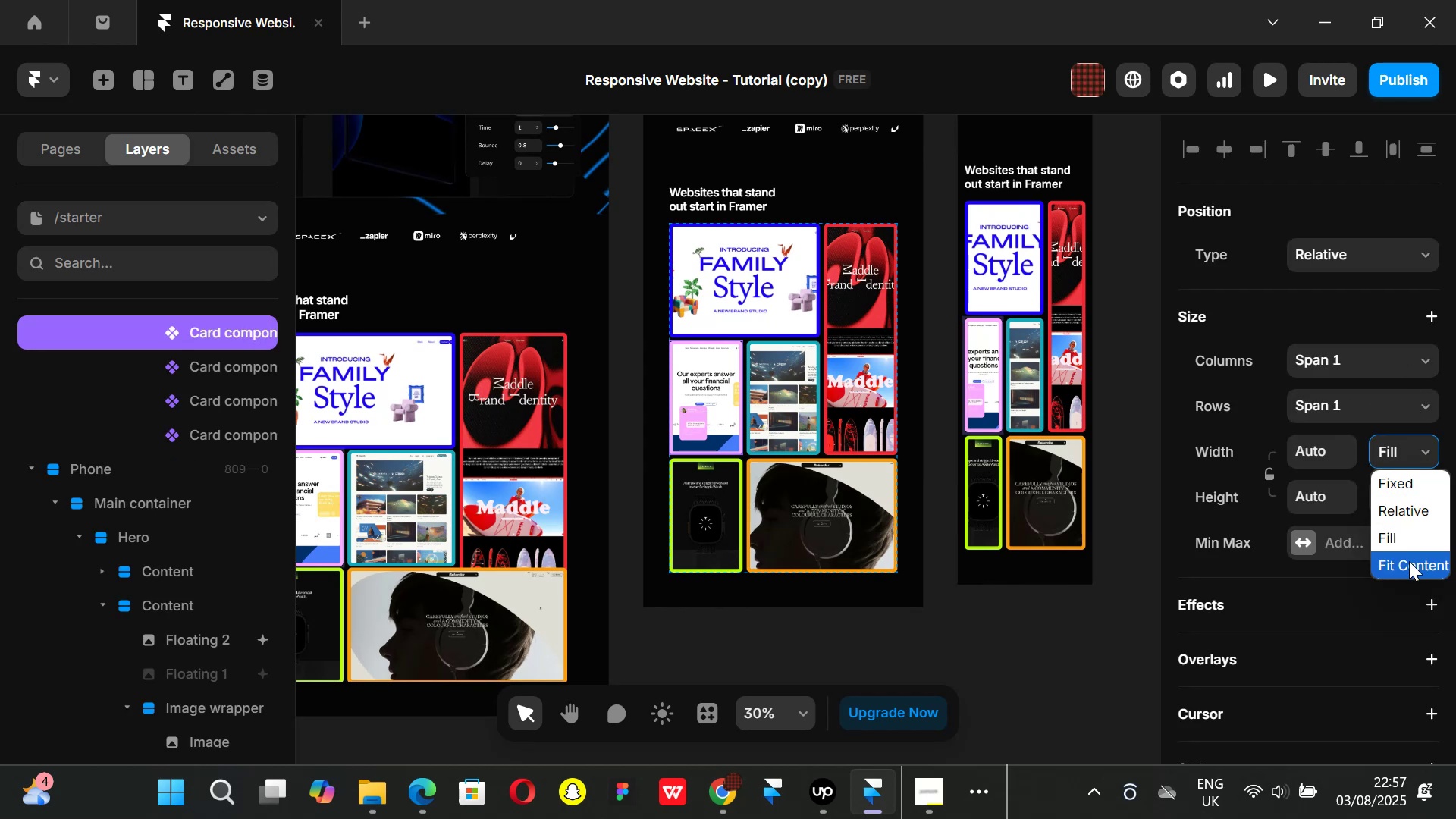 
left_click([1407, 566])
 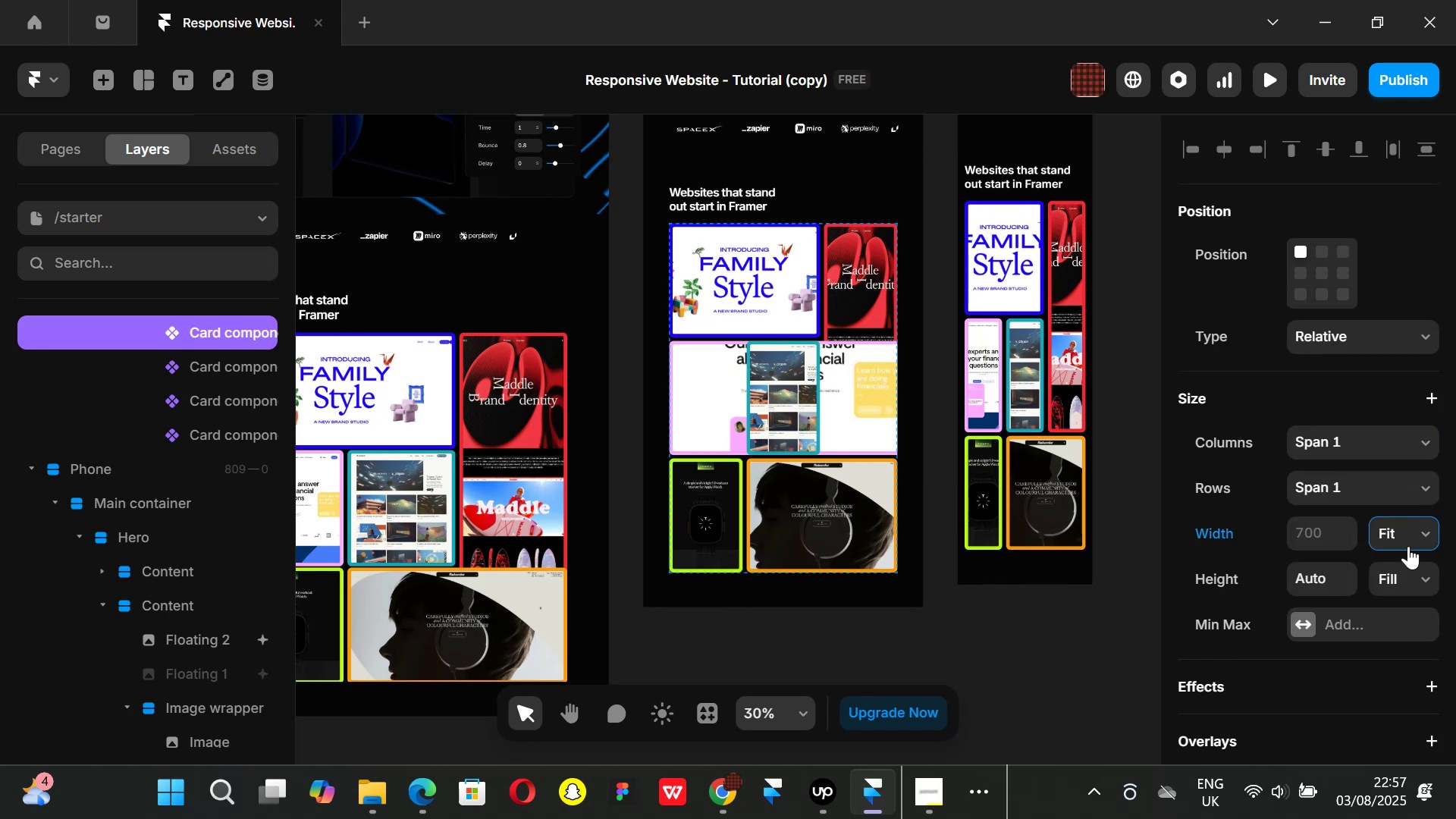 
key(Control+Z)
 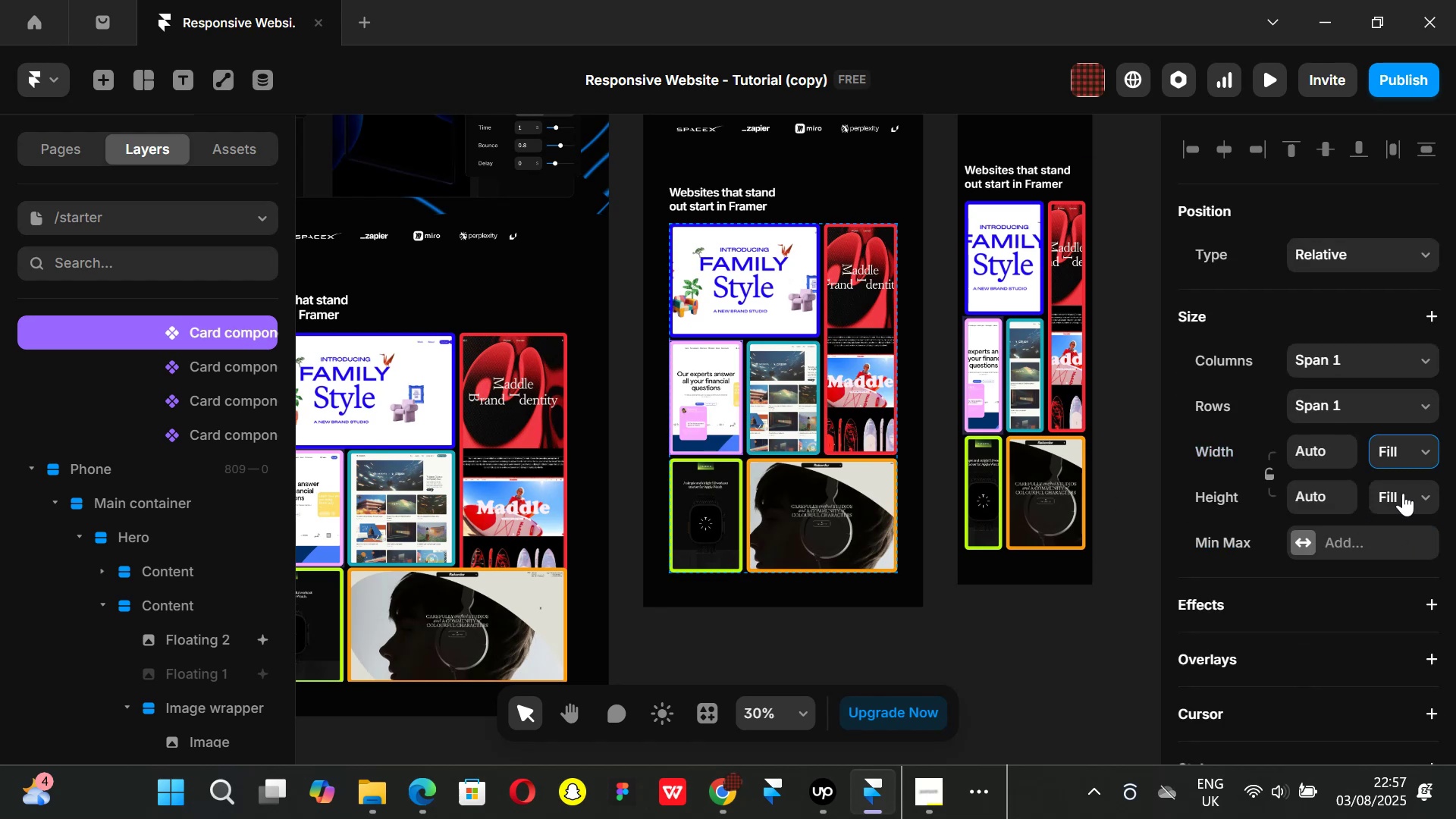 
left_click([1417, 491])
 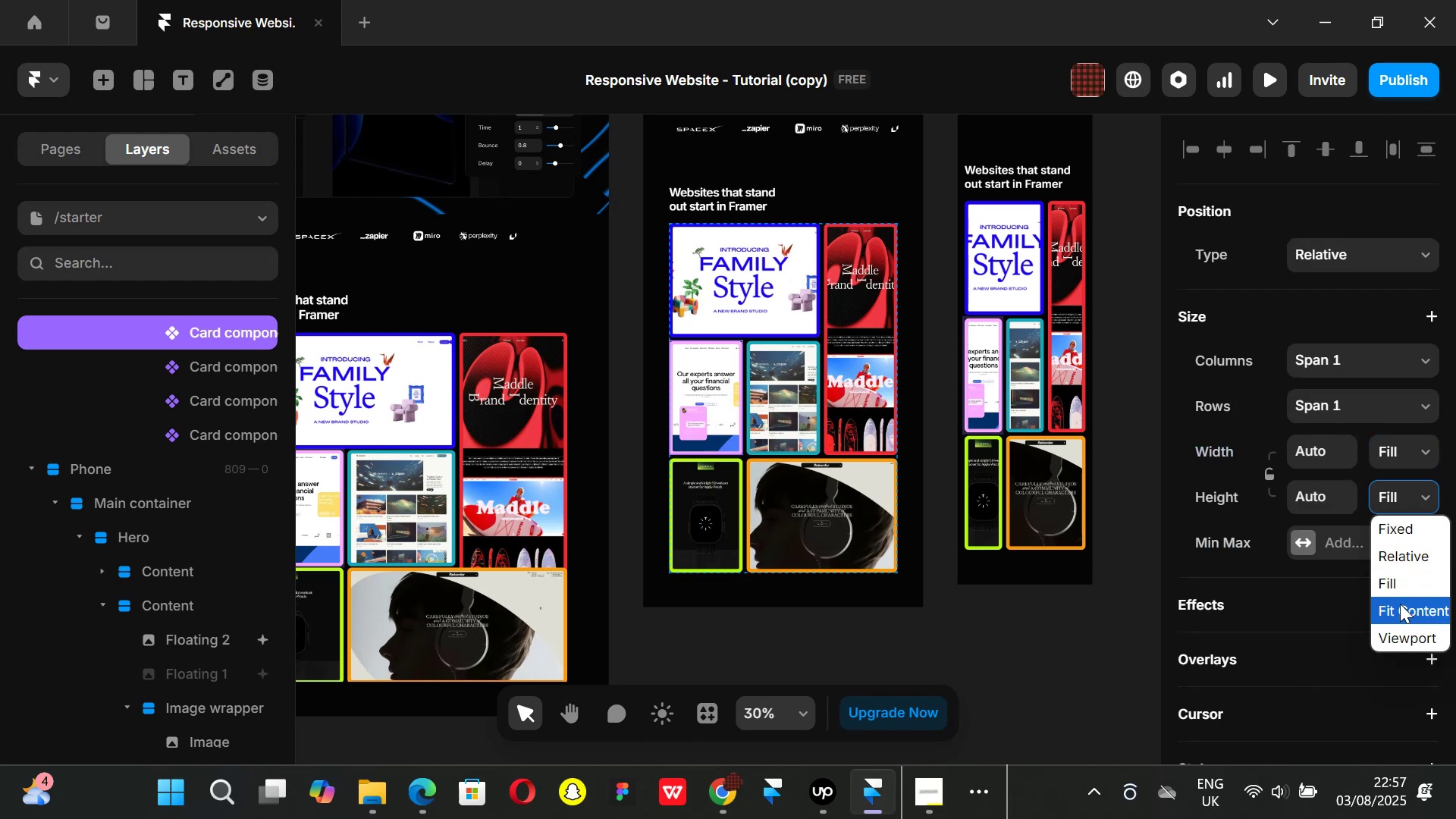 
left_click([1400, 604])
 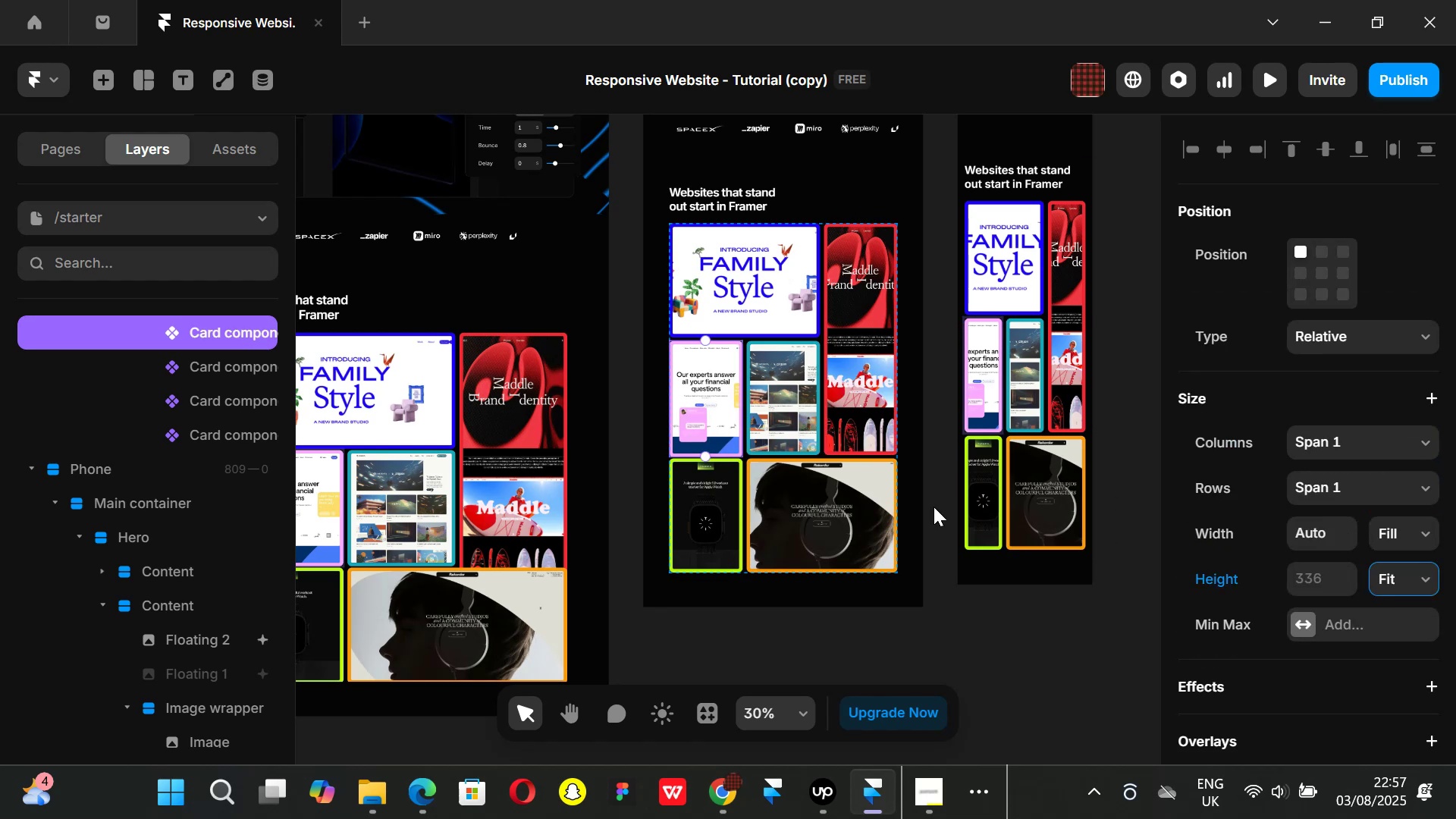 
key(Control+Z)
 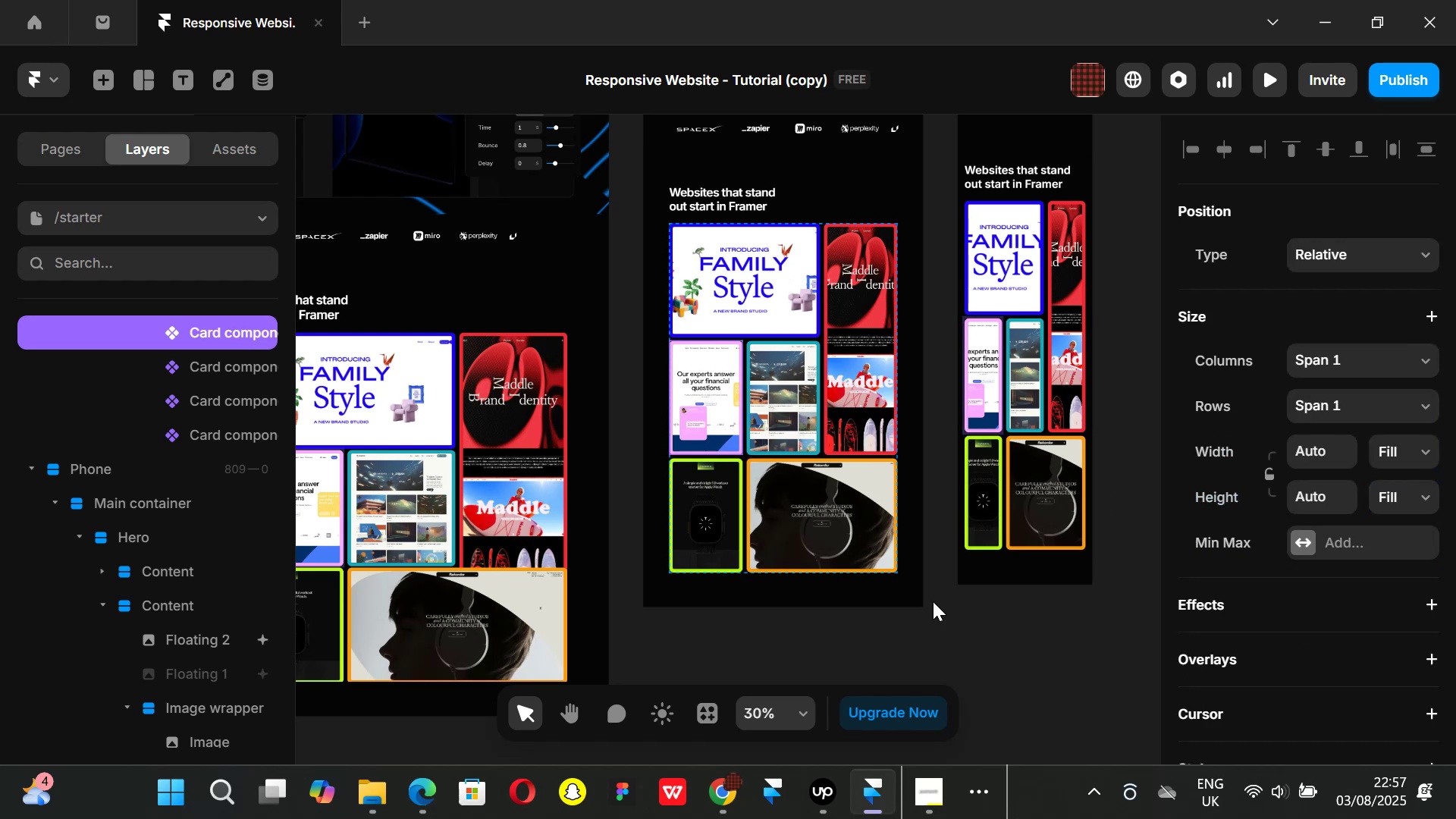 
hold_key(key=ControlLeft, duration=1.14)
scroll: coordinate [840, 378], scroll_direction: up, amount: 1.0
 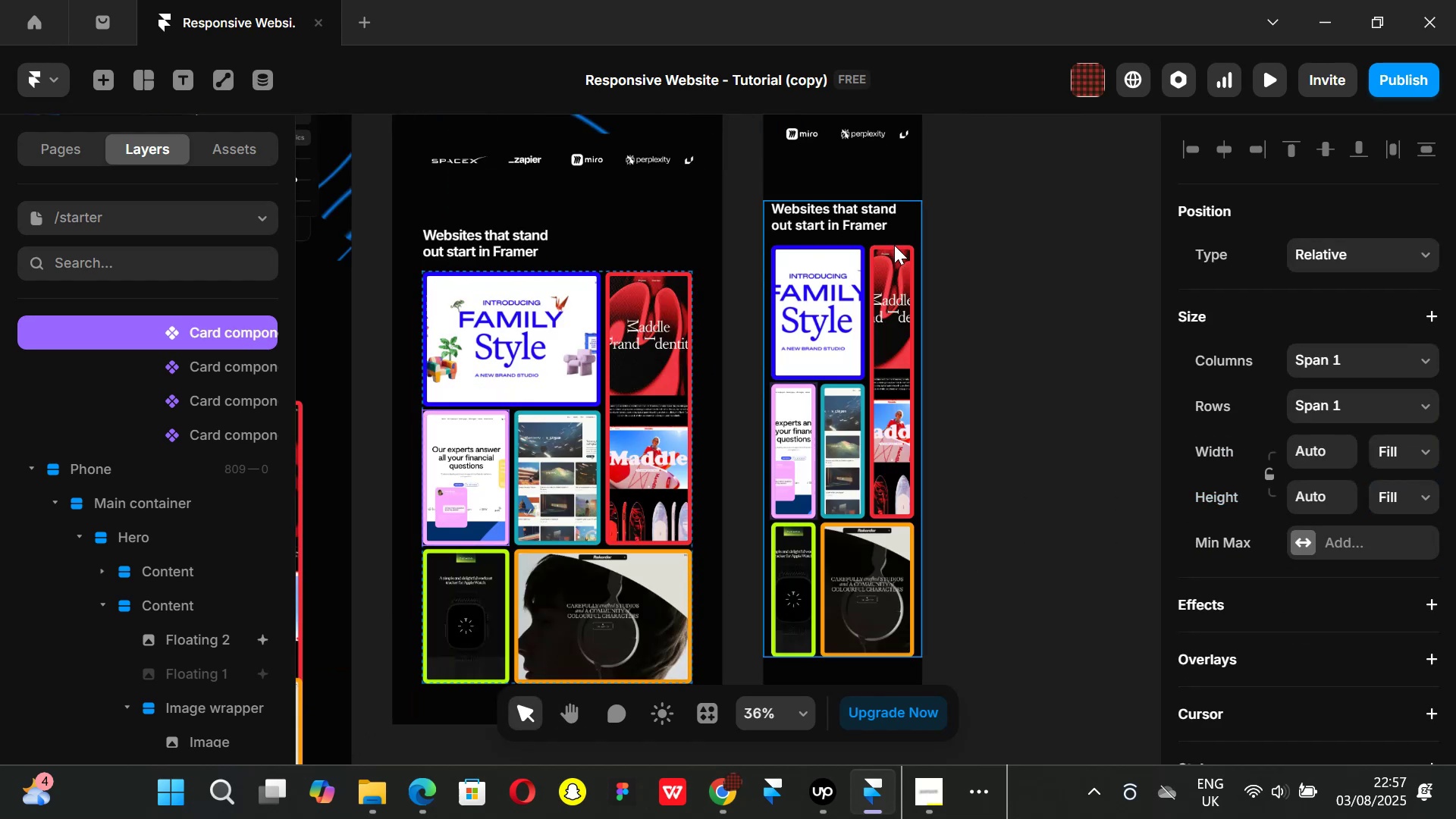 
left_click([892, 238])
 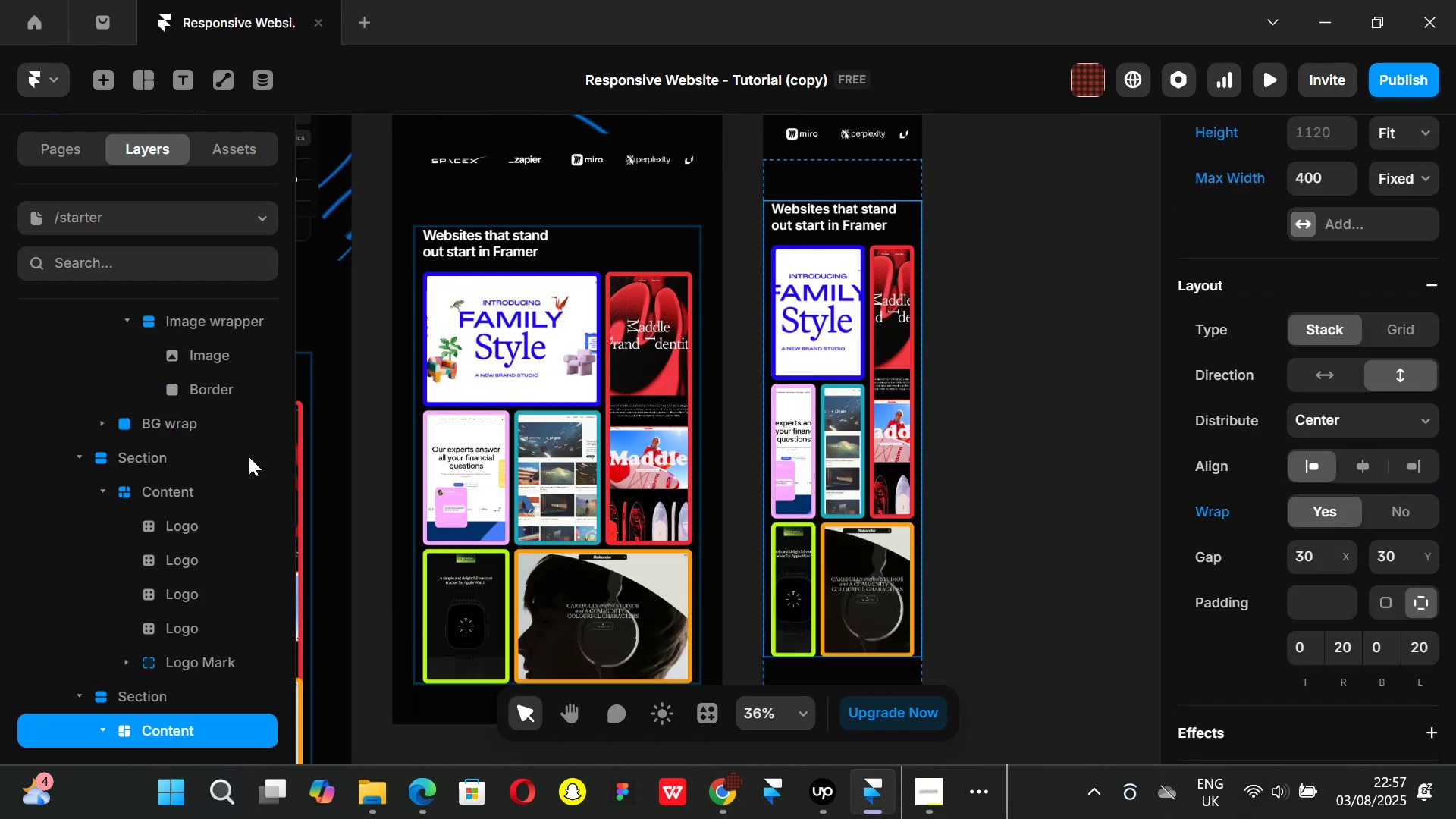 
scroll: coordinate [203, 533], scroll_direction: down, amount: 2.0
 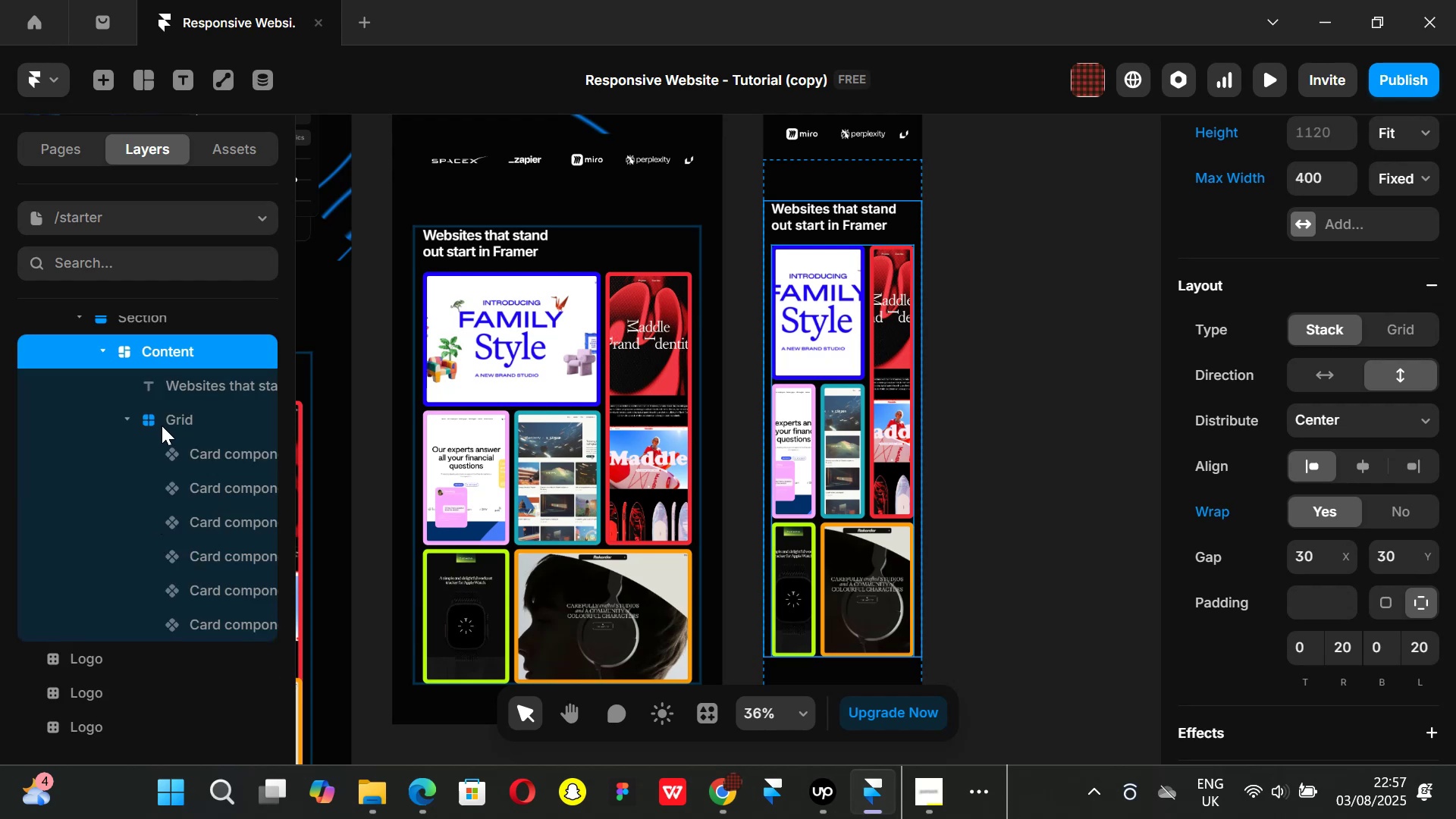 
left_click([162, 425])
 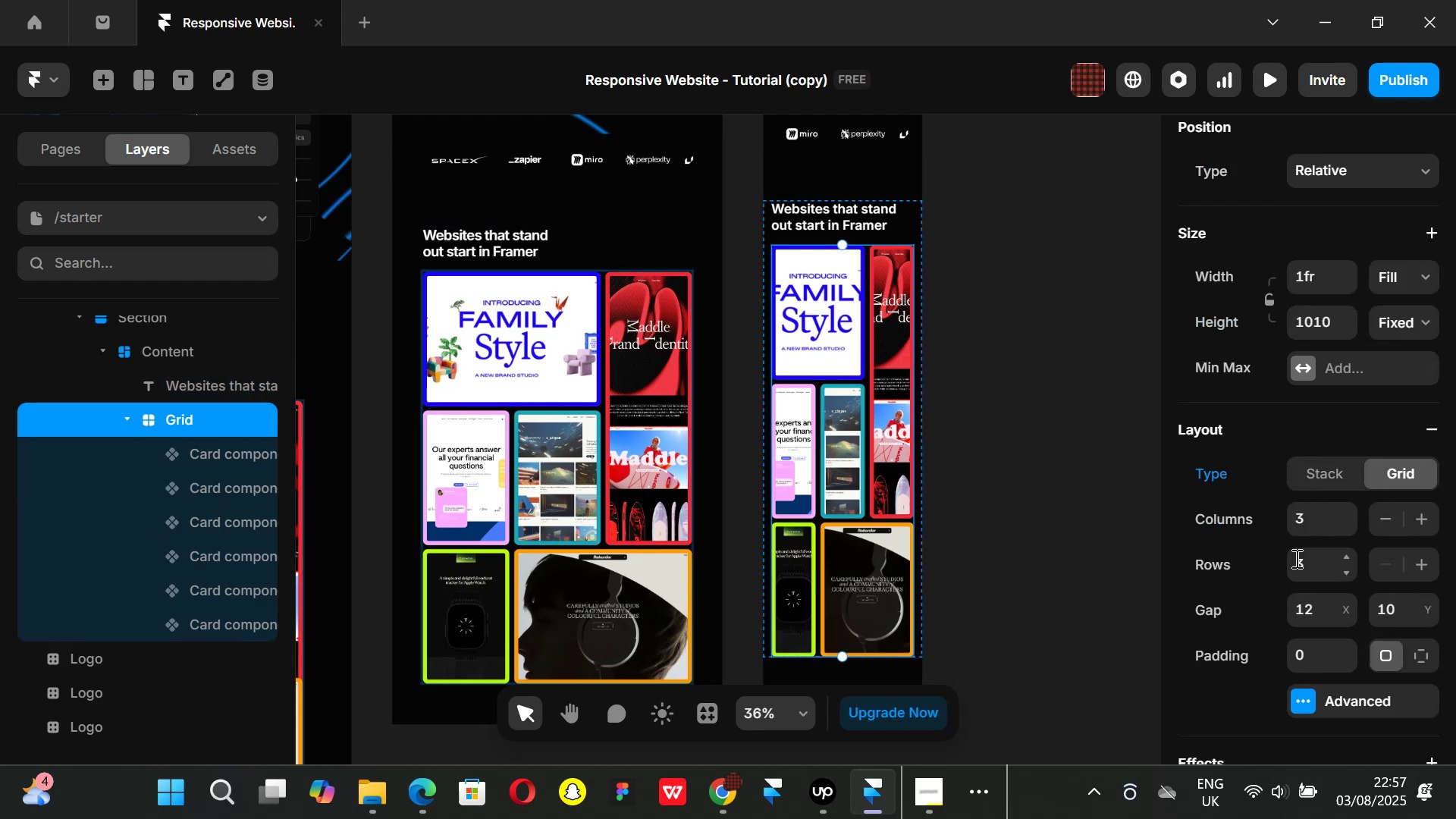 
left_click([1309, 513])
 